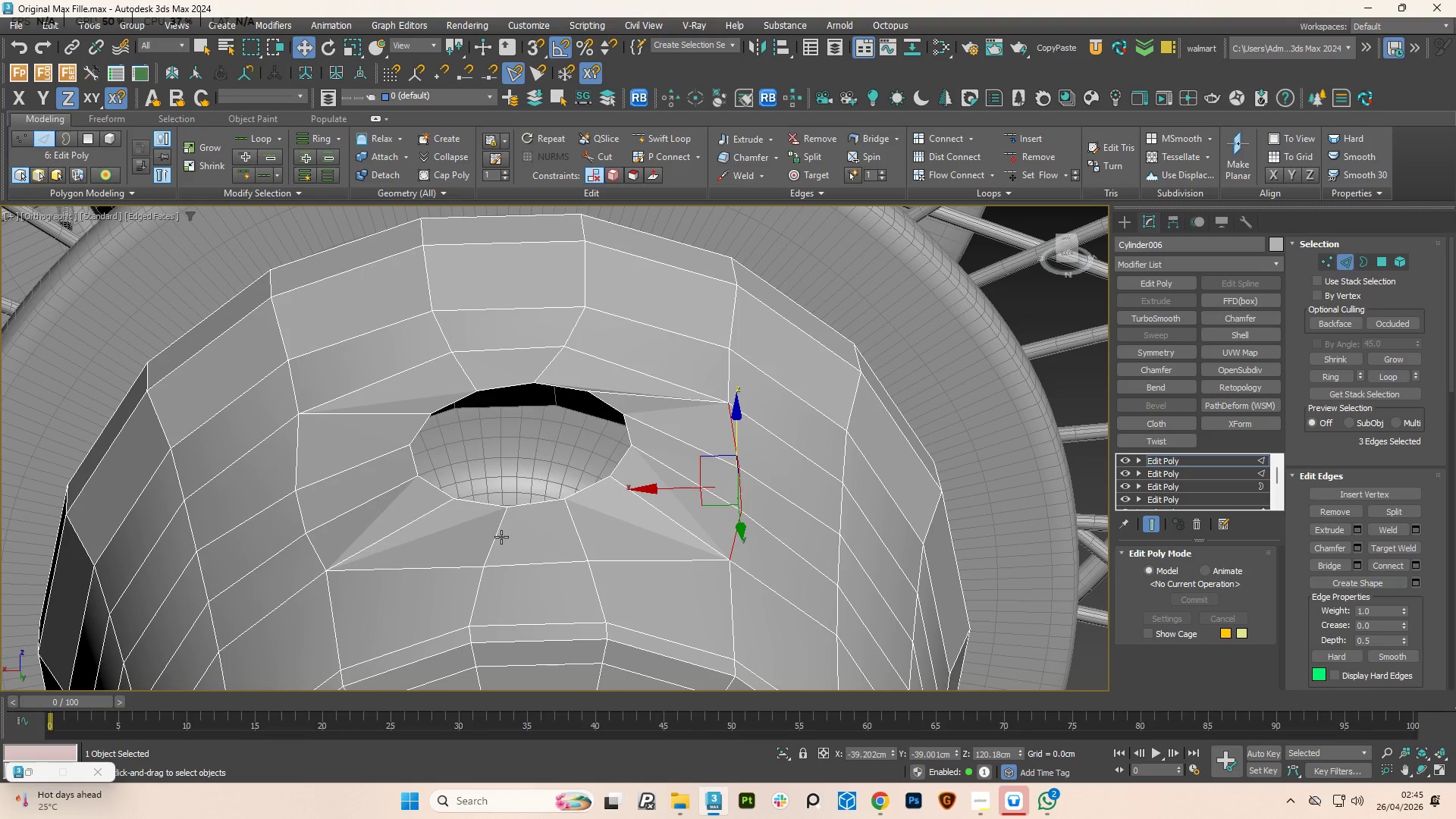 
left_click([500, 537])
 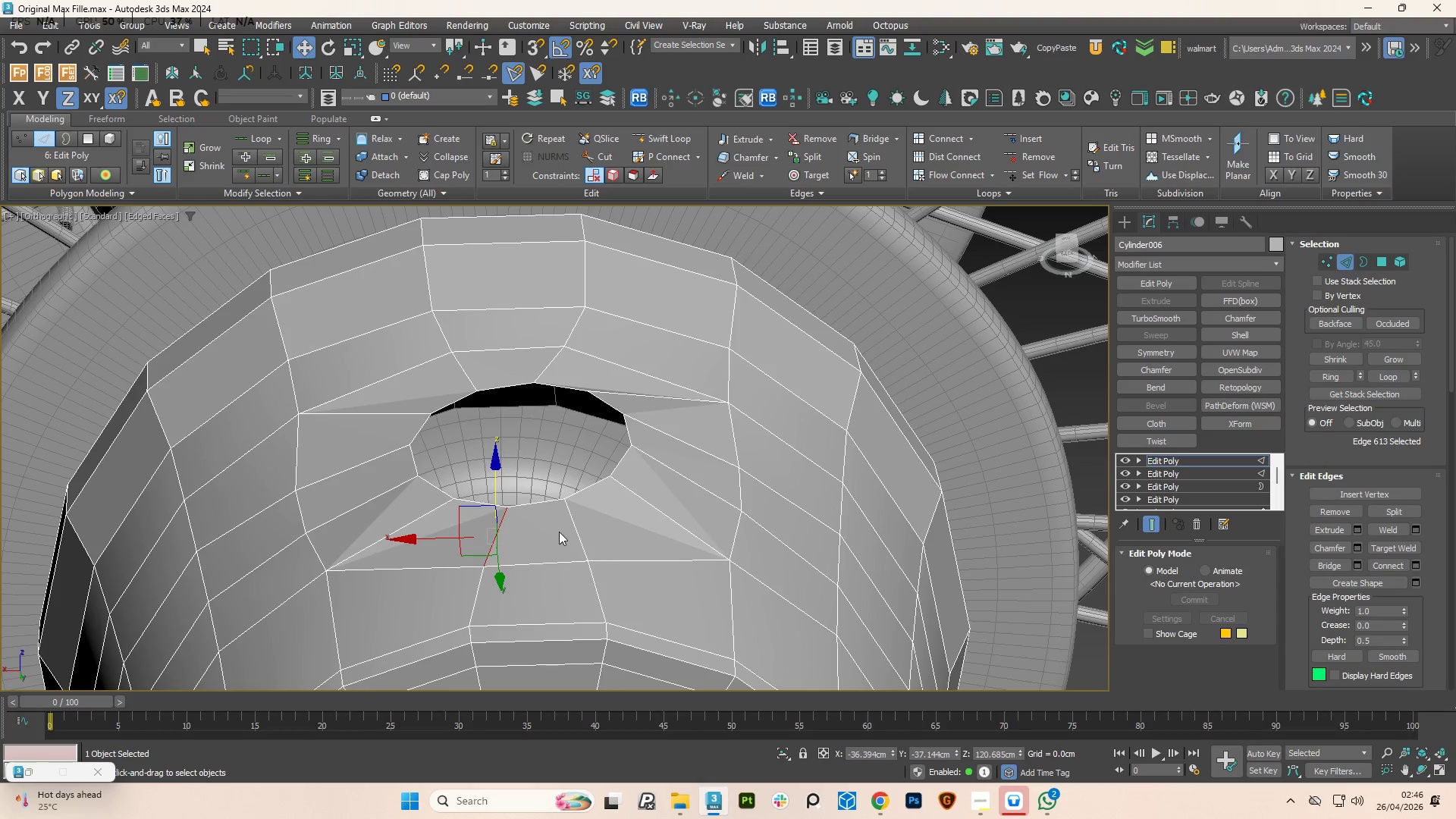 
hold_key(key=ControlLeft, duration=1.09)
double_click([573, 534])
 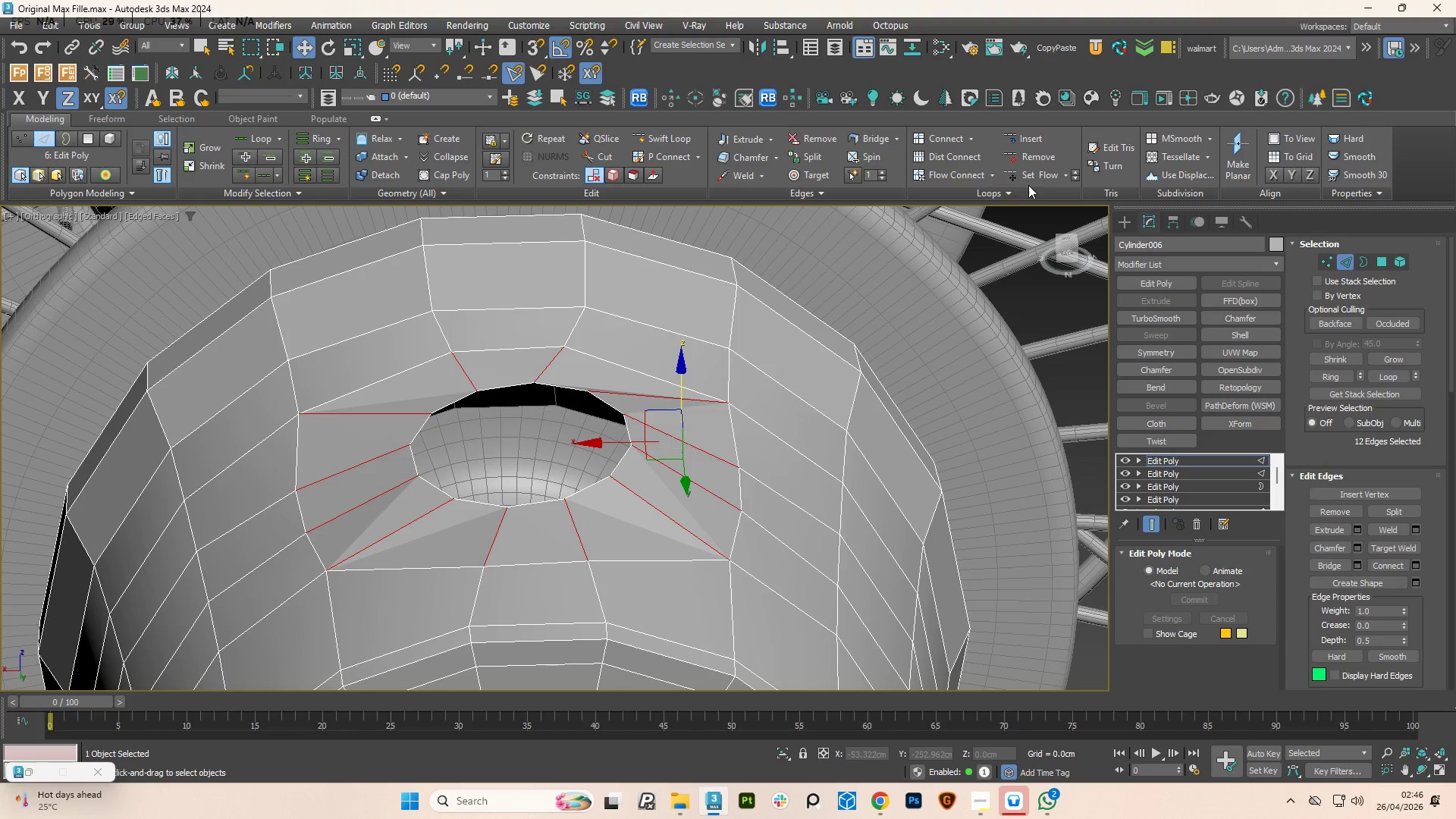 
left_click([1041, 175])
 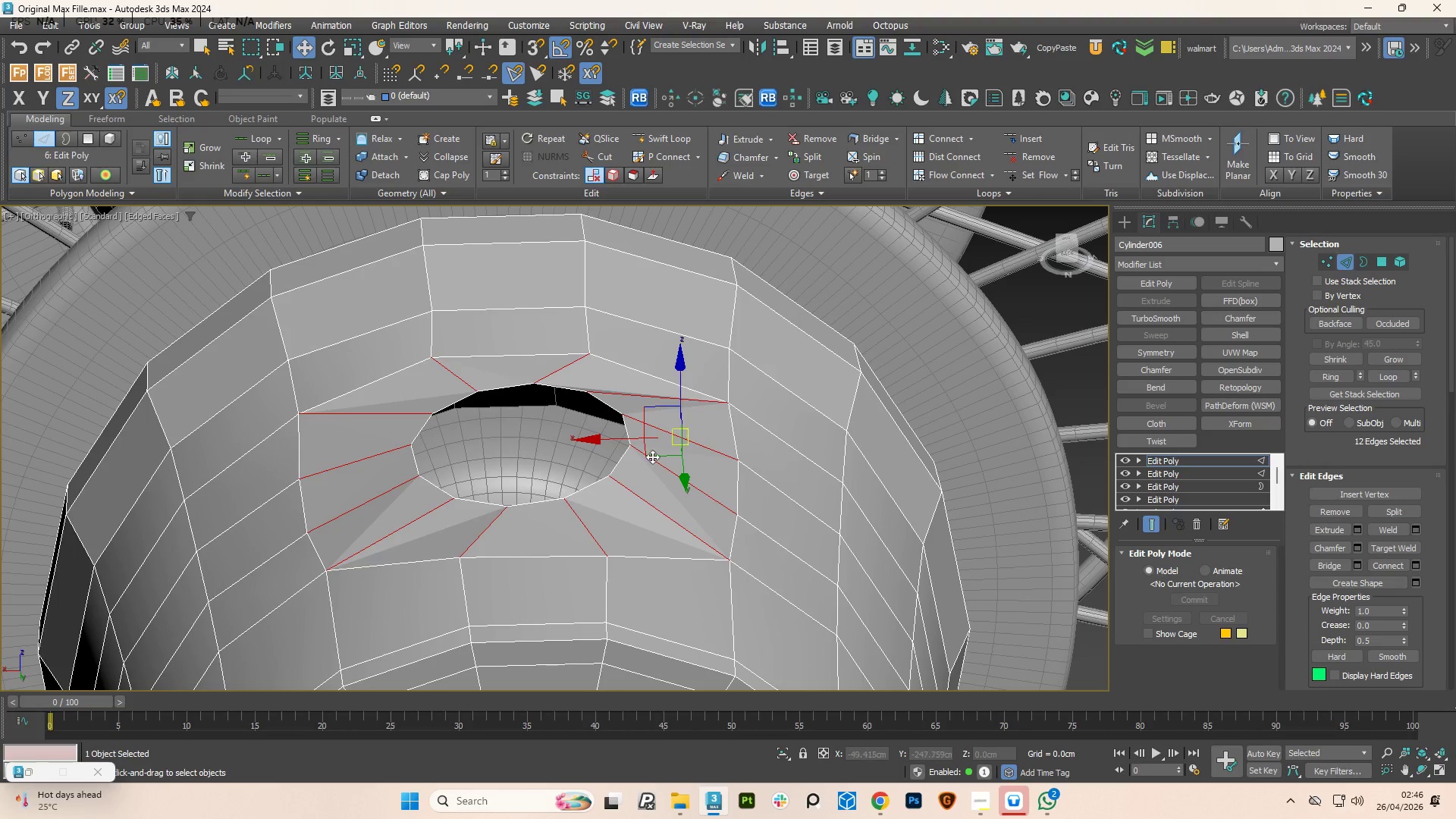 
hold_key(key=AltLeft, duration=1.05)
 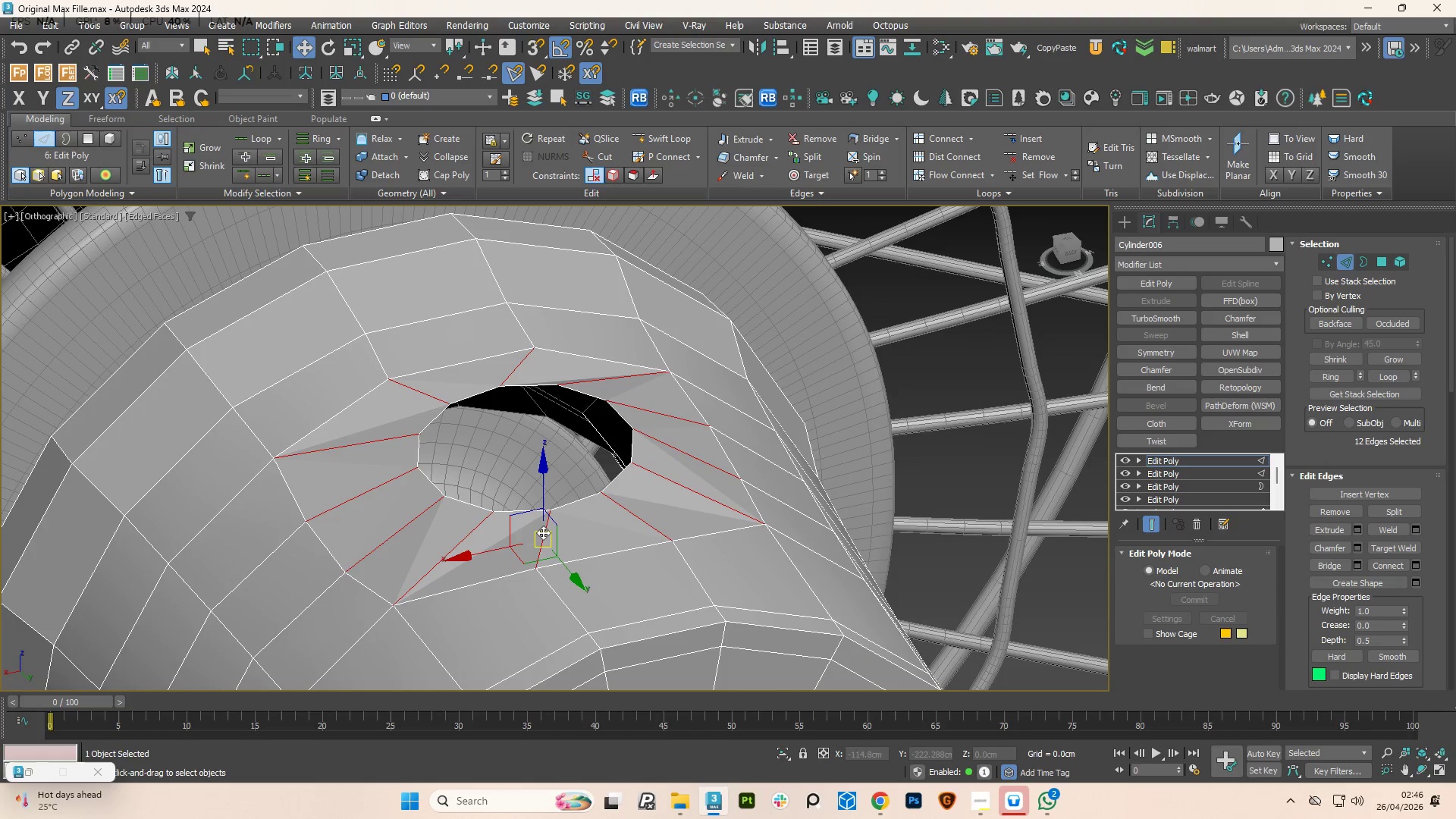 
left_click([543, 532])
 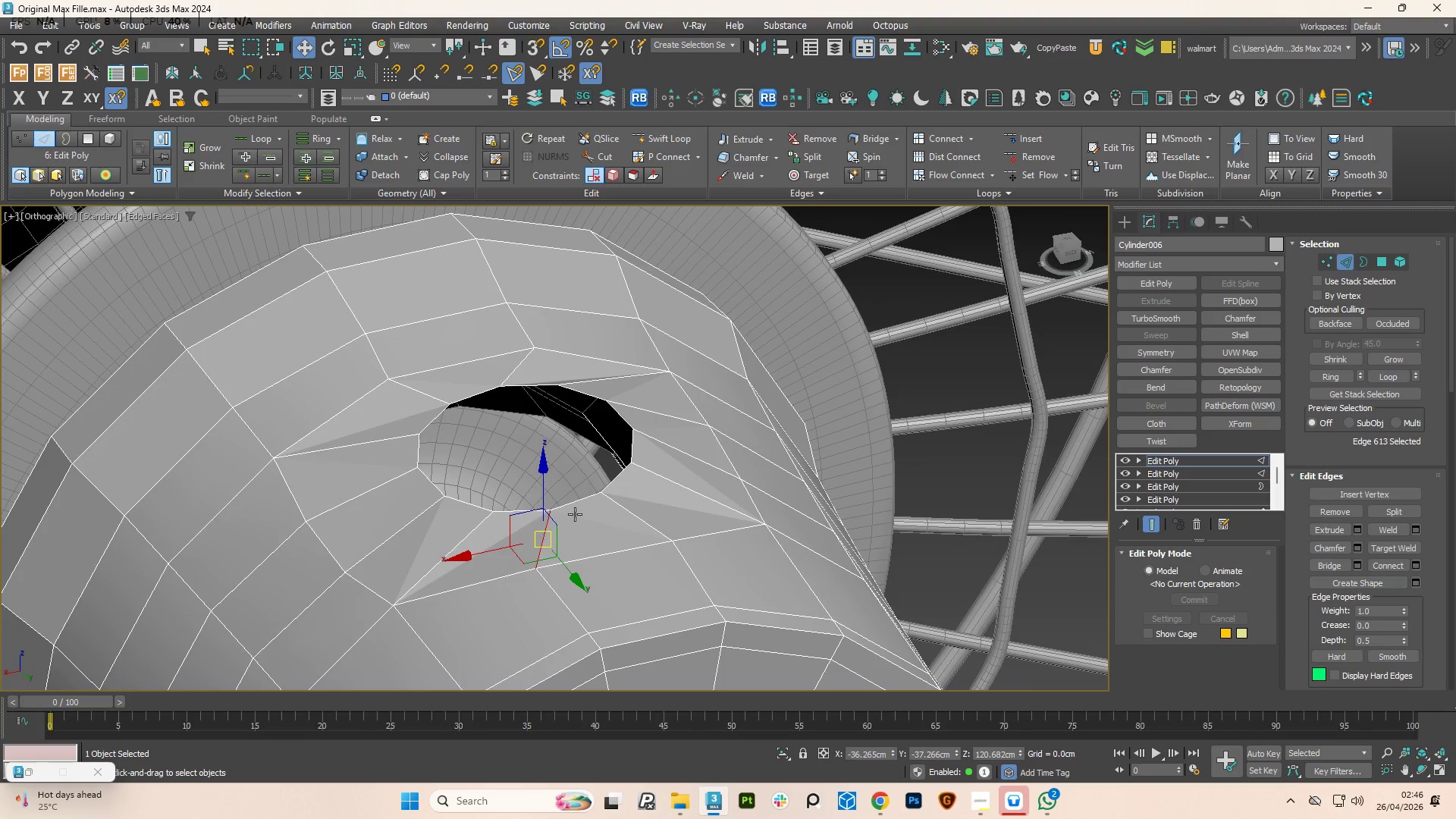 
hold_key(key=ControlLeft, duration=1.02)
double_click([619, 506])
 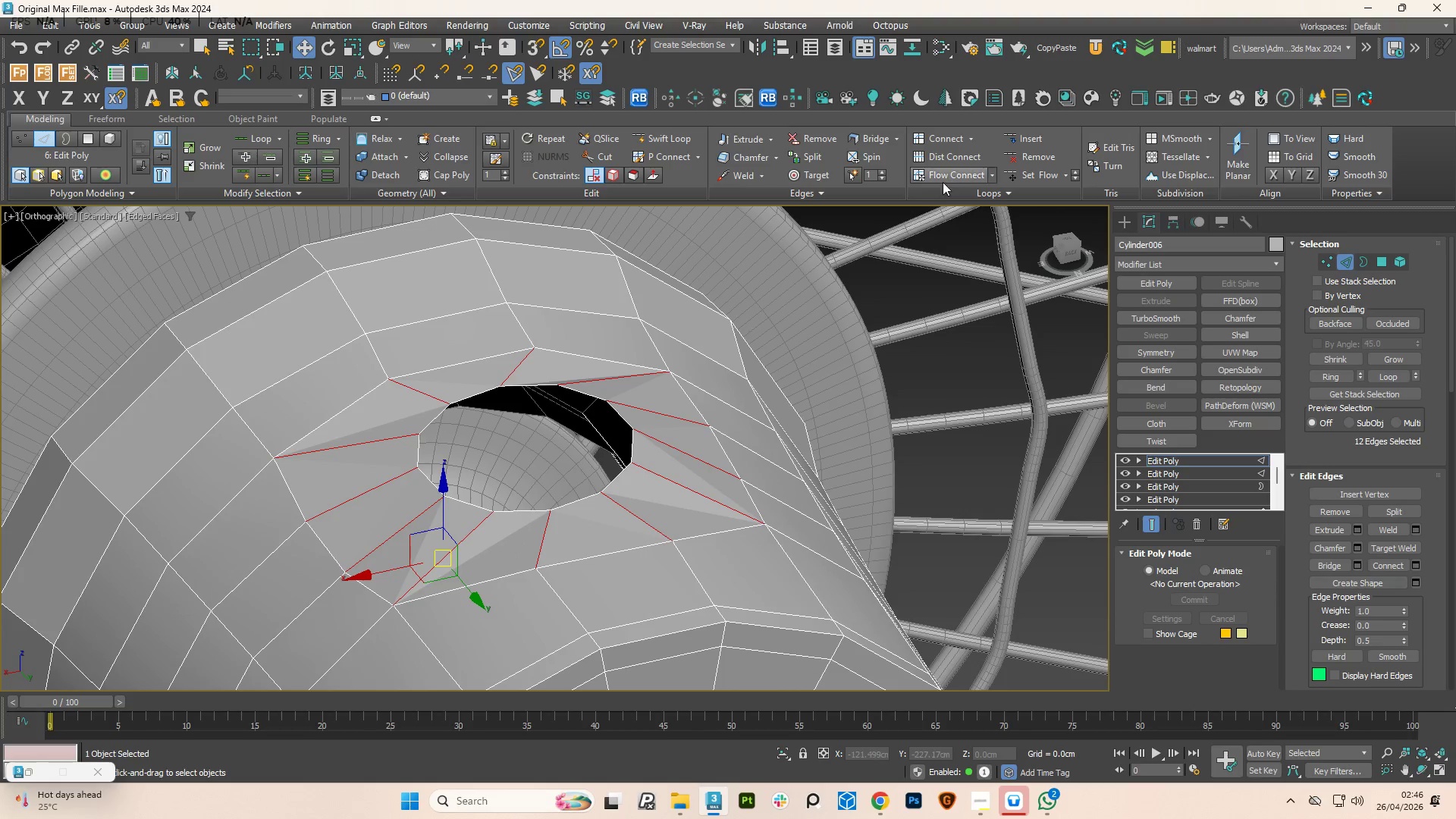 
left_click([948, 177])
 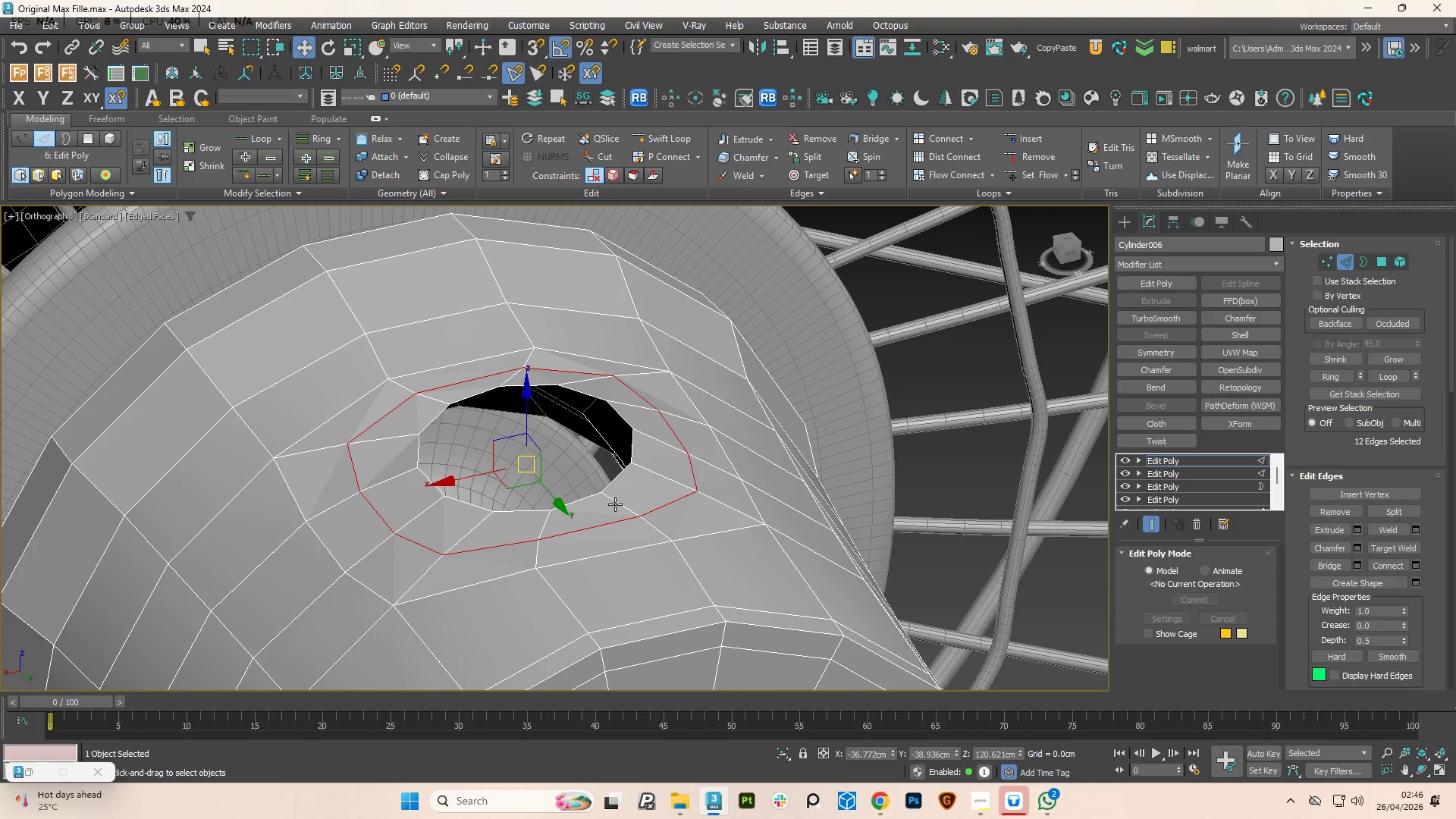 
double_click([628, 517])
 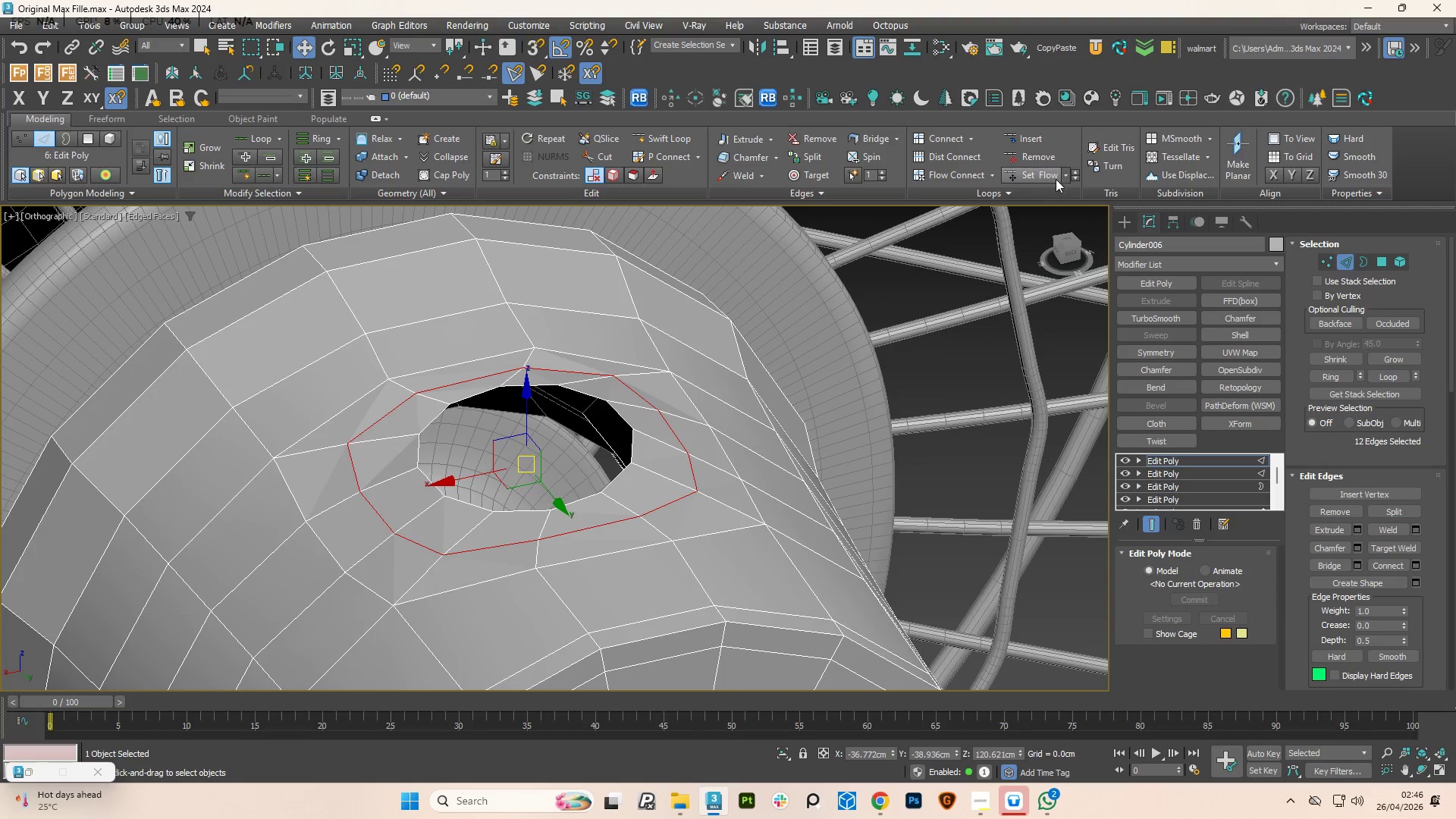 
left_click([1044, 174])
 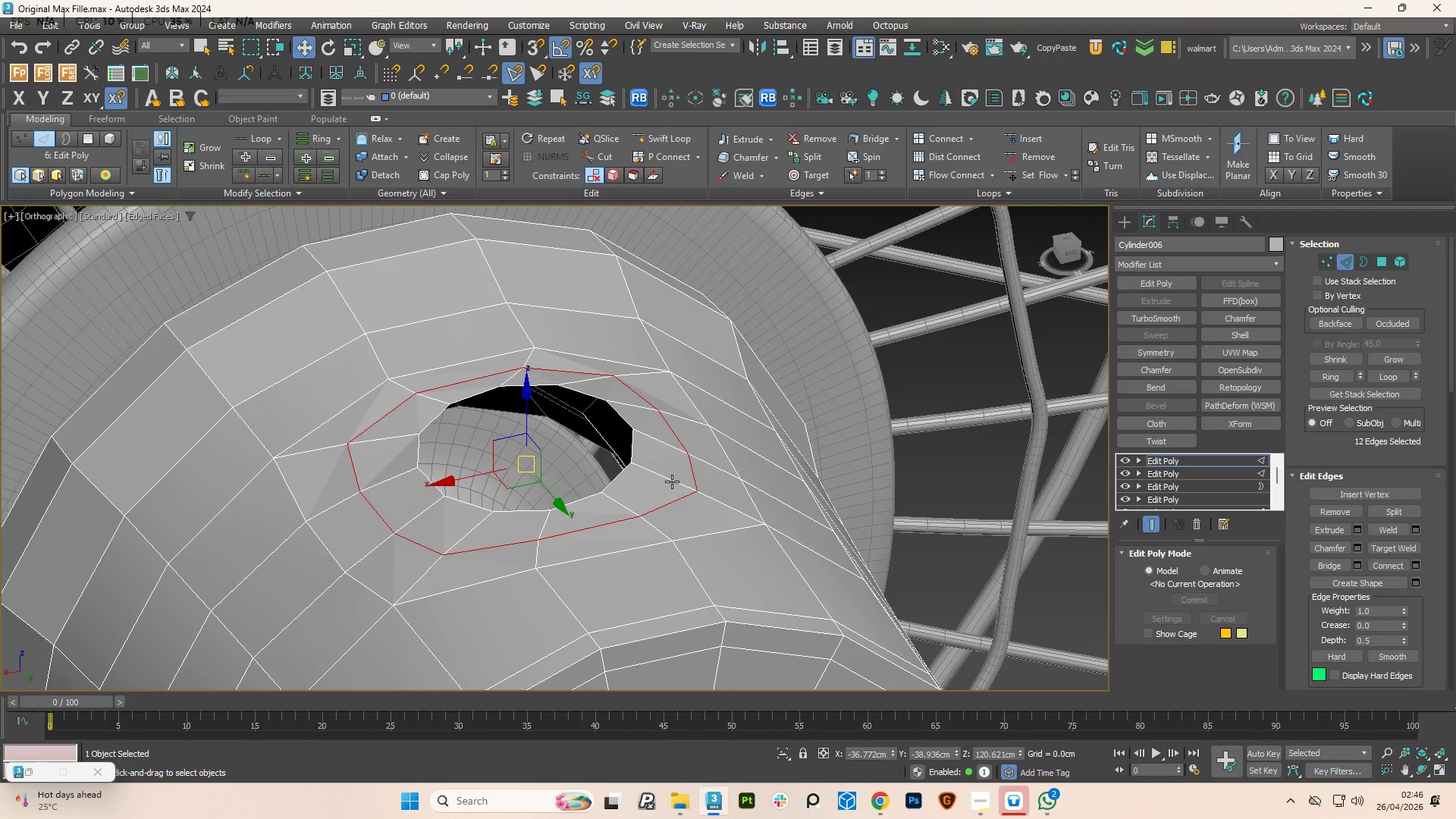 
hold_key(key=AltLeft, duration=1.09)
 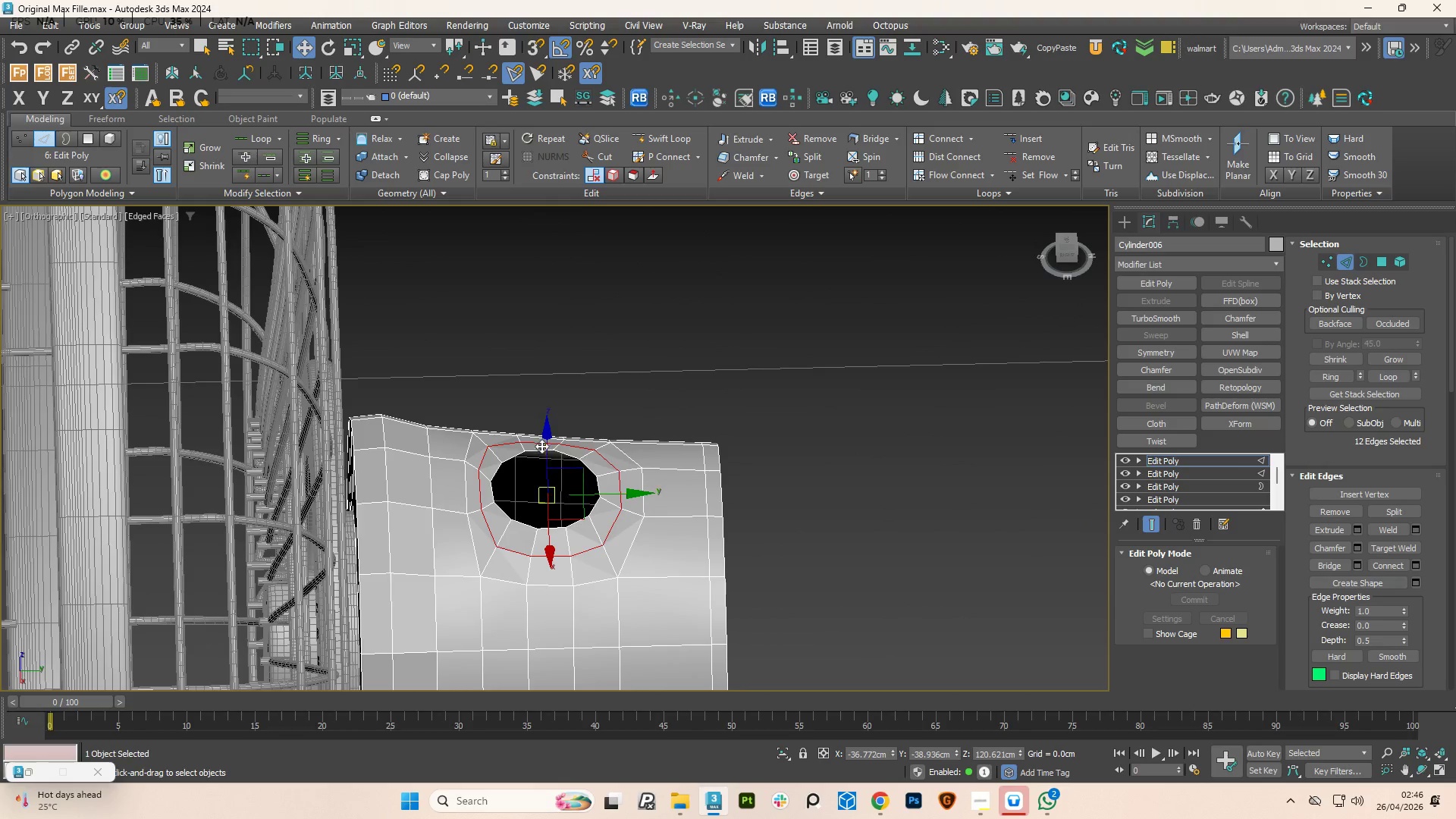 
scroll: coordinate [550, 492], scroll_direction: down, amount: 2.0
 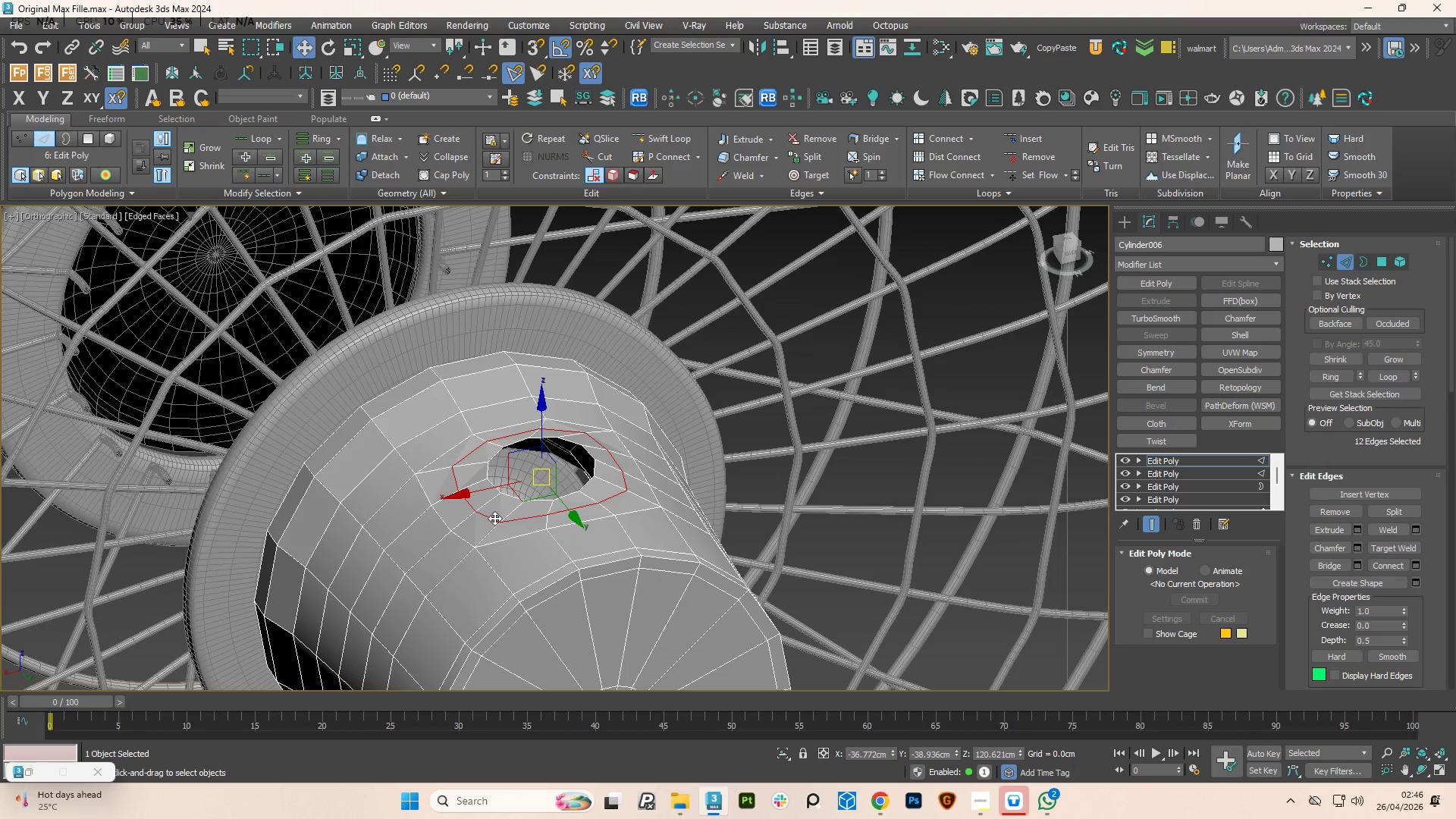 
hold_key(key=AltLeft, duration=0.83)
scroll: coordinate [519, 447], scroll_direction: up, amount: 2.0
 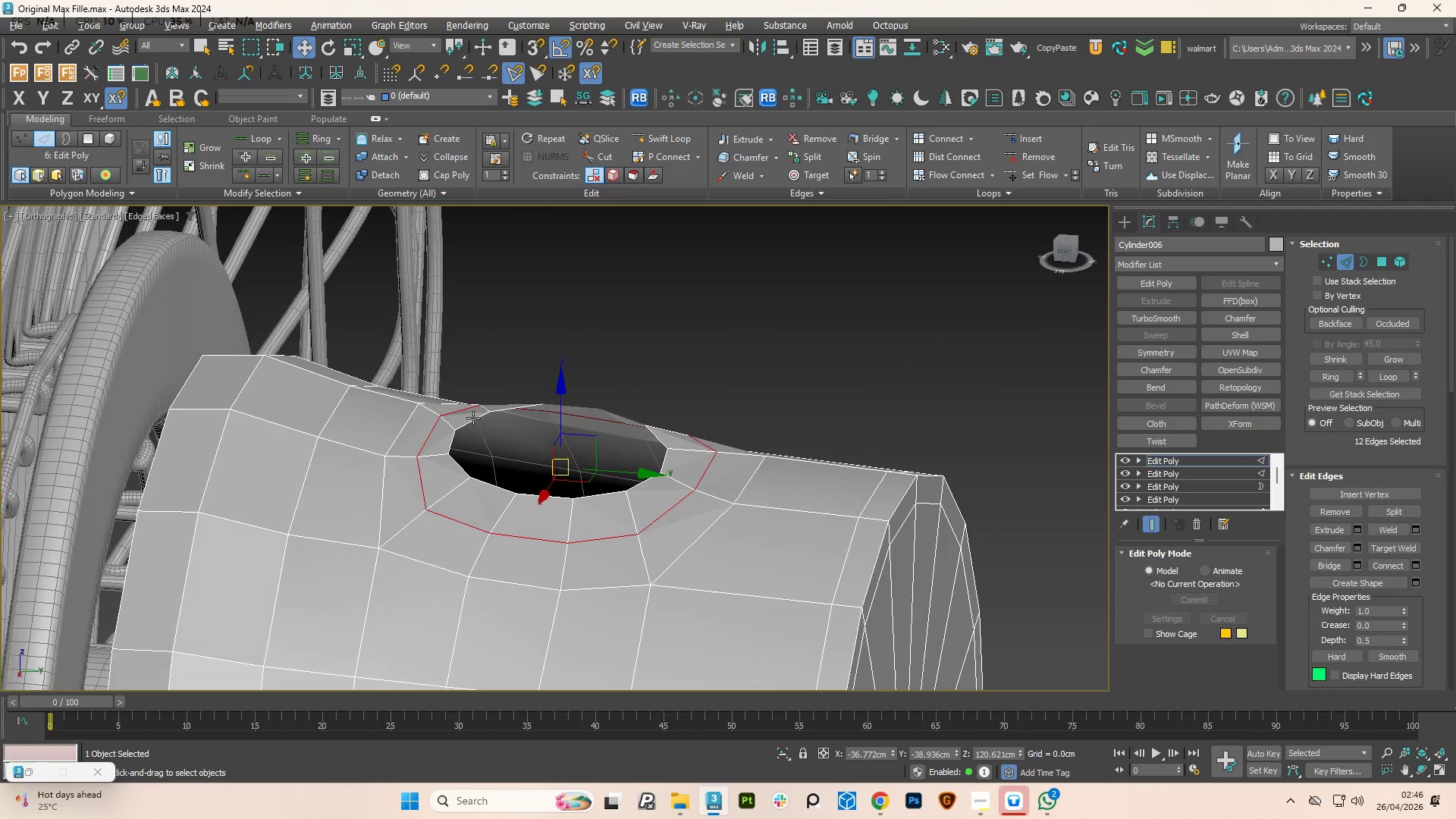 
key(3)
 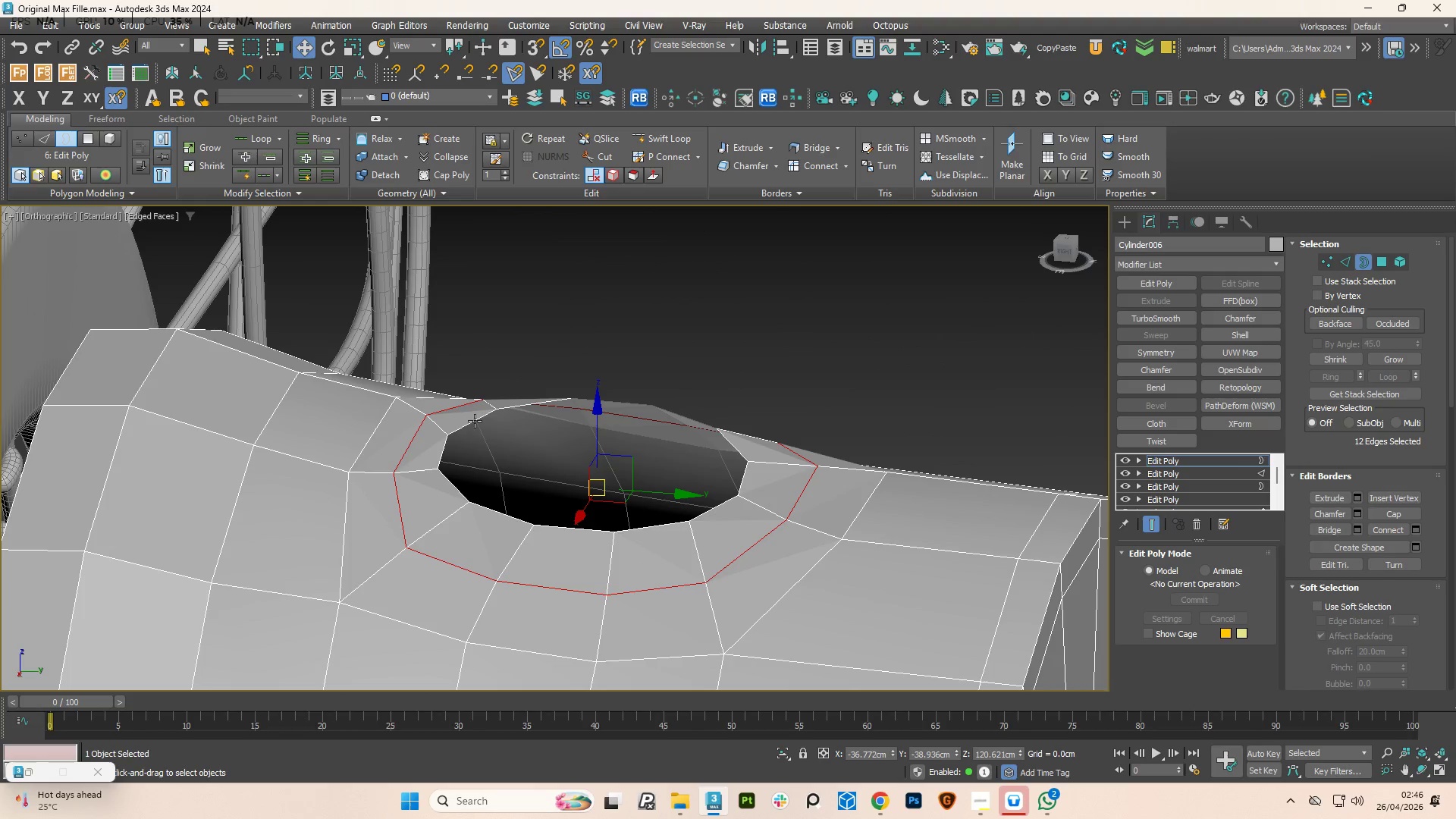 
scroll: coordinate [473, 418], scroll_direction: up, amount: 1.0
 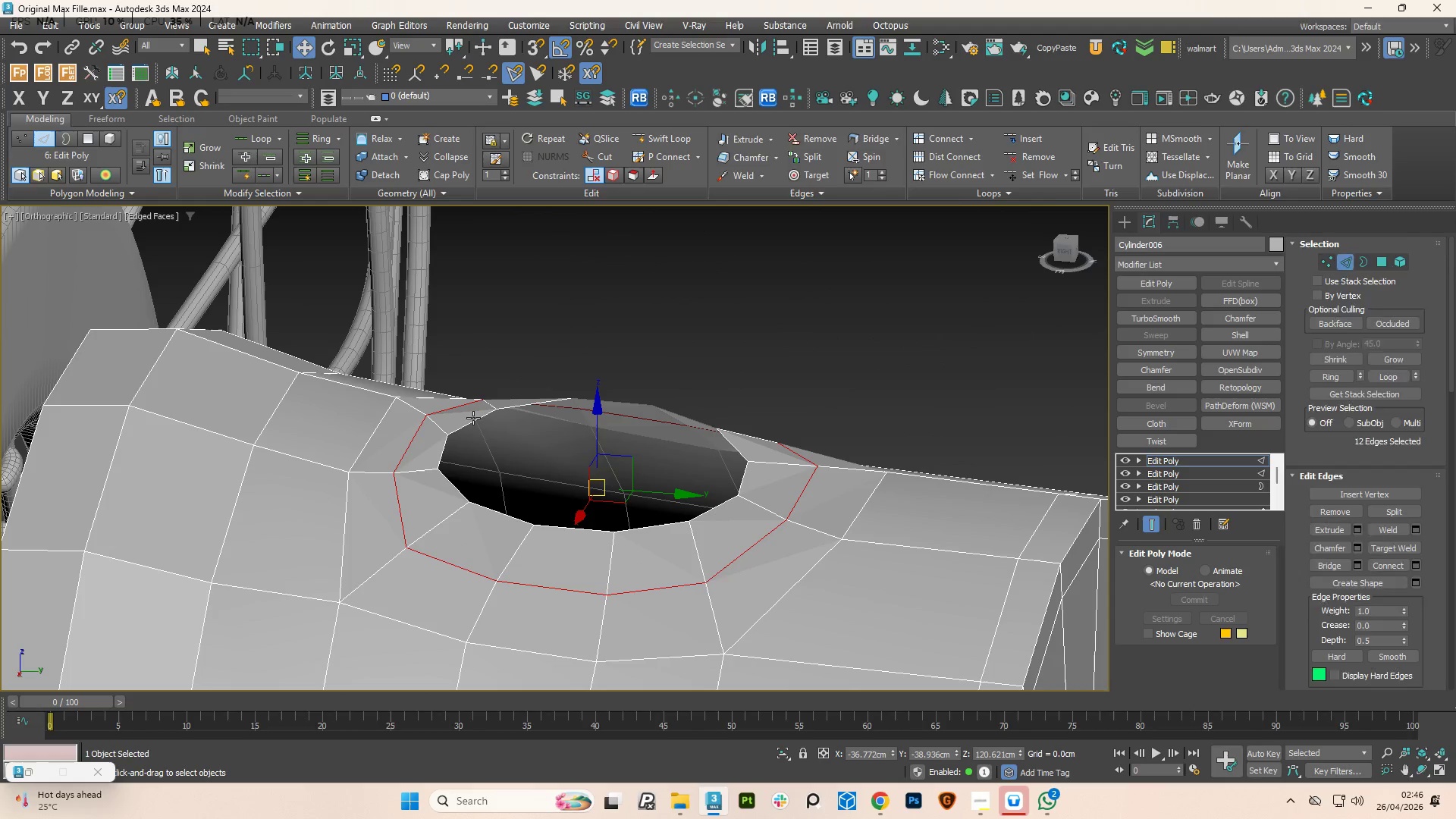 
left_click([475, 421])
 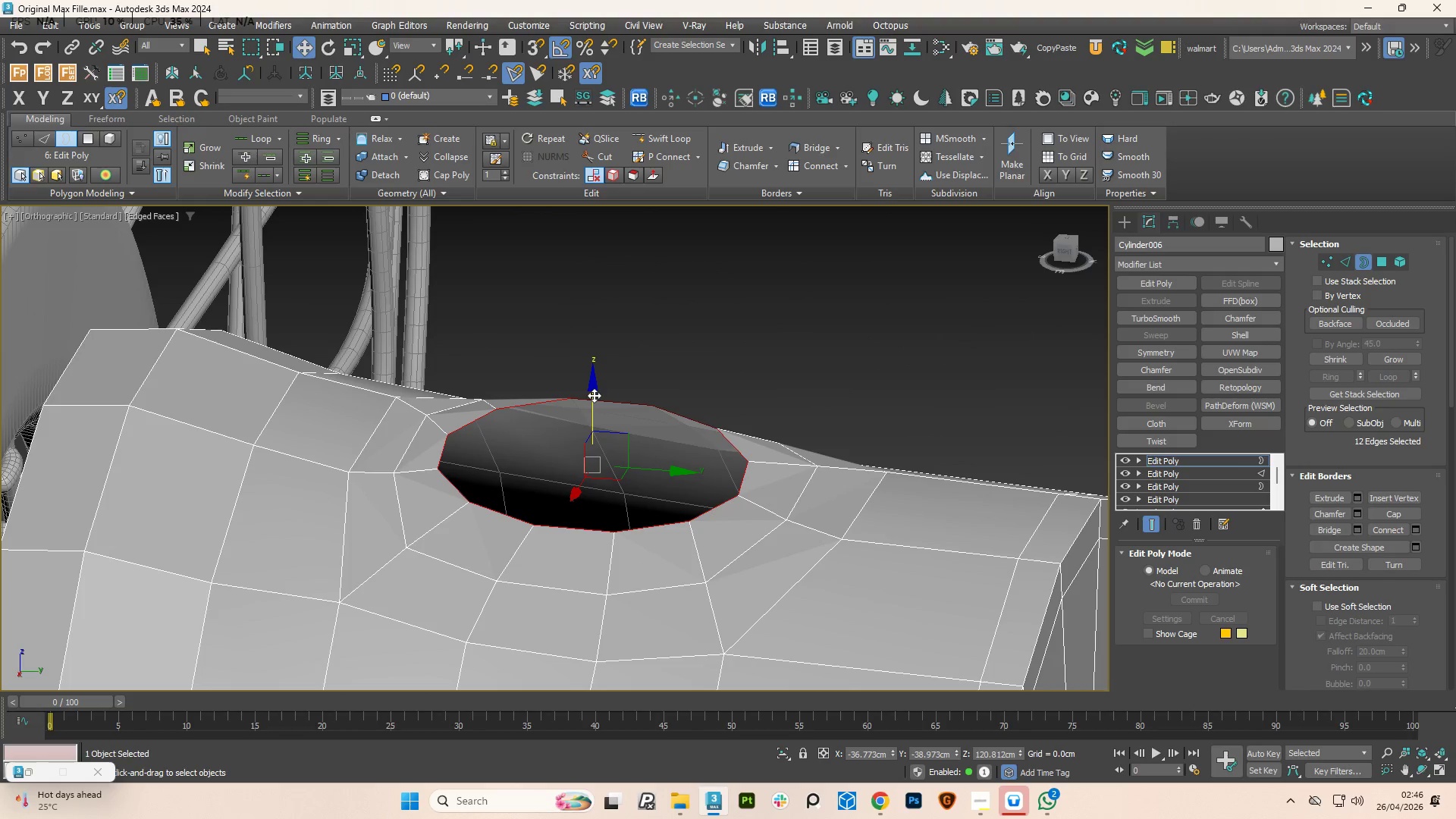 
hold_key(key=ShiftLeft, duration=1.11)
left_click_drag(start_coordinate=[594, 395], to_coordinate=[602, 447])
 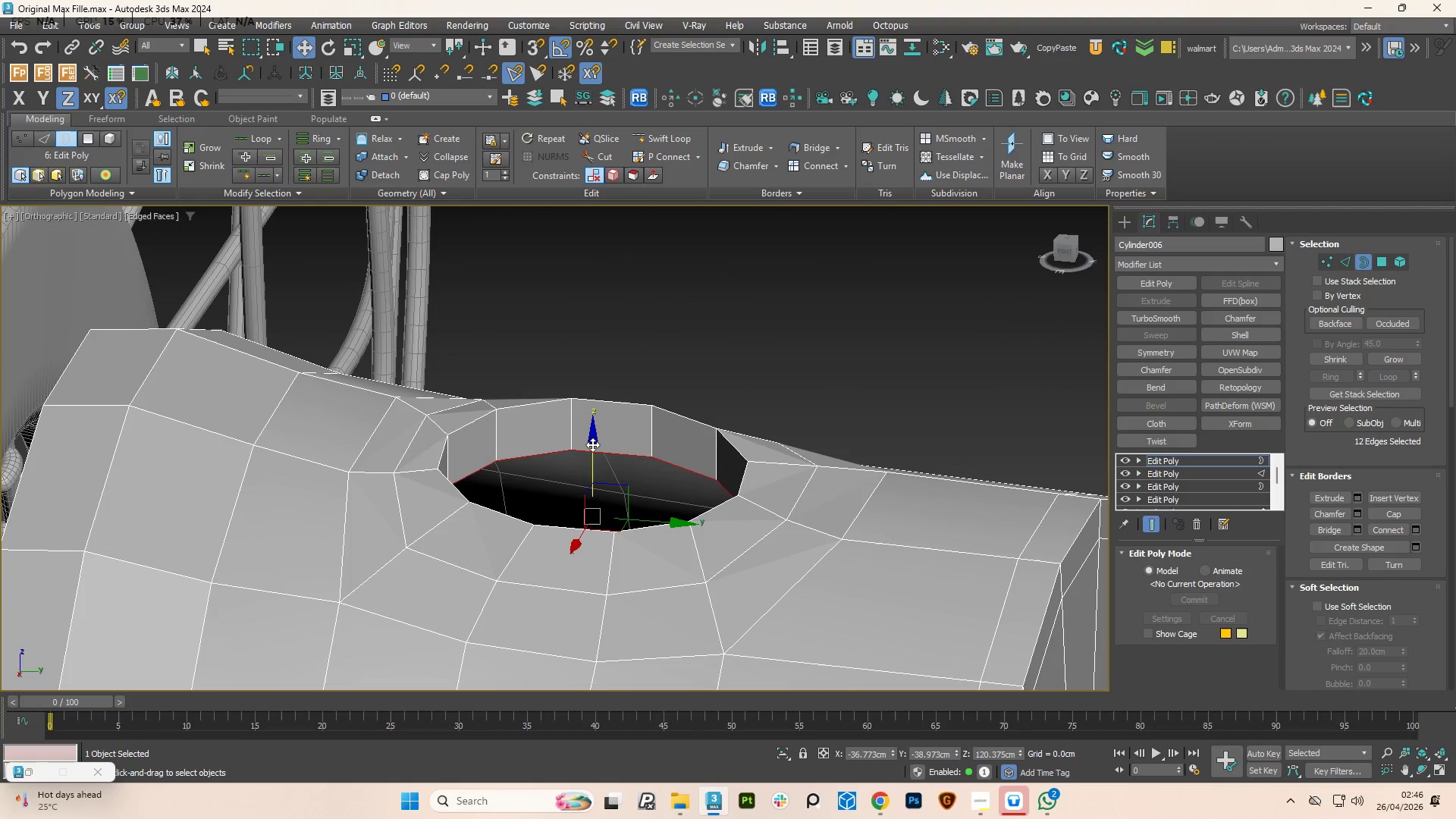 
hold_key(key=AltLeft, duration=0.69)
 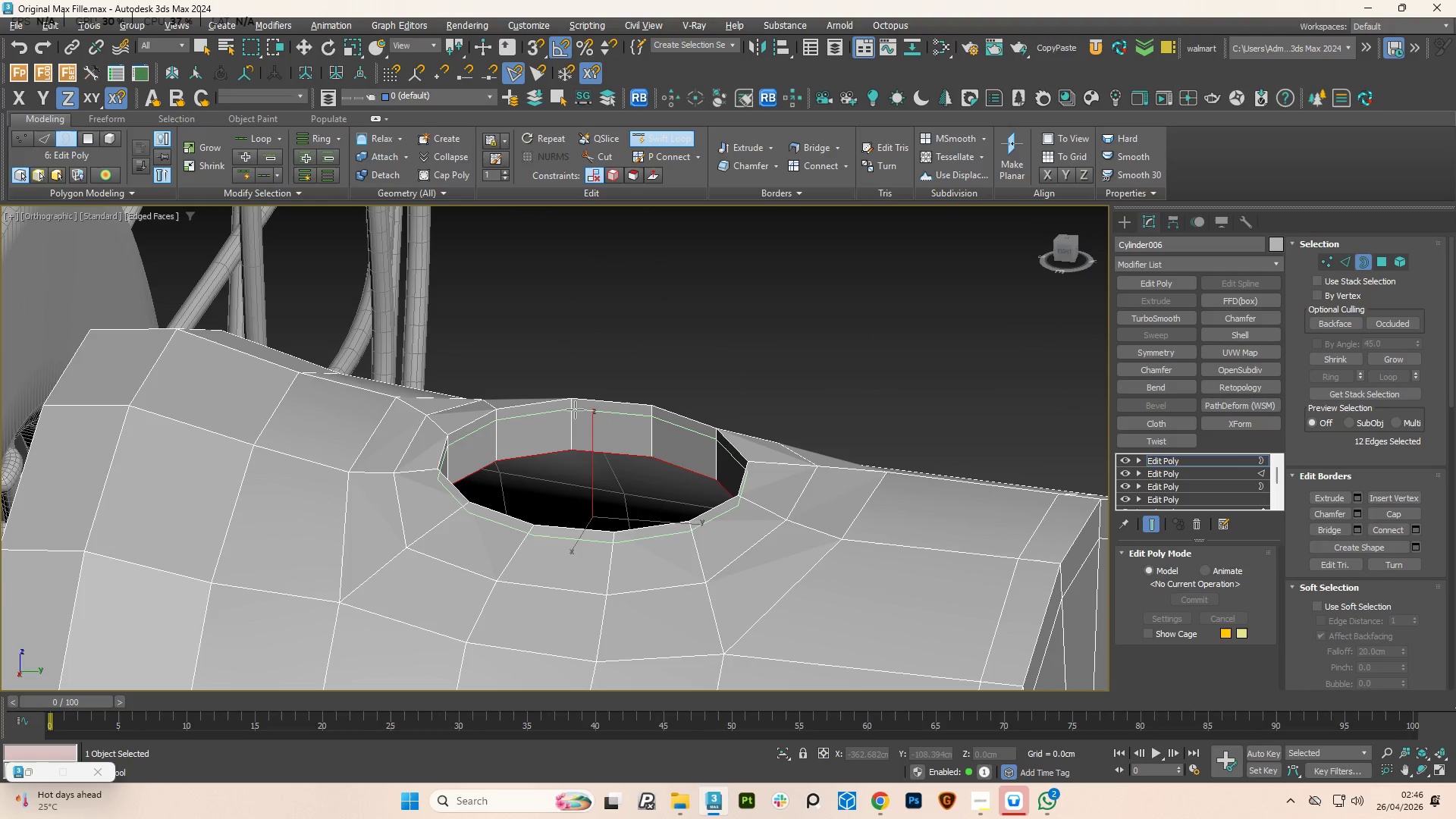 
hold_key(key=1, duration=0.31)
 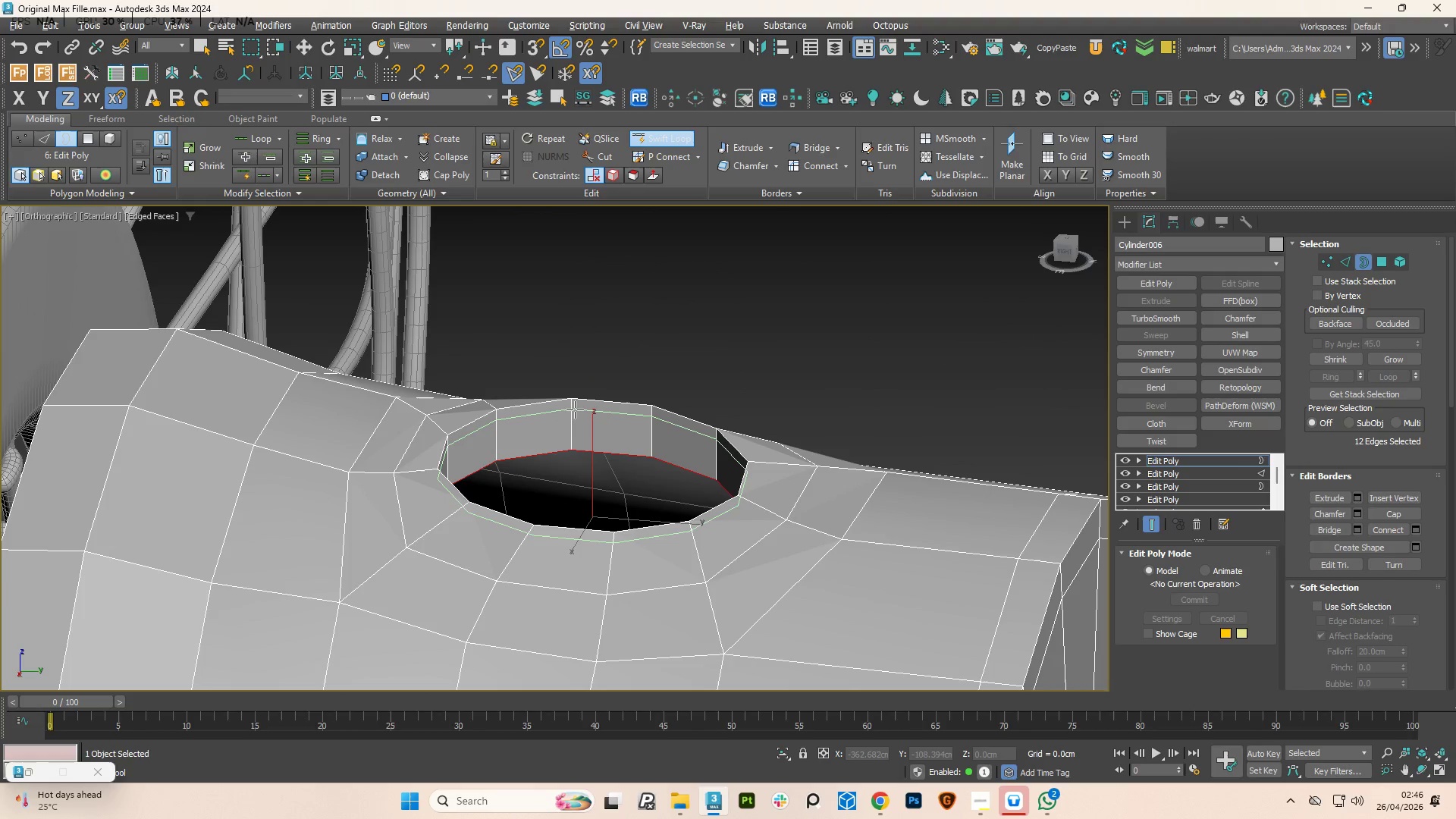 
left_click([575, 410])
 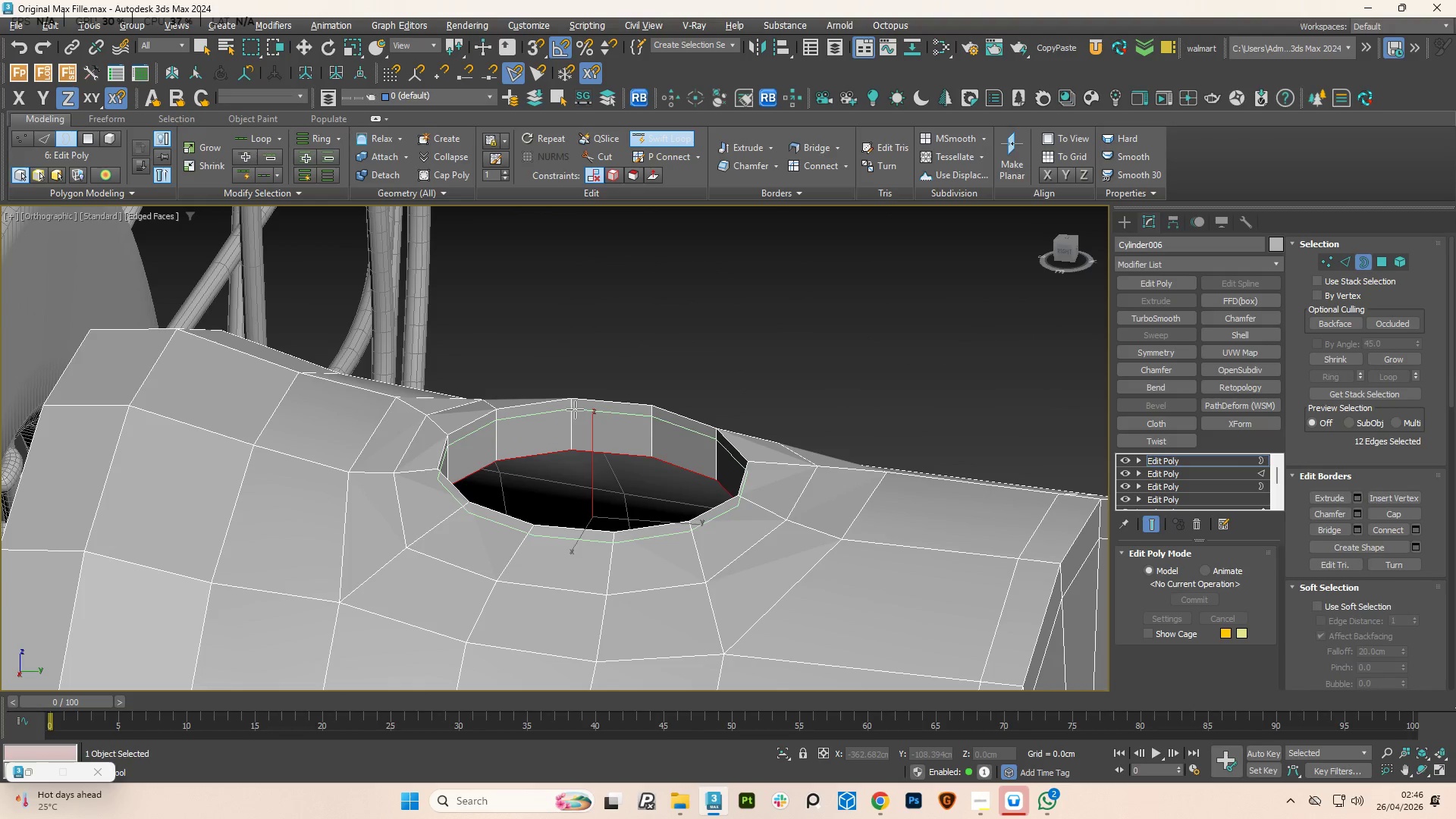 
right_click([575, 410])
 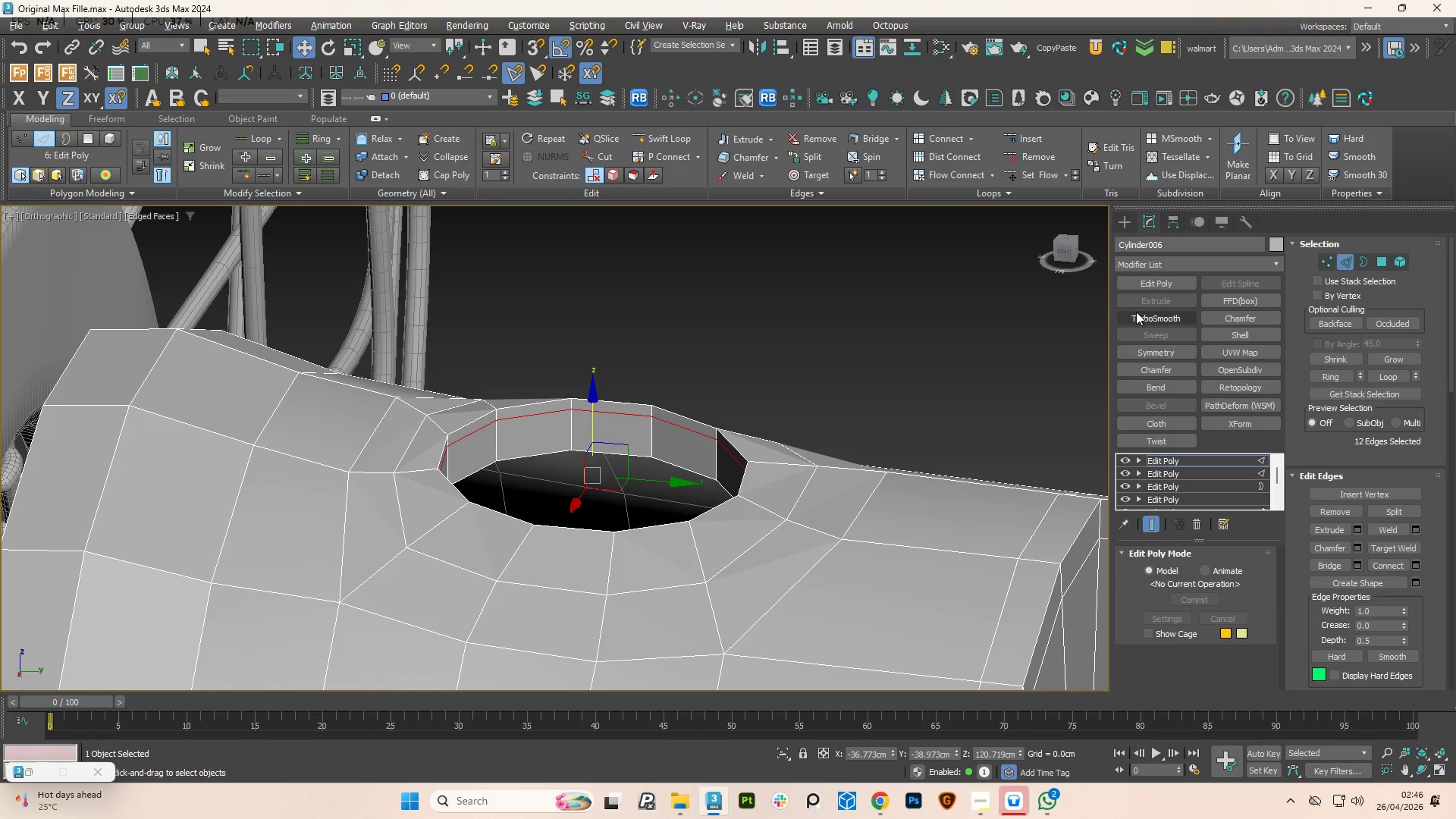 
left_click([1137, 318])
 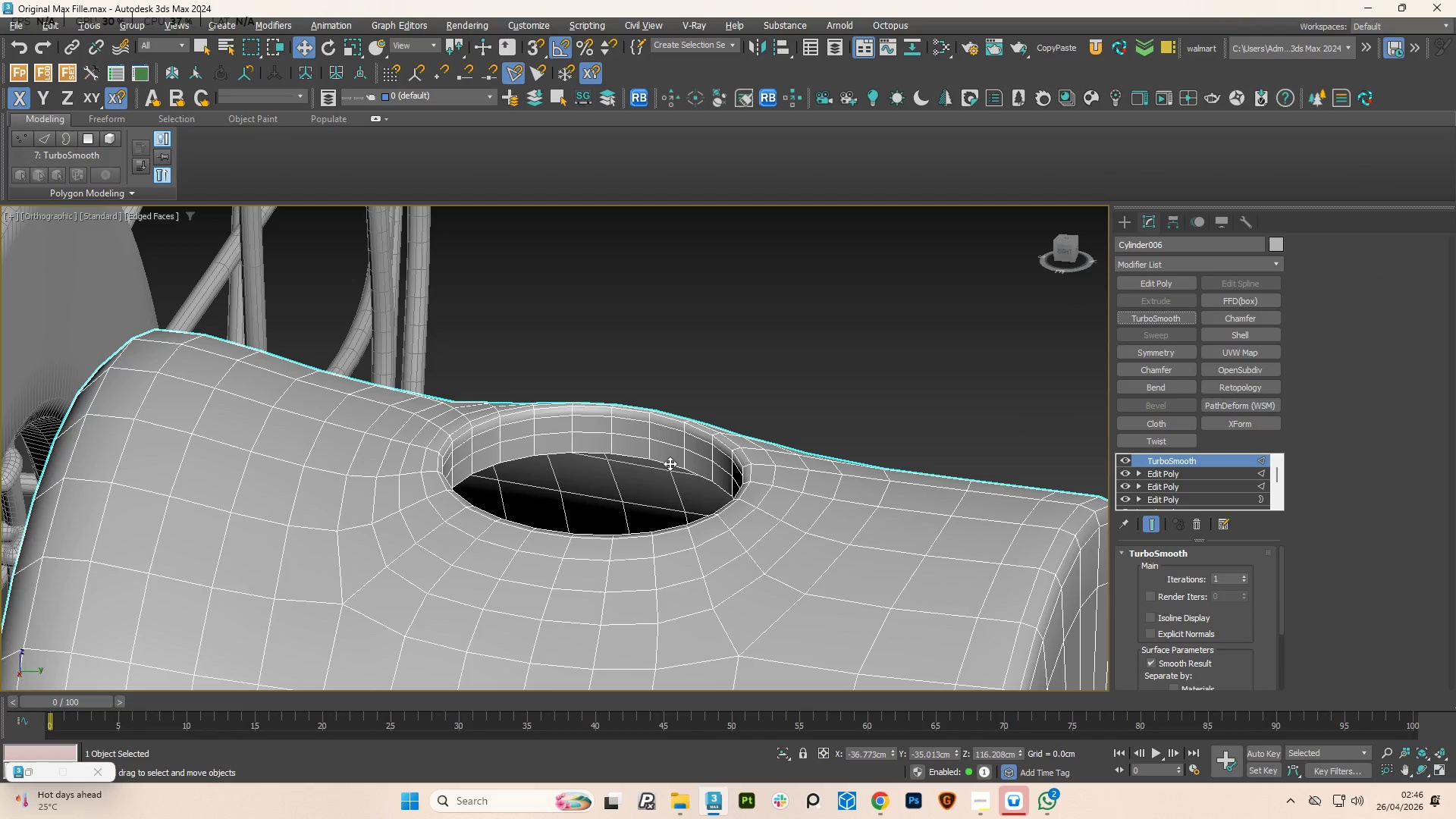 
hold_key(key=AltLeft, duration=0.86)
scroll: coordinate [660, 480], scroll_direction: down, amount: 2.0
 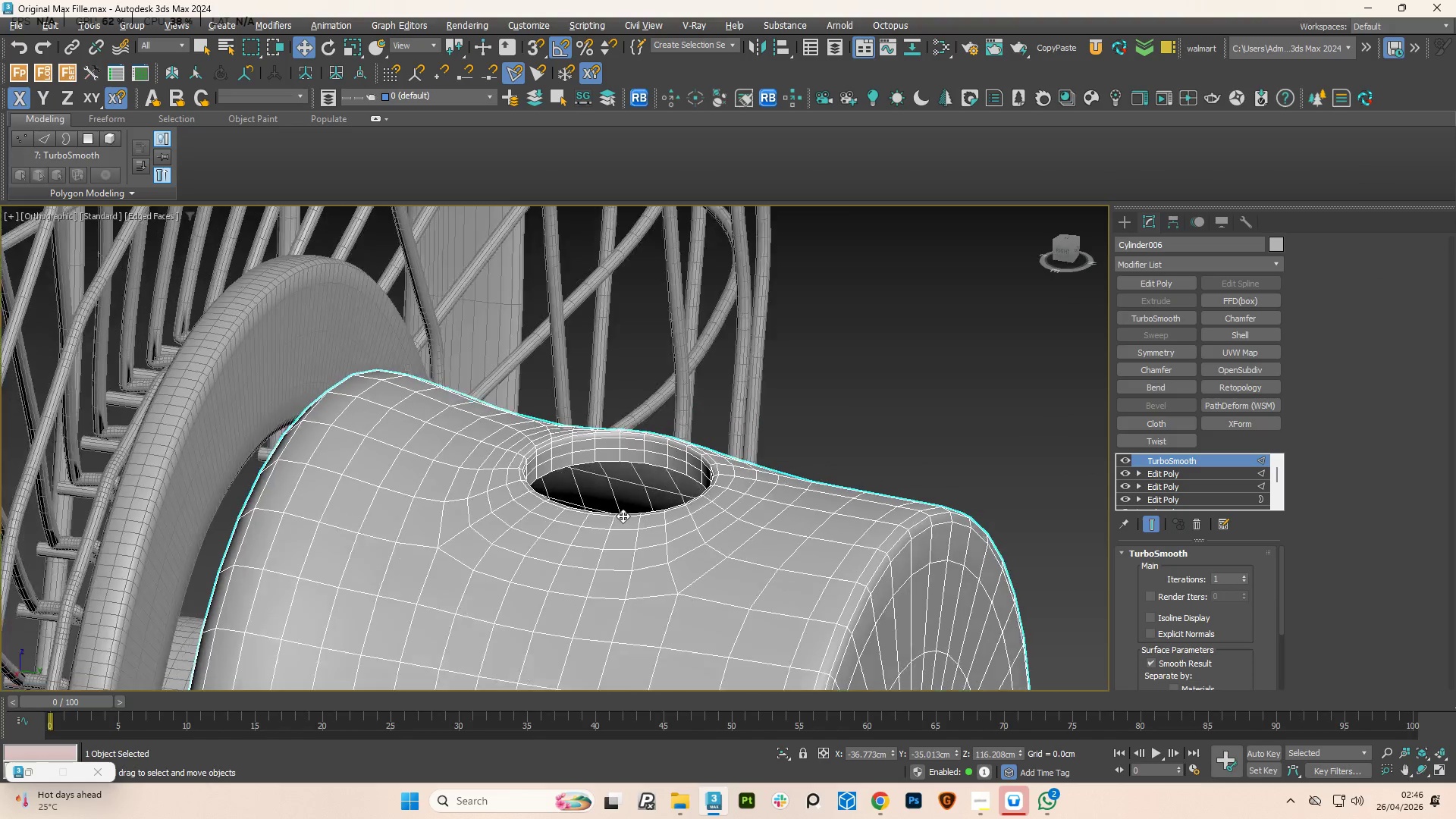 
key(F4)
 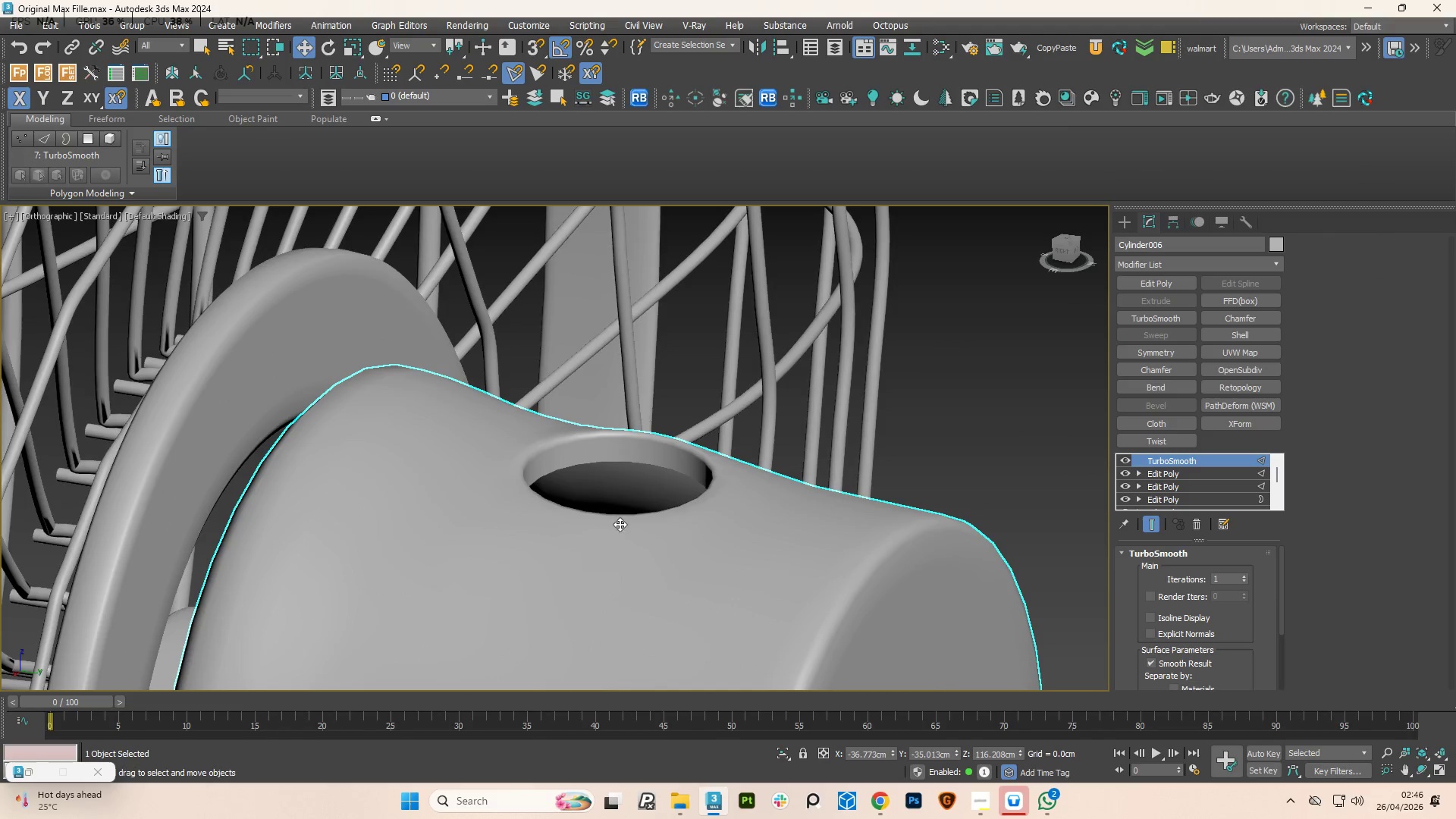 
hold_key(key=AltLeft, duration=2.81)
 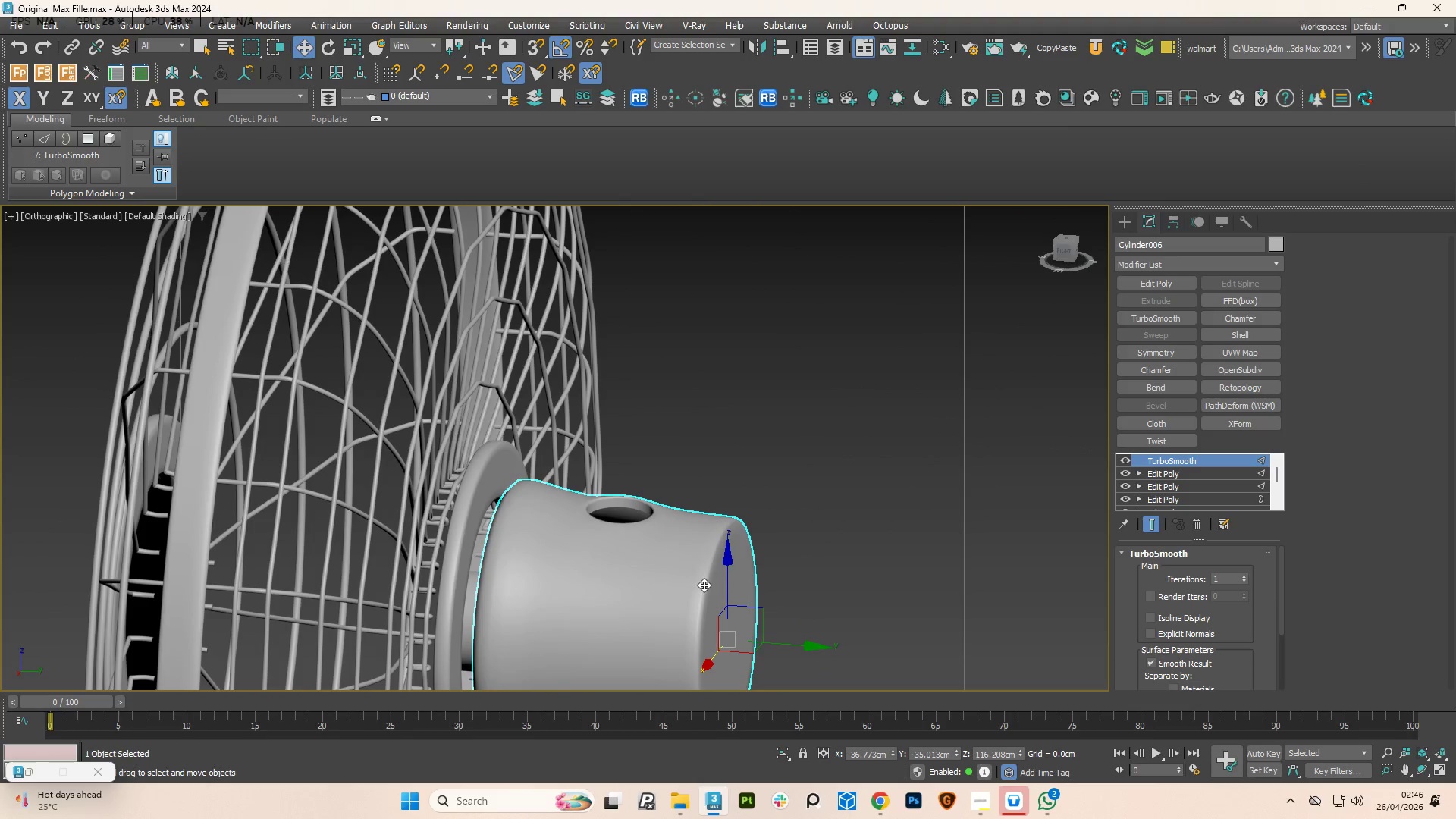 
scroll: coordinate [621, 537], scroll_direction: down, amount: 3.0
 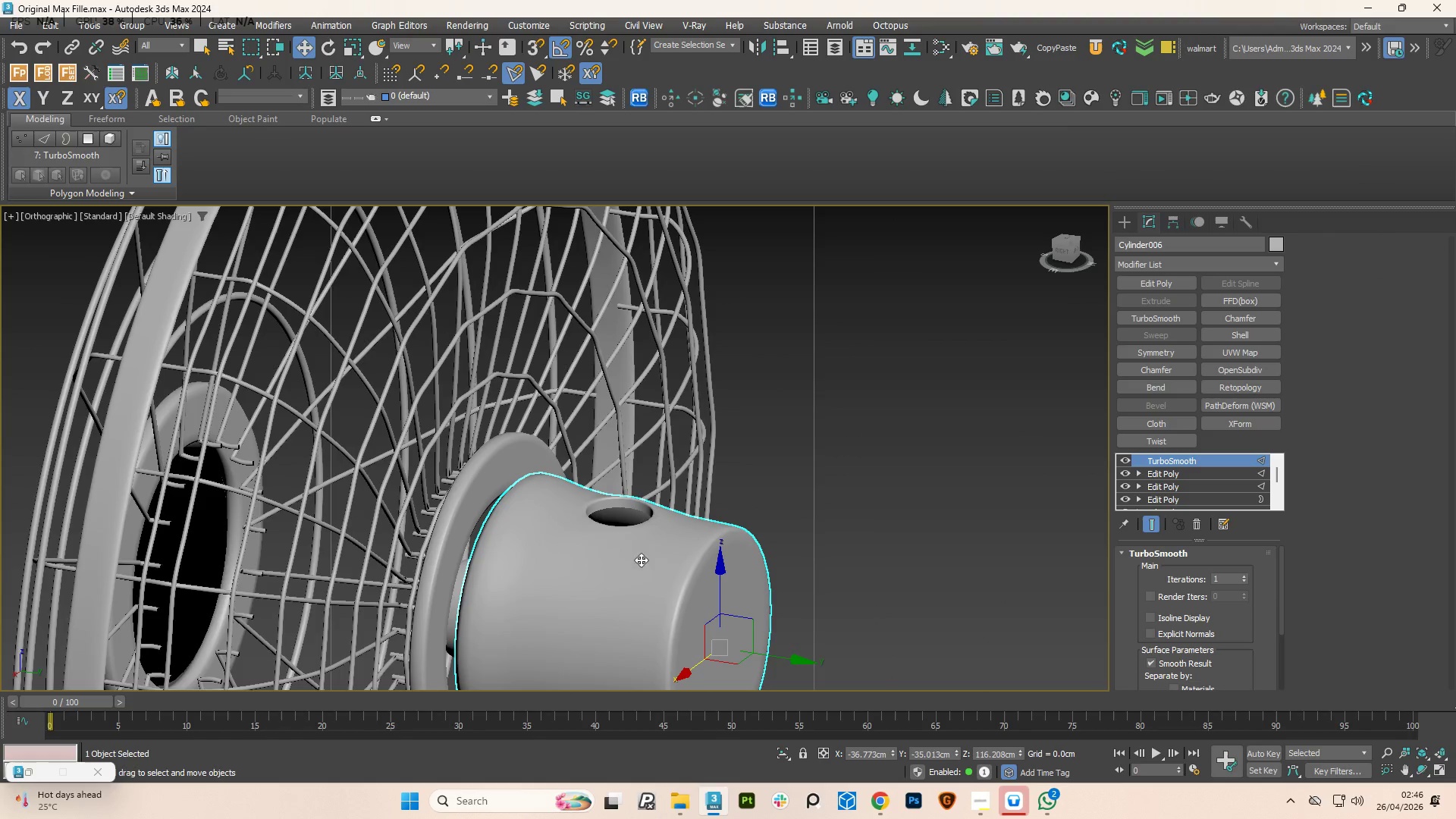 
hold_key(key=AltLeft, duration=1.72)
 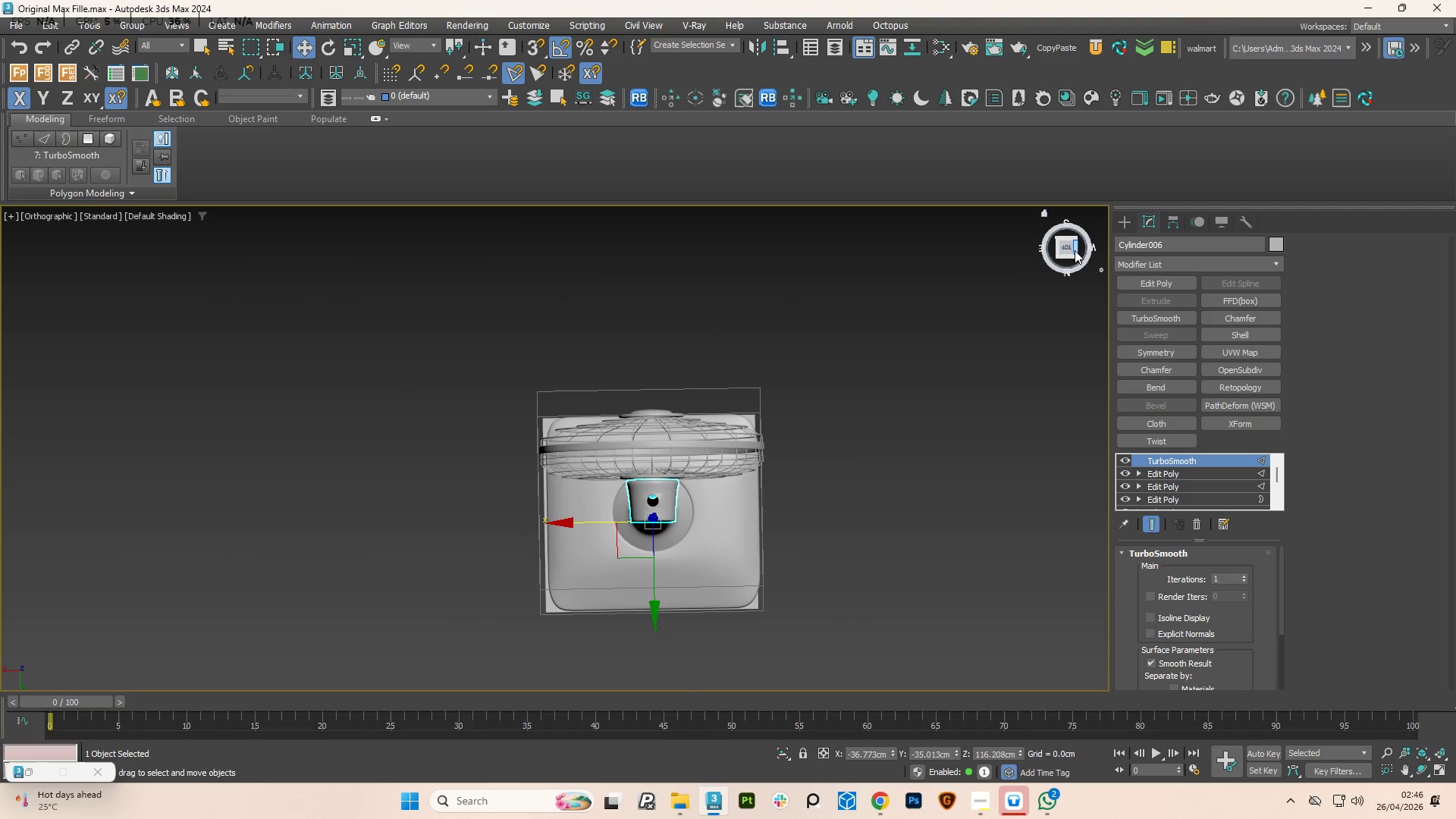 
scroll: coordinate [654, 488], scroll_direction: down, amount: 5.0
 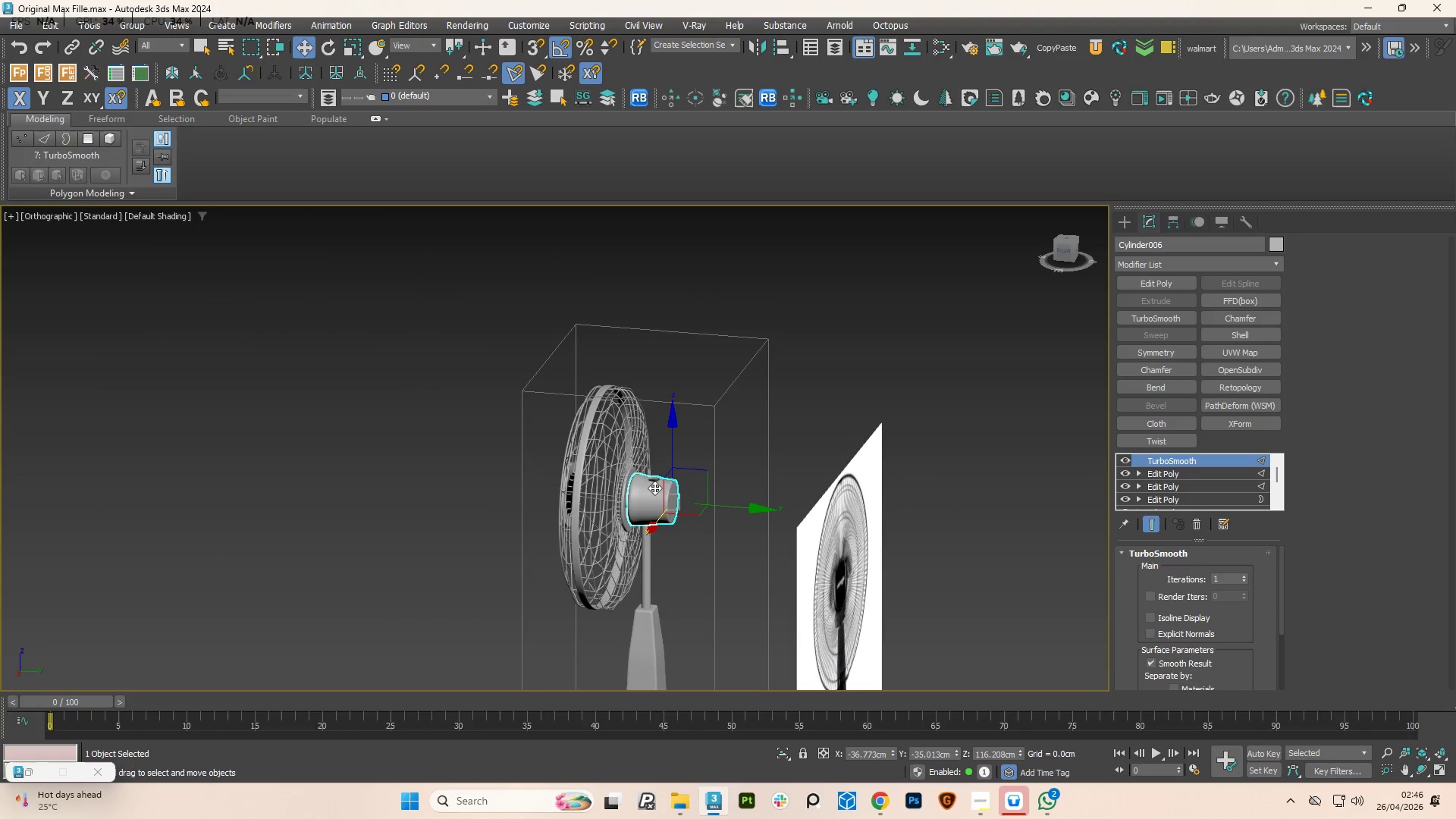 
left_click([1069, 249])
 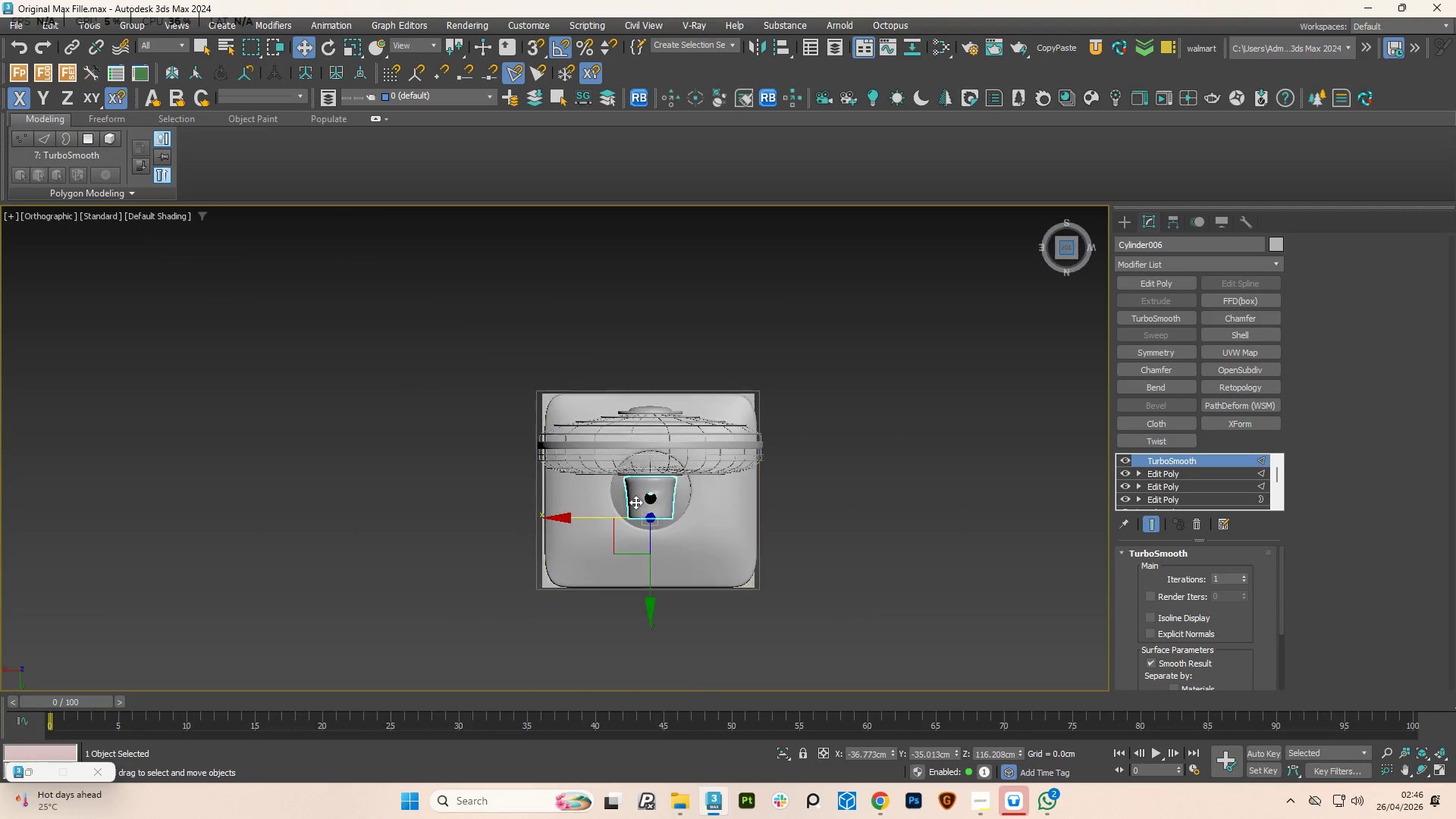 
scroll: coordinate [652, 437], scroll_direction: up, amount: 8.0
 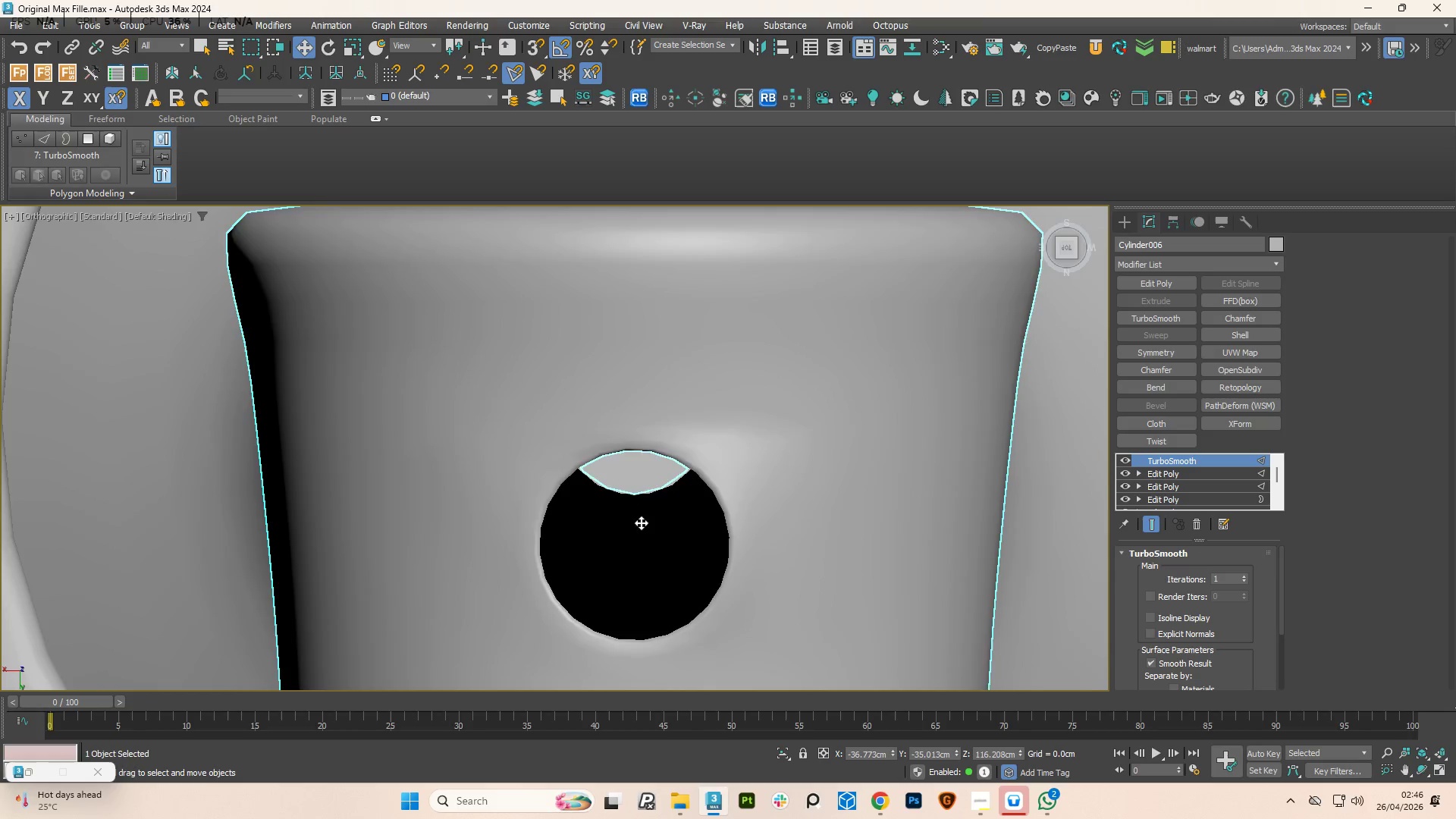 
hold_key(key=AltLeft, duration=4.03)
 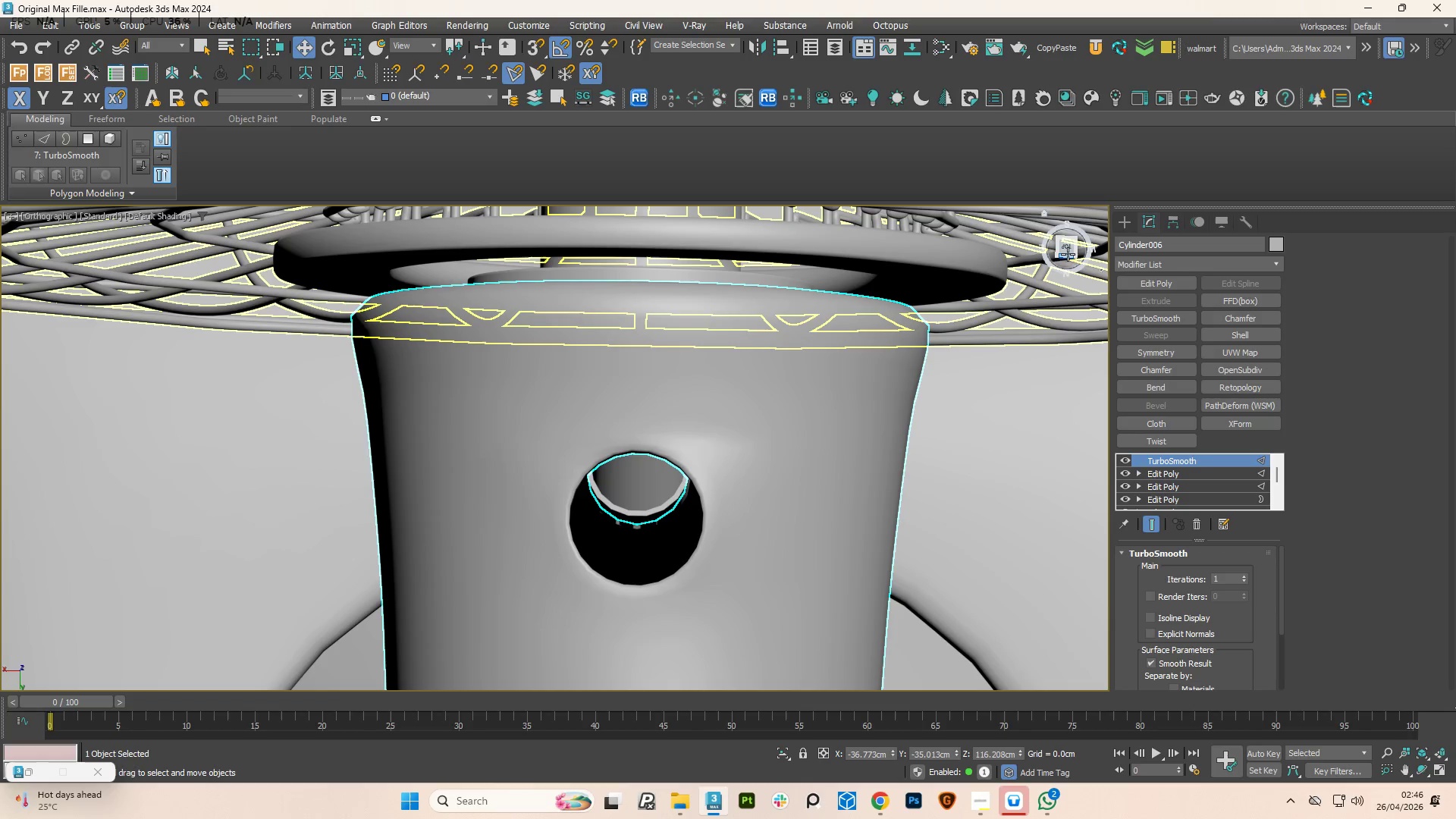 
scroll: coordinate [641, 531], scroll_direction: down, amount: 1.0
 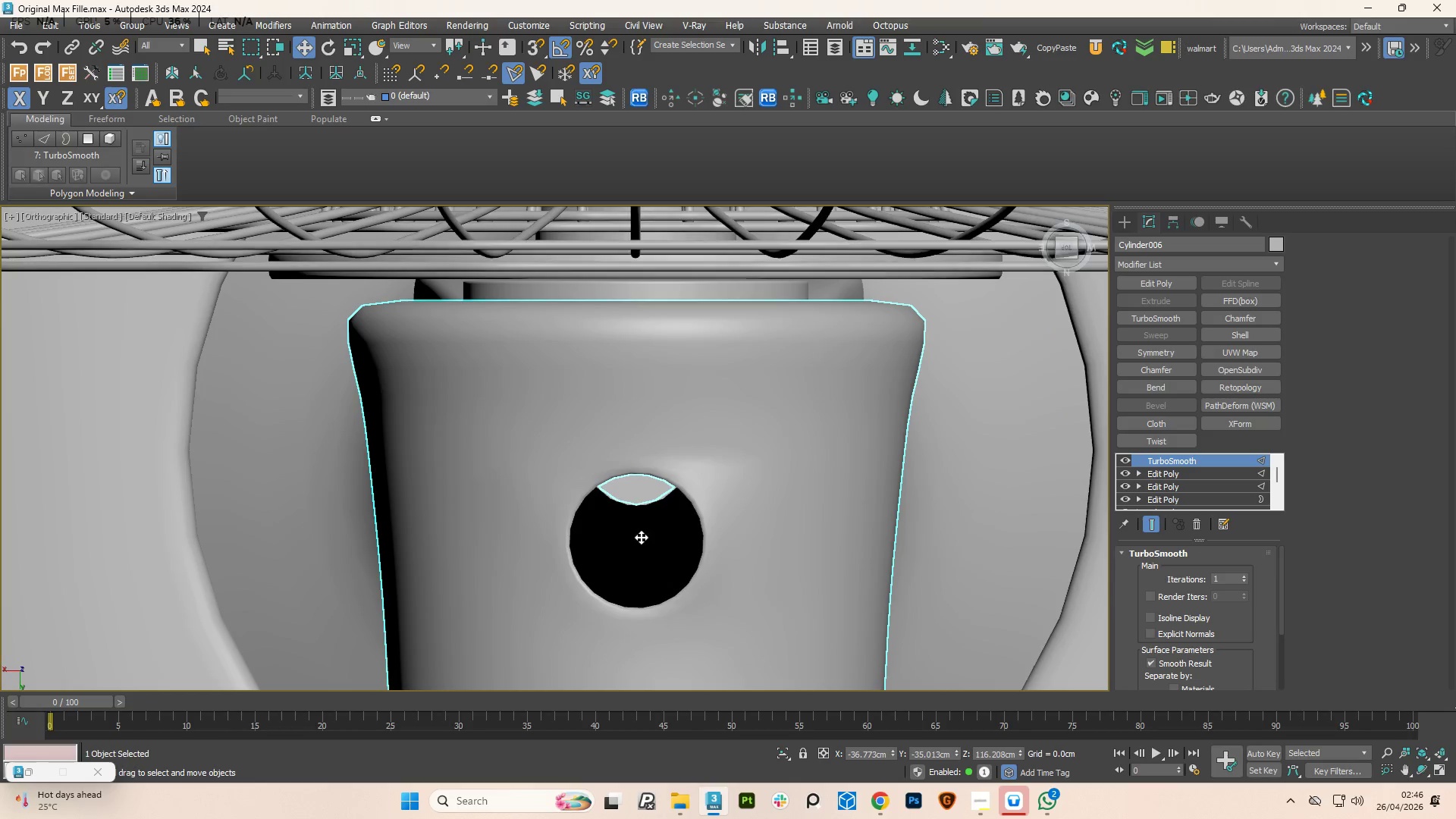 
left_click([1068, 246])
 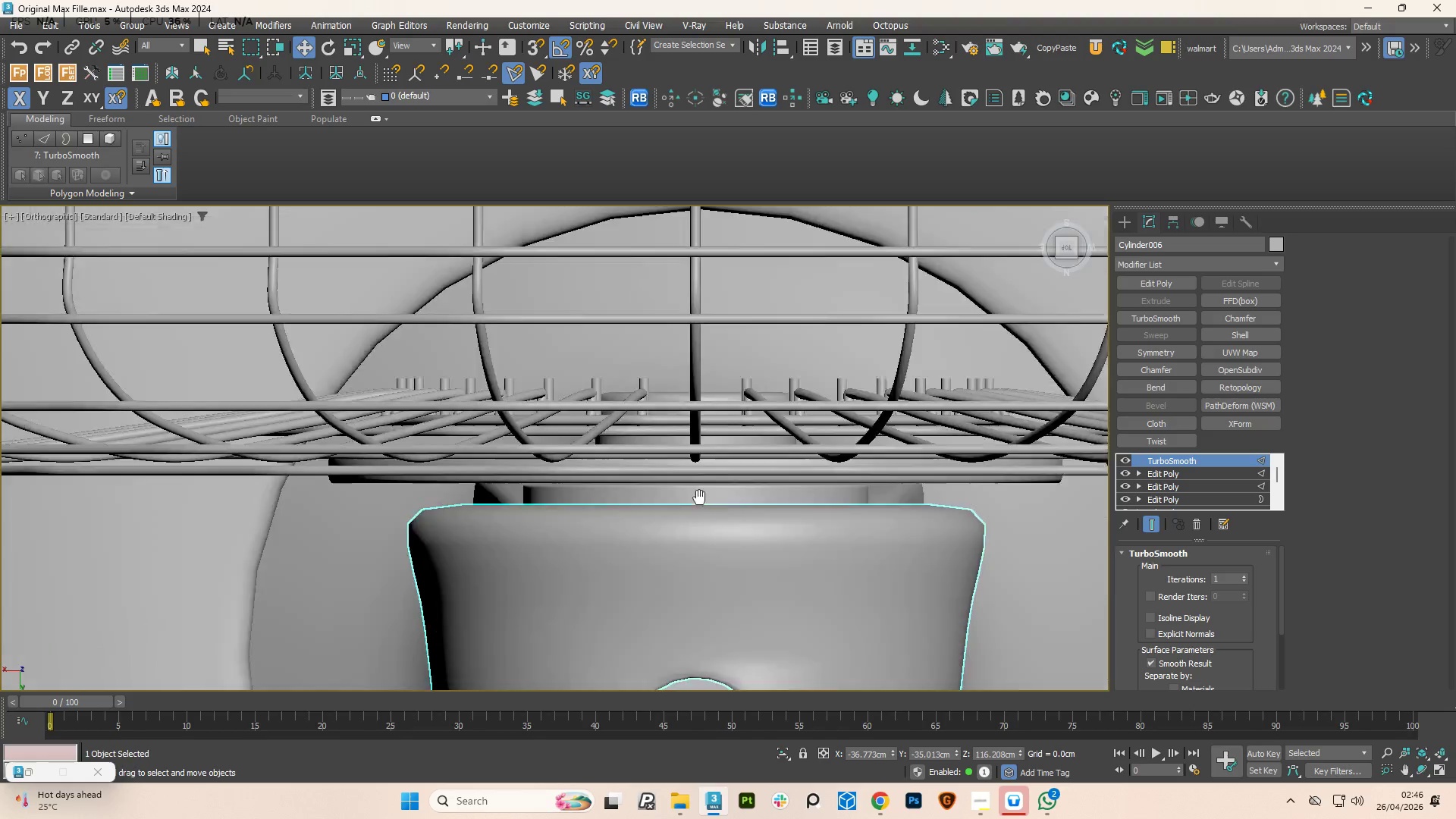 
scroll: coordinate [726, 381], scroll_direction: down, amount: 2.0
 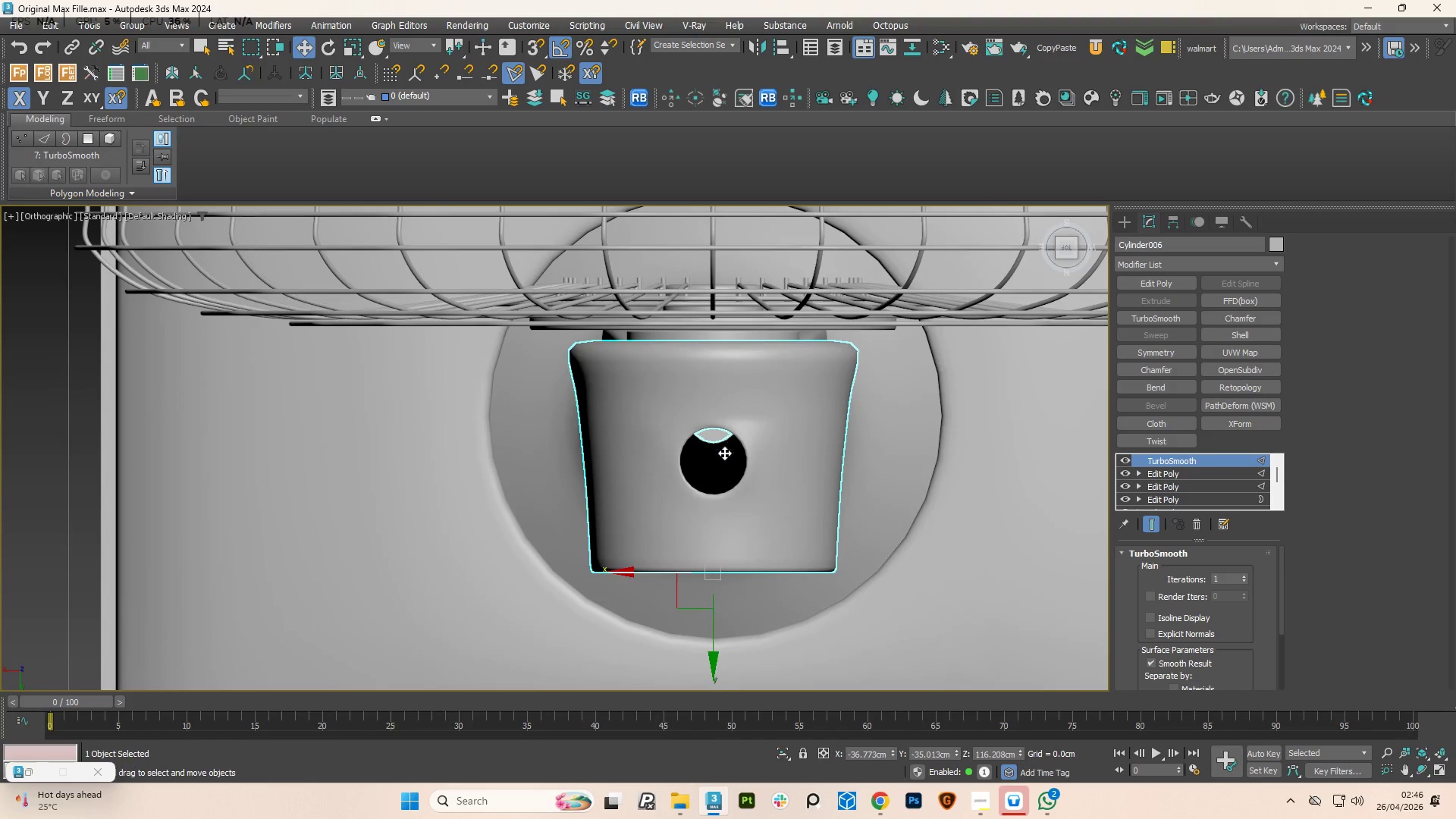 
scroll: coordinate [717, 466], scroll_direction: up, amount: 2.0
 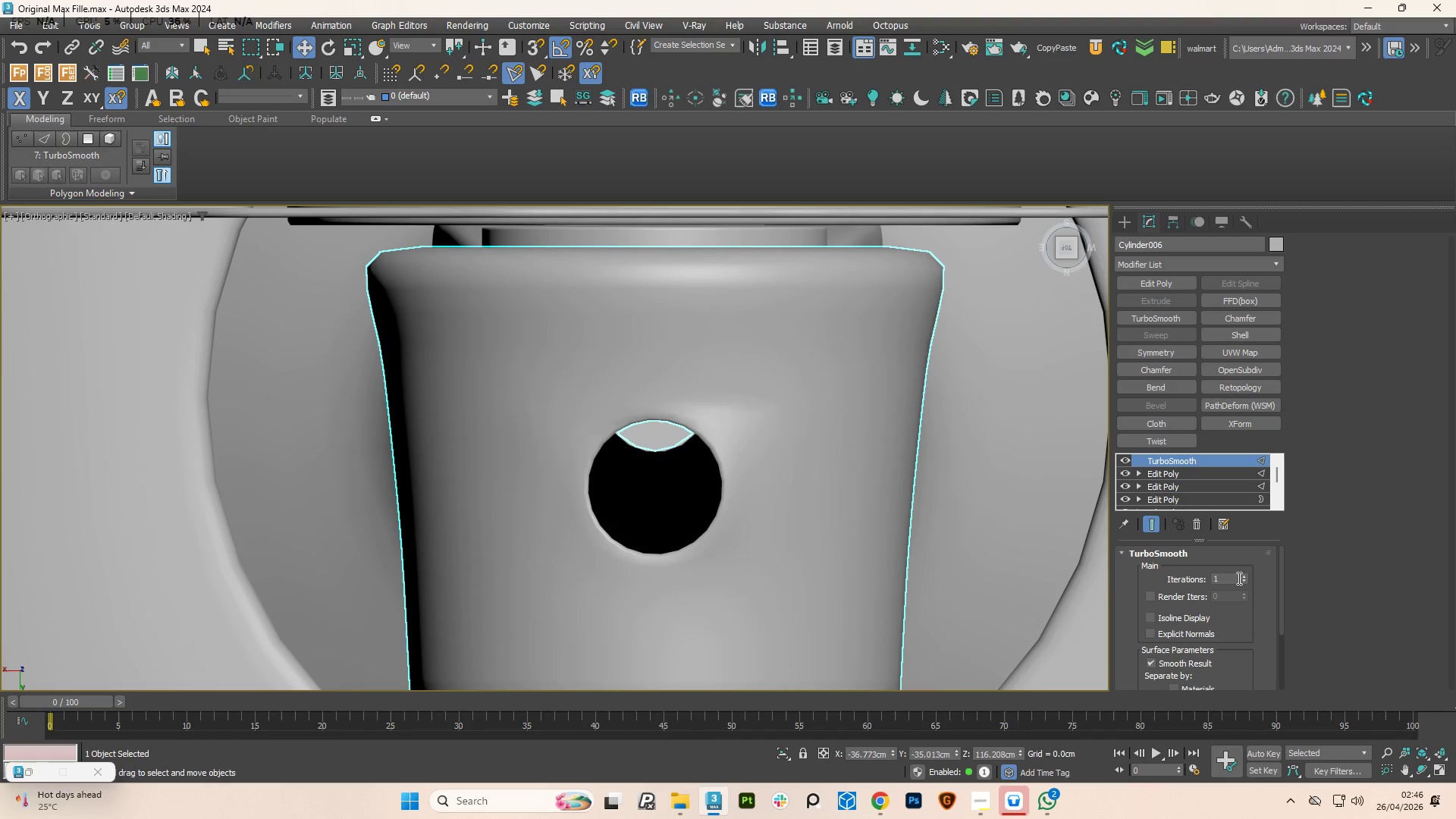 
left_click([1246, 576])
 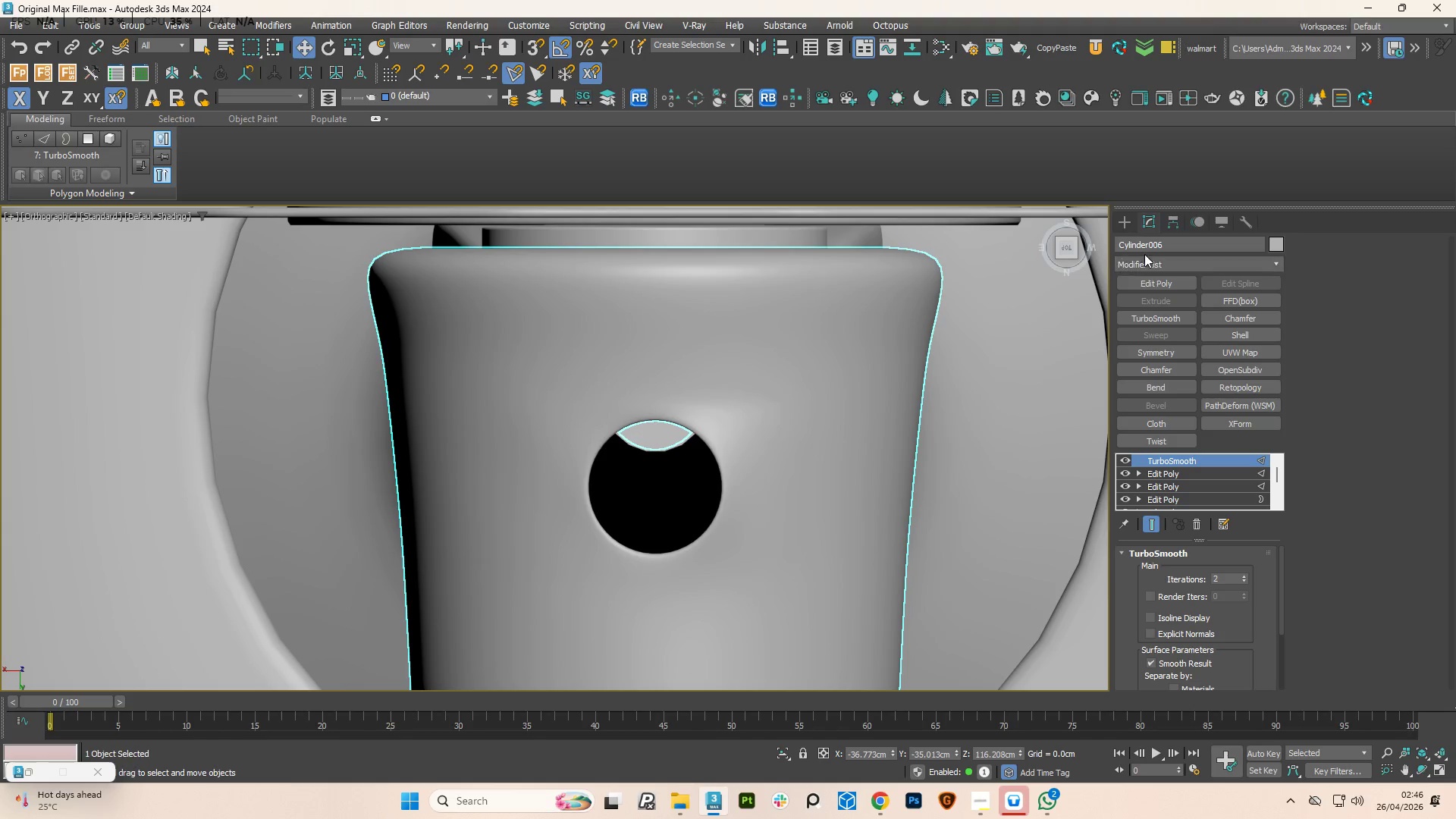 
left_click([1130, 226])
 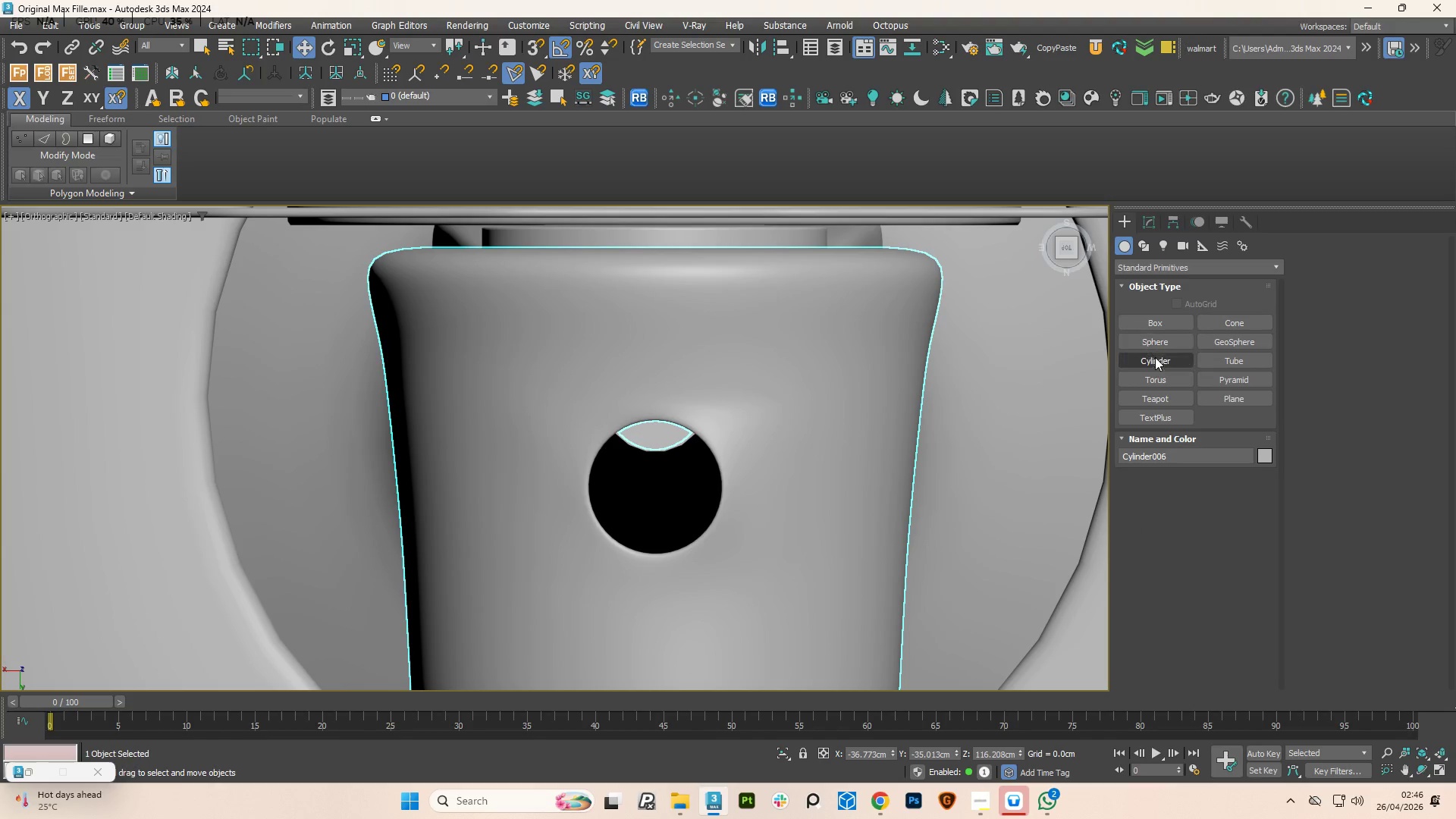 
left_click([1155, 361])
 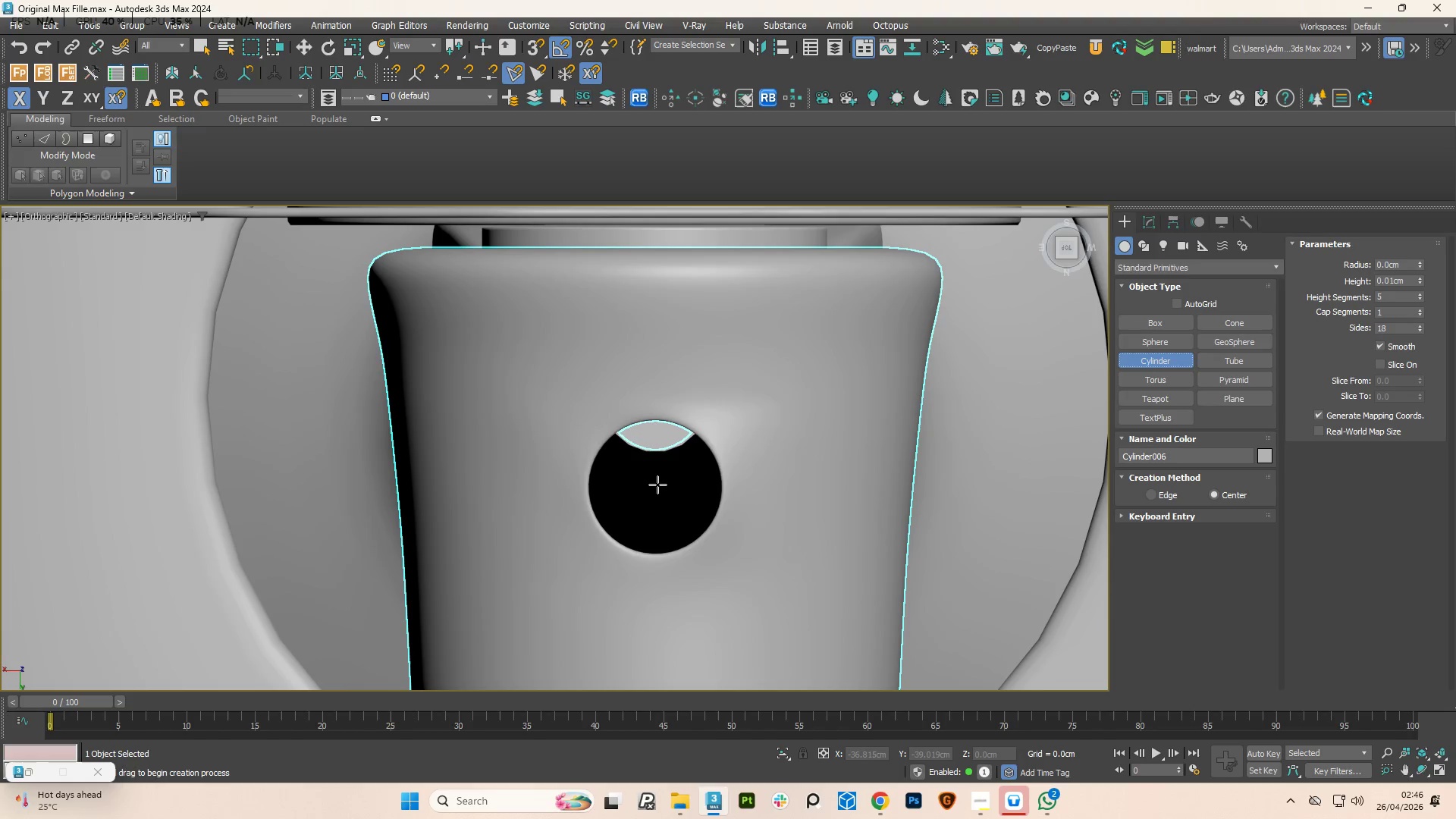 
left_click_drag(start_coordinate=[657, 485], to_coordinate=[664, 540])
 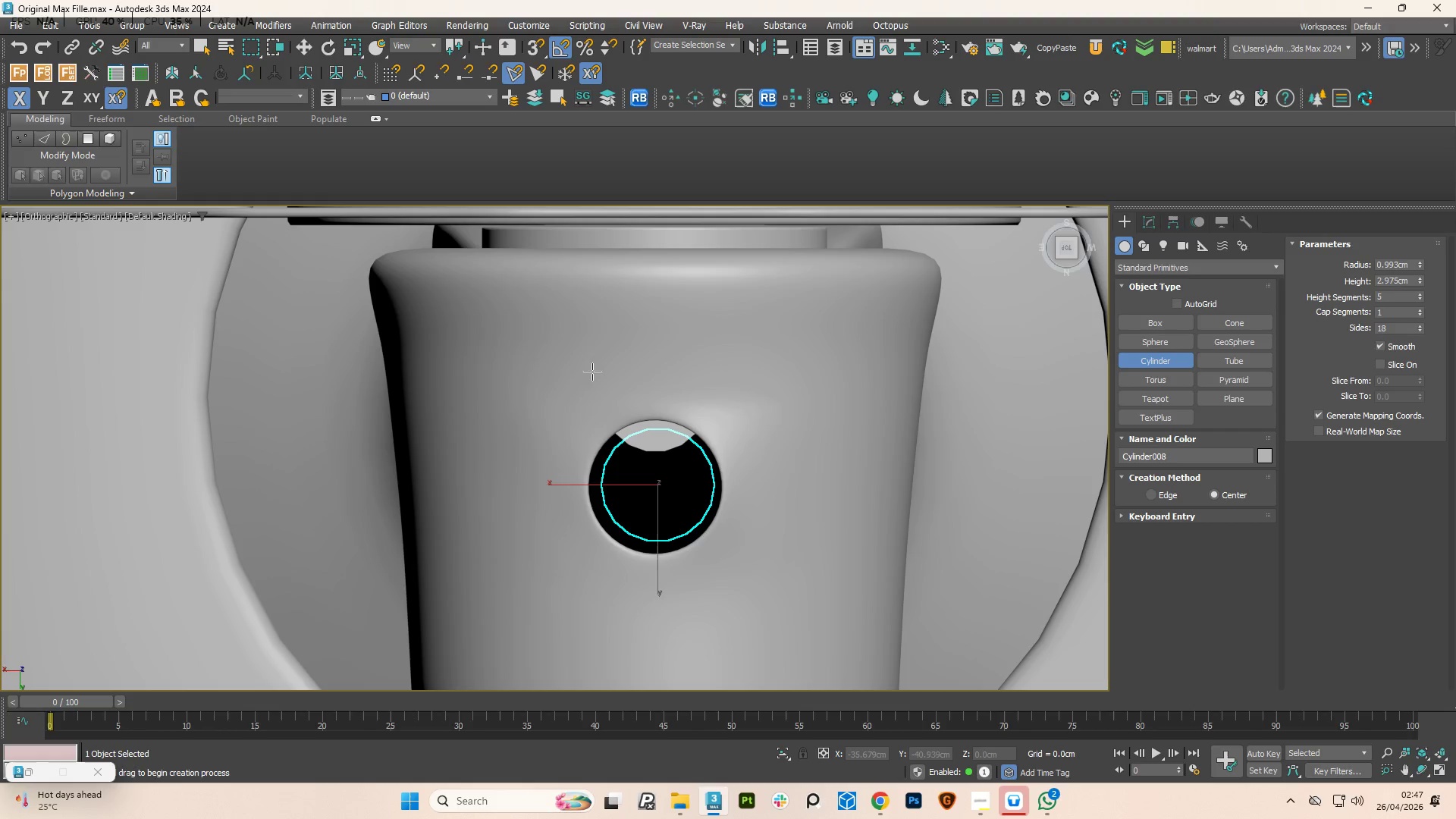 
left_click([590, 366])
 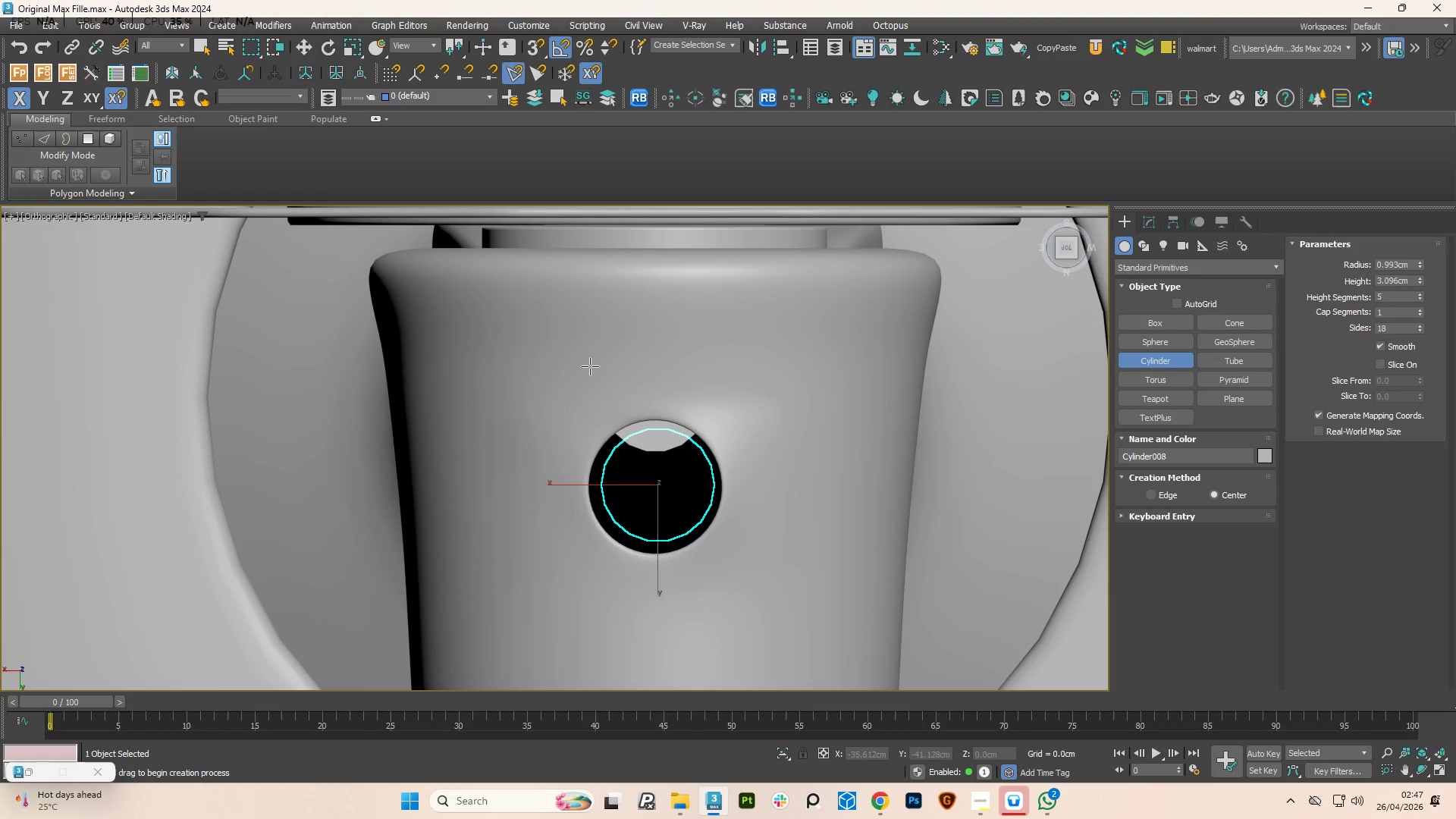 
right_click([590, 366])
 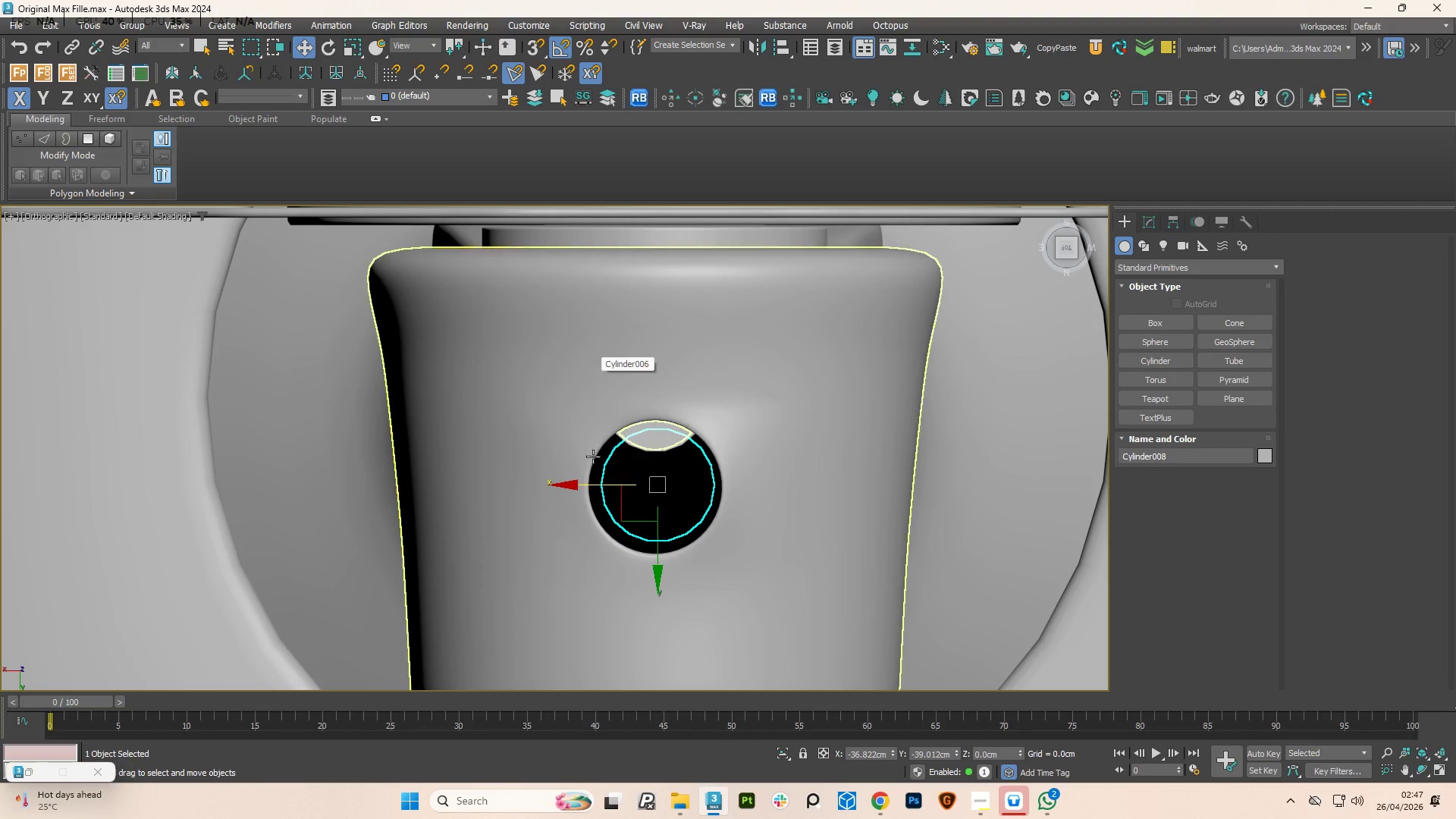 
hold_key(key=AltLeft, duration=0.83)
 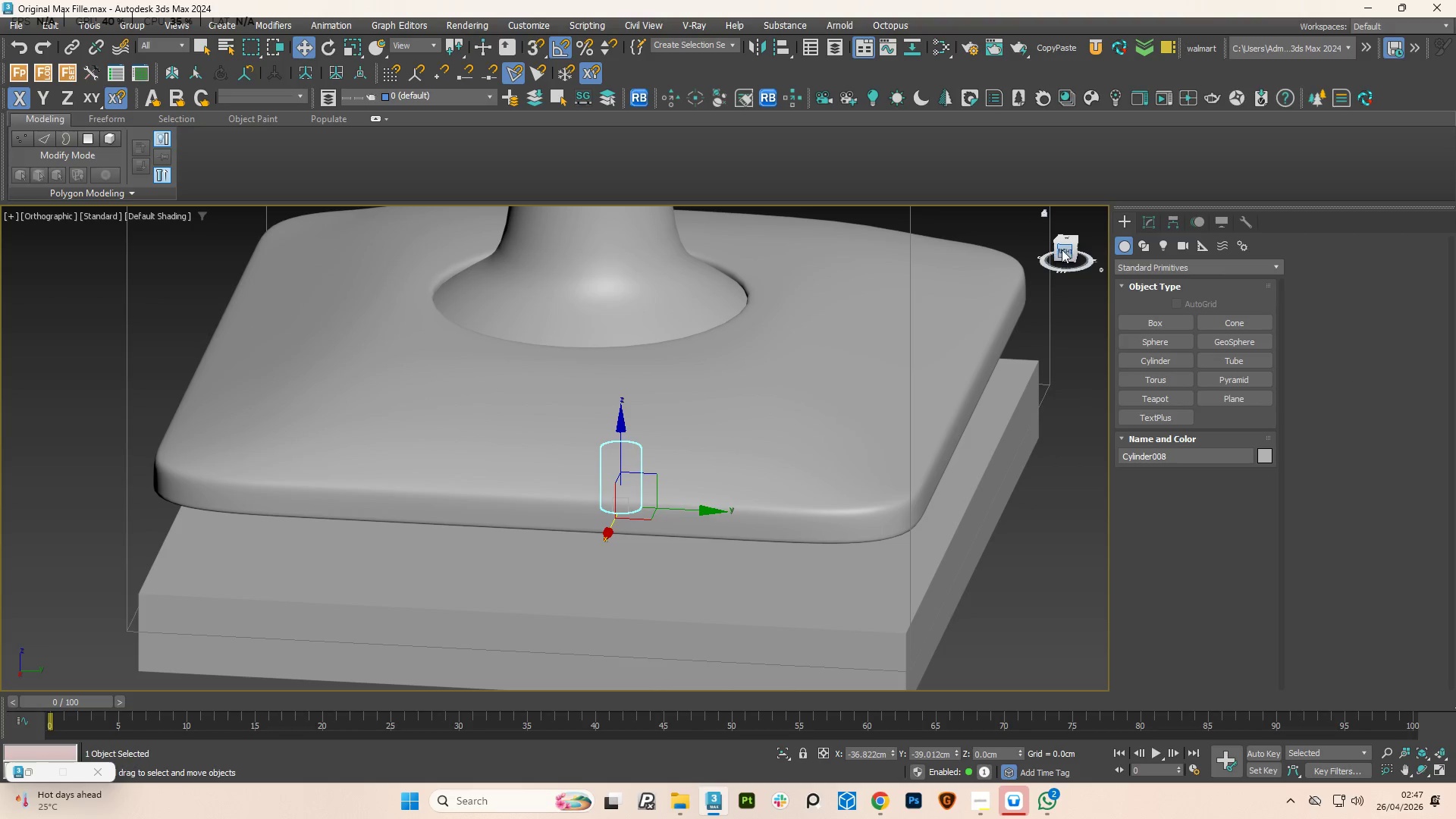 
scroll: coordinate [604, 479], scroll_direction: down, amount: 3.0
 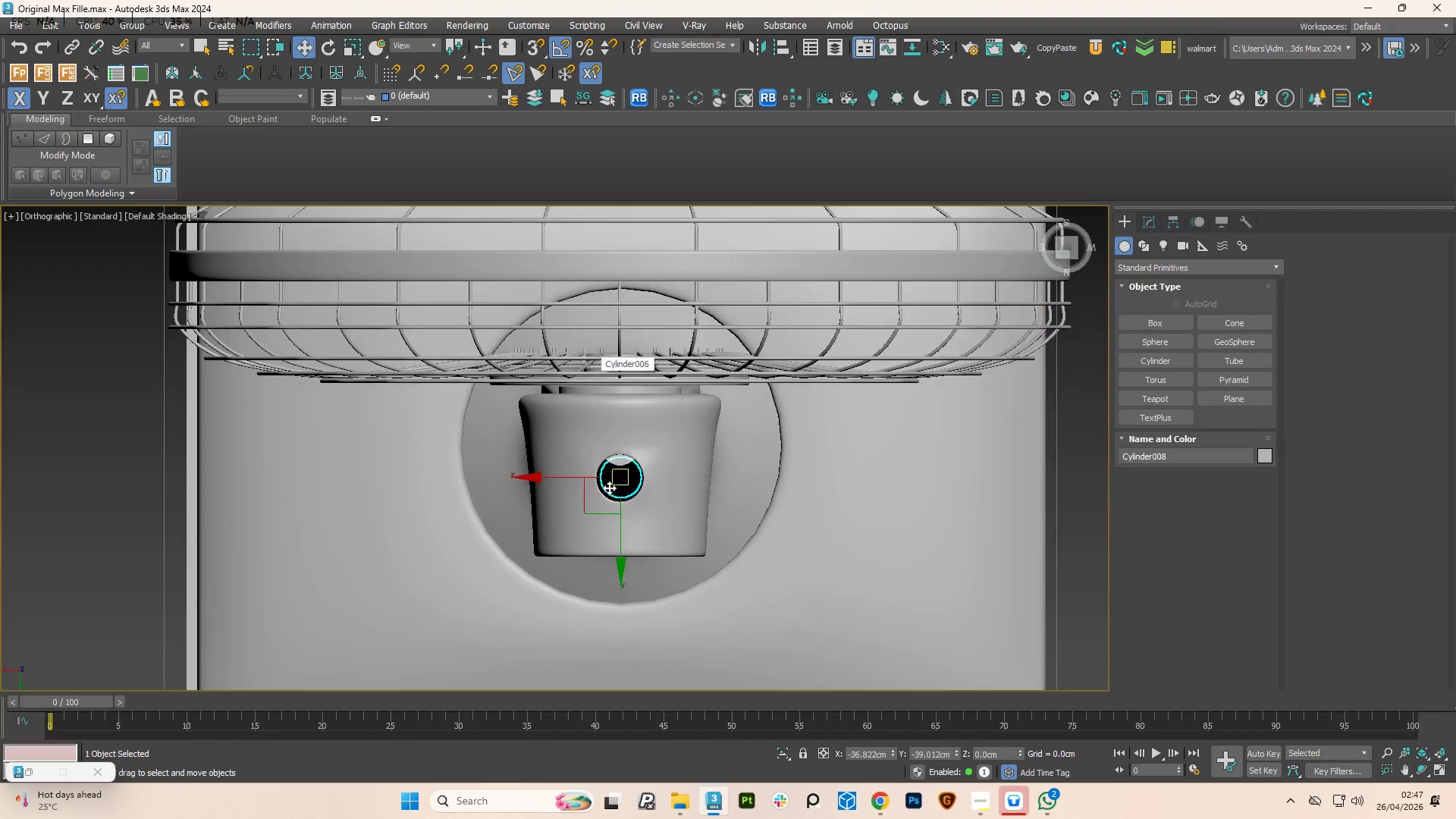 
left_click([1064, 248])
 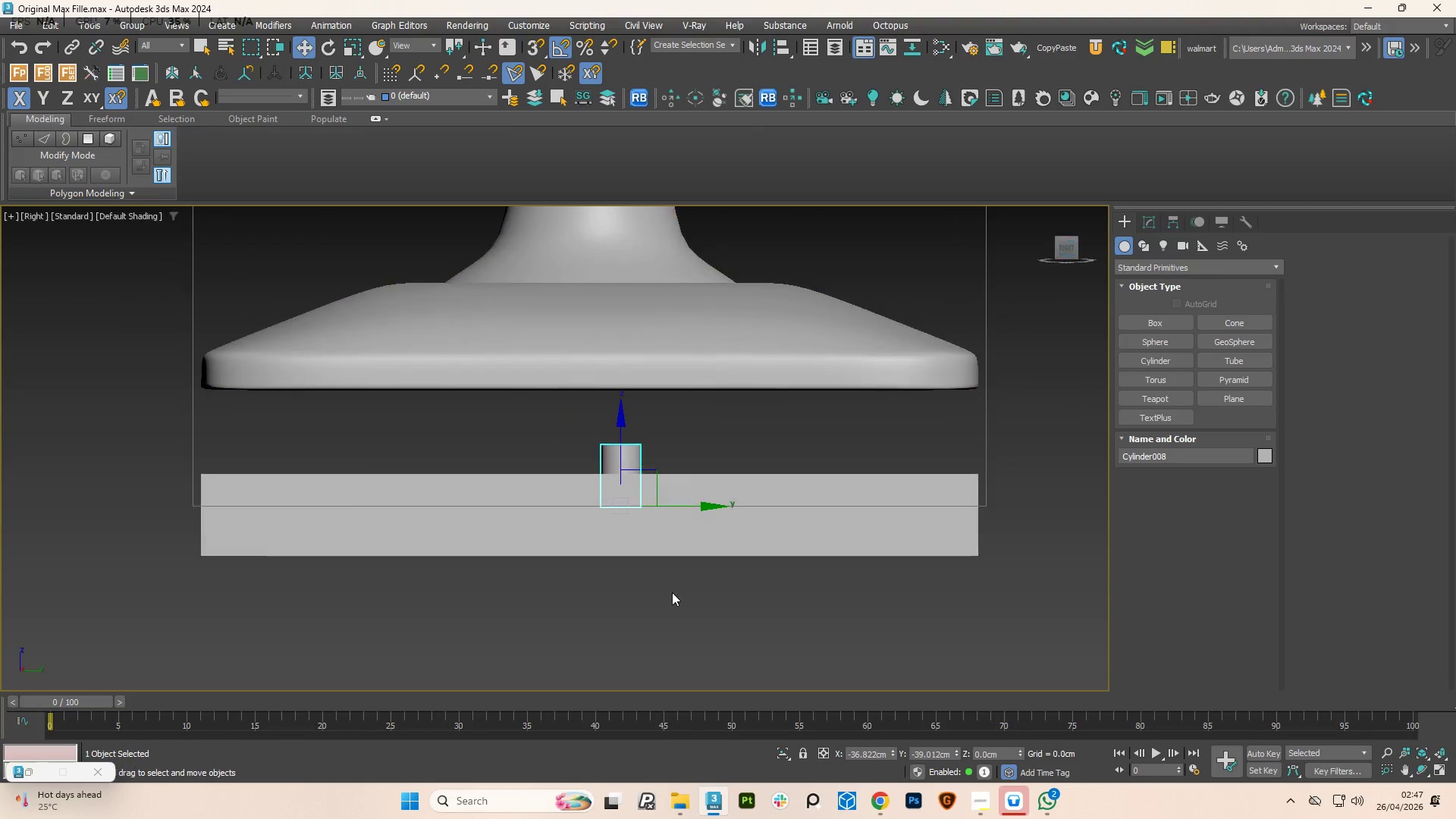 
scroll: coordinate [663, 625], scroll_direction: down, amount: 6.0
 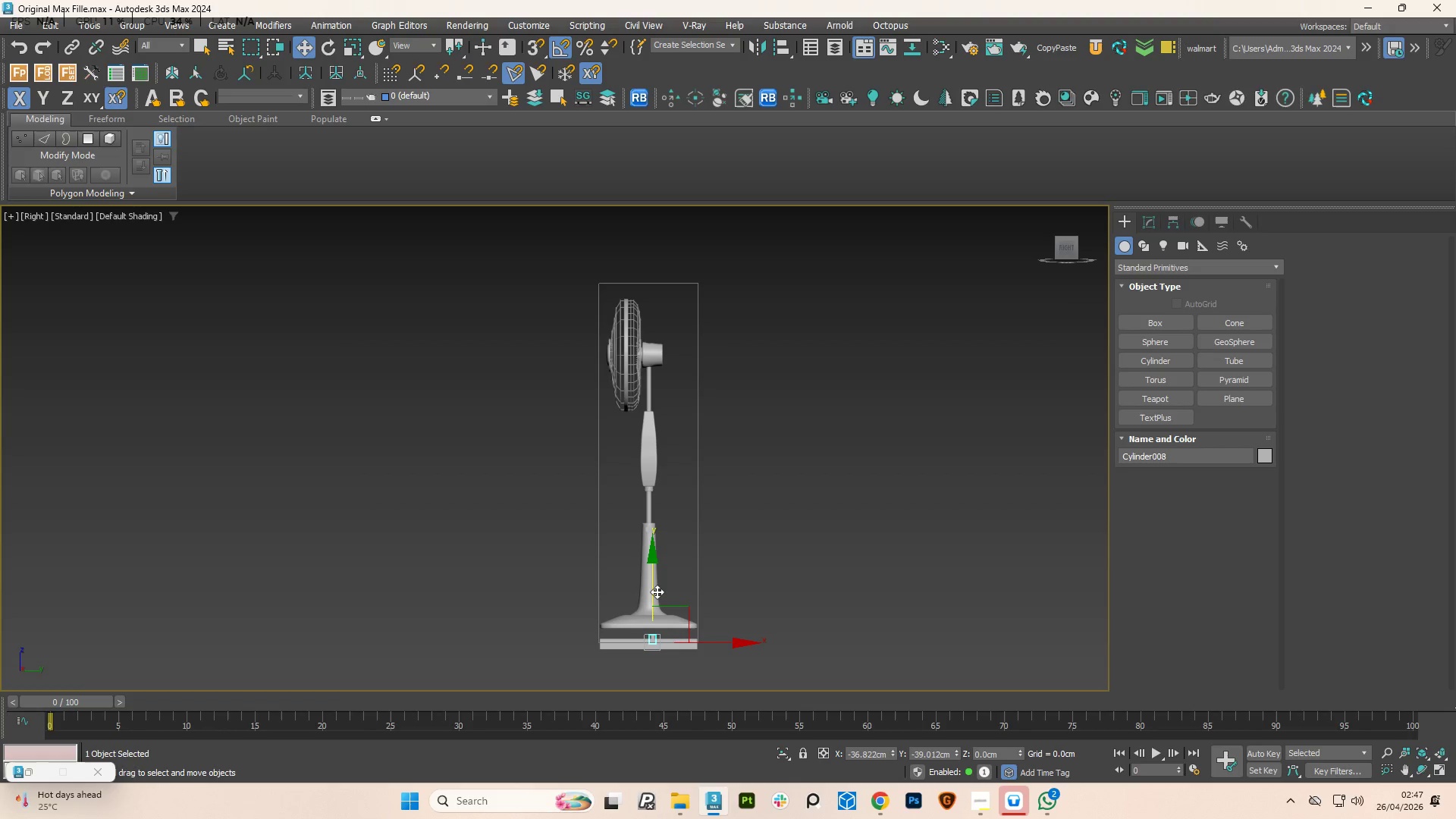 
left_click_drag(start_coordinate=[657, 582], to_coordinate=[666, 288])
 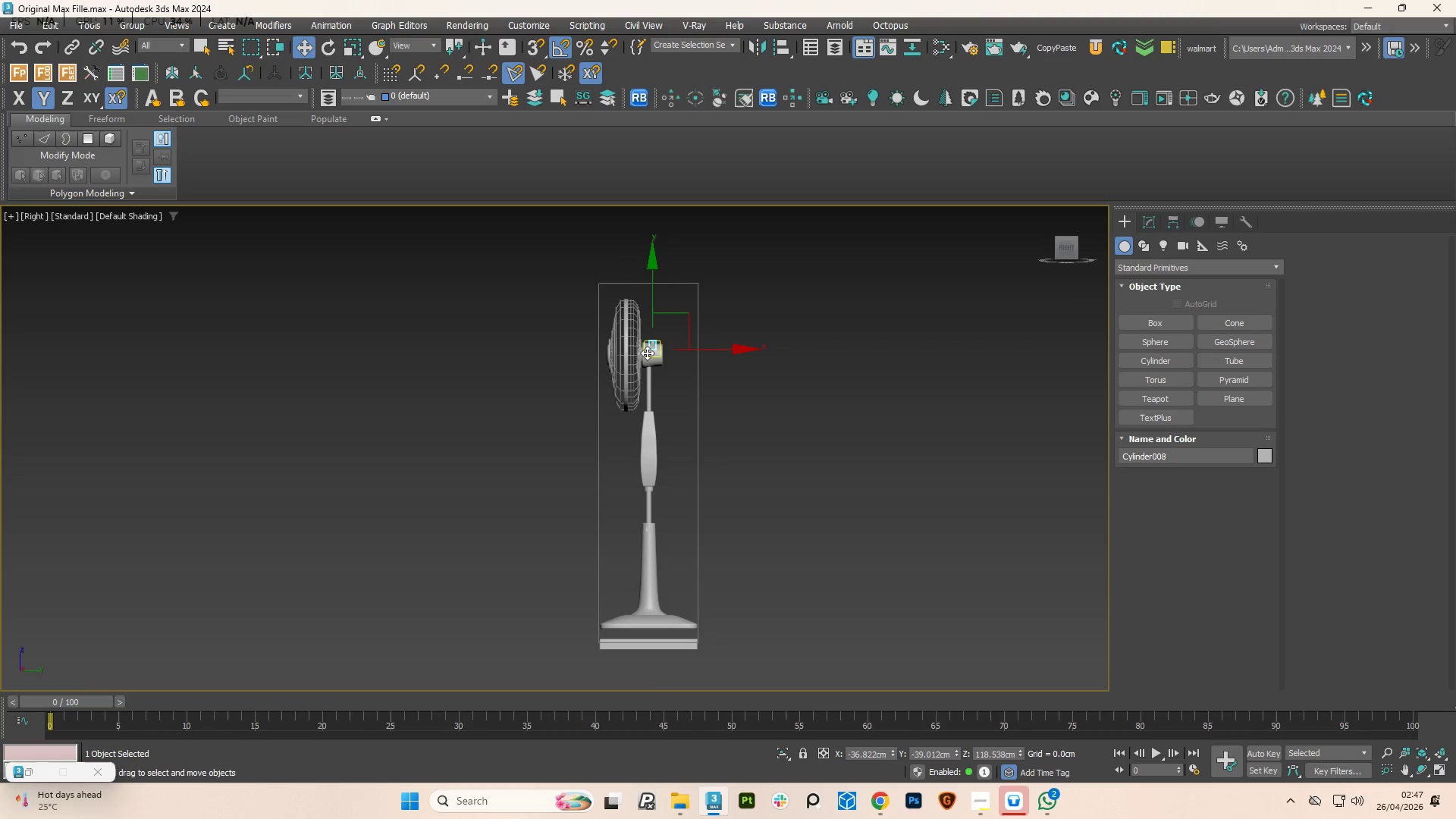 
scroll: coordinate [676, 388], scroll_direction: up, amount: 7.0
 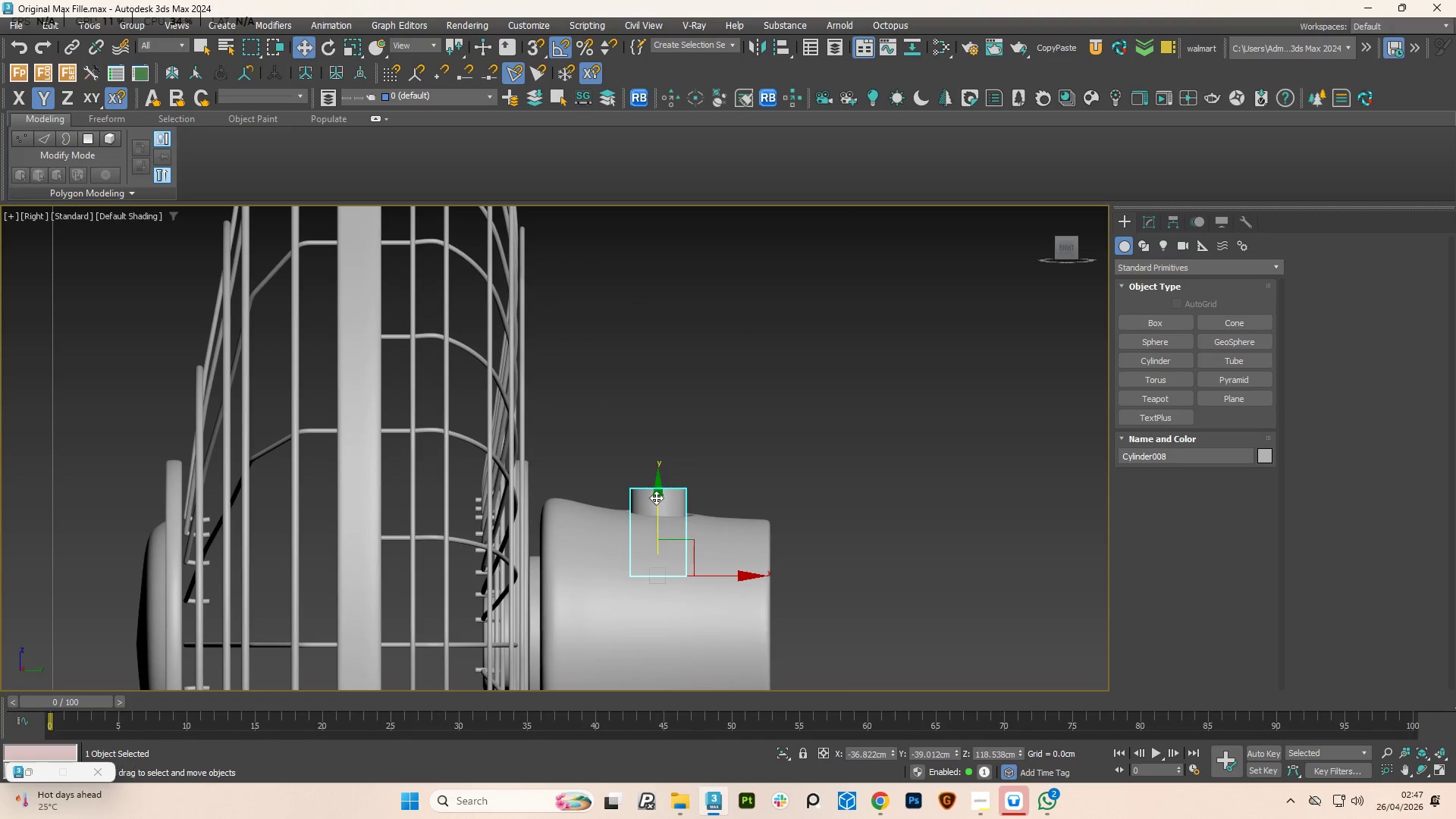 
left_click_drag(start_coordinate=[656, 497], to_coordinate=[651, 473])
 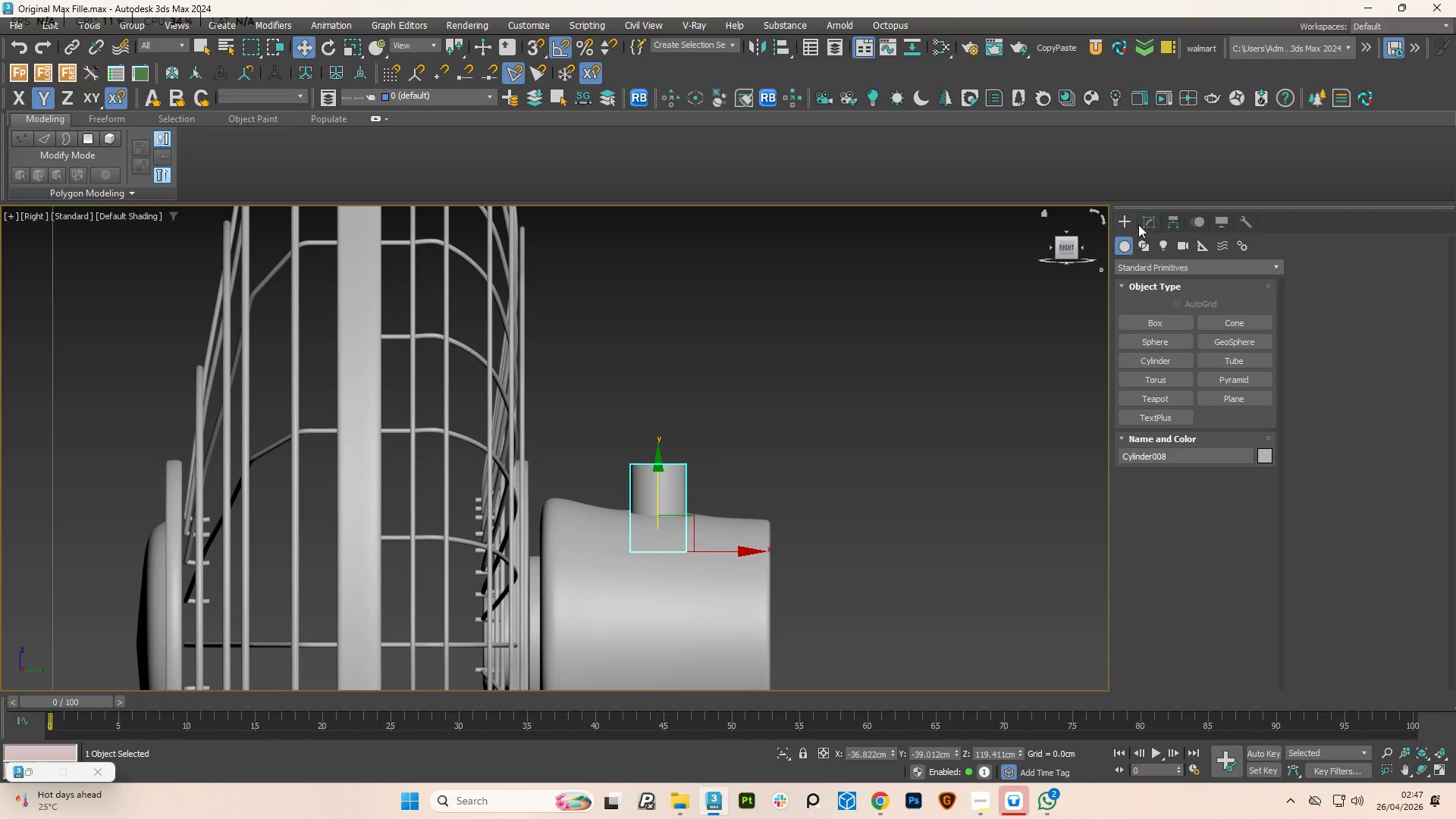 
left_click([1138, 224])
 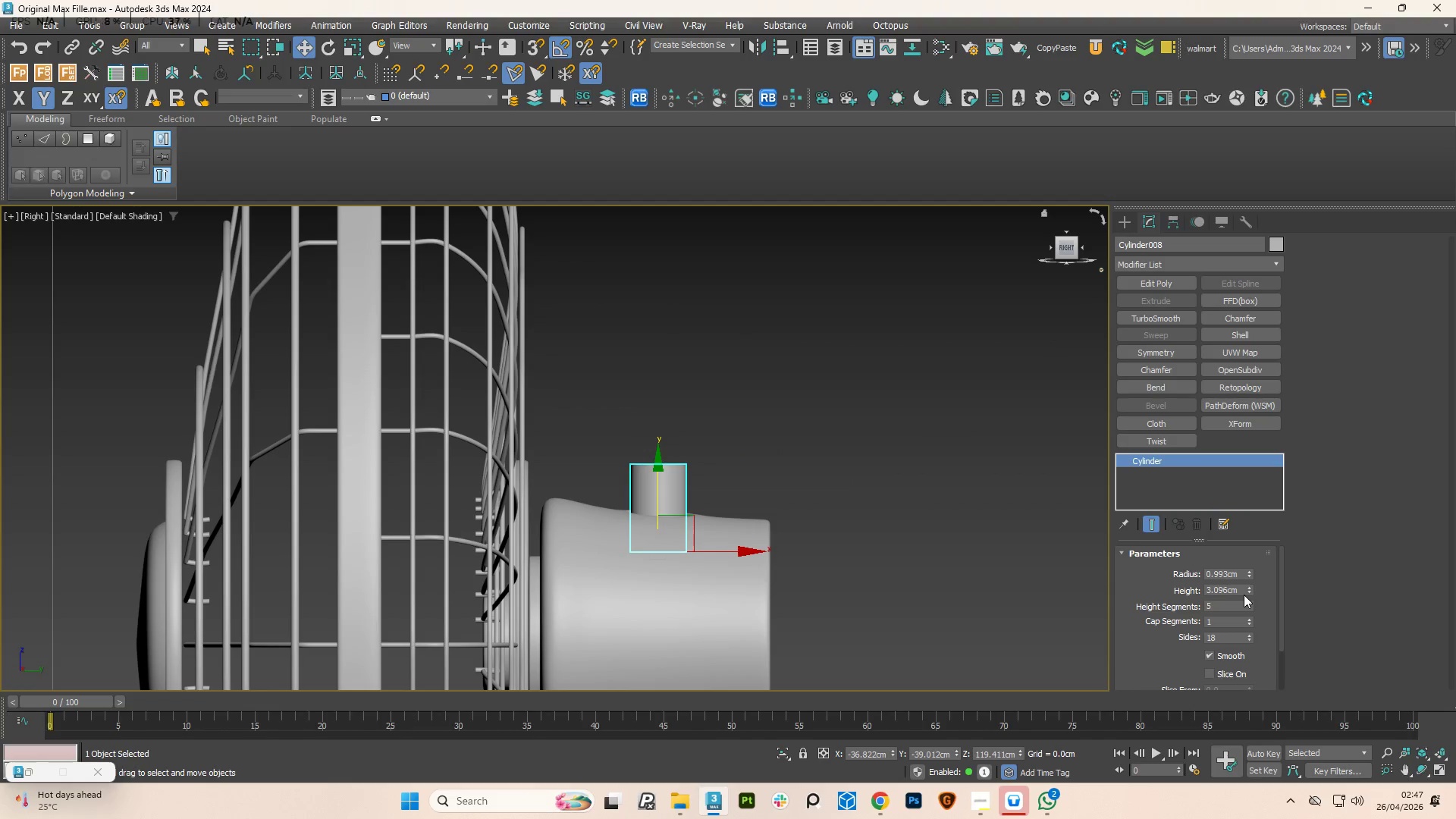 
left_click_drag(start_coordinate=[1253, 592], to_coordinate=[1259, 612])
 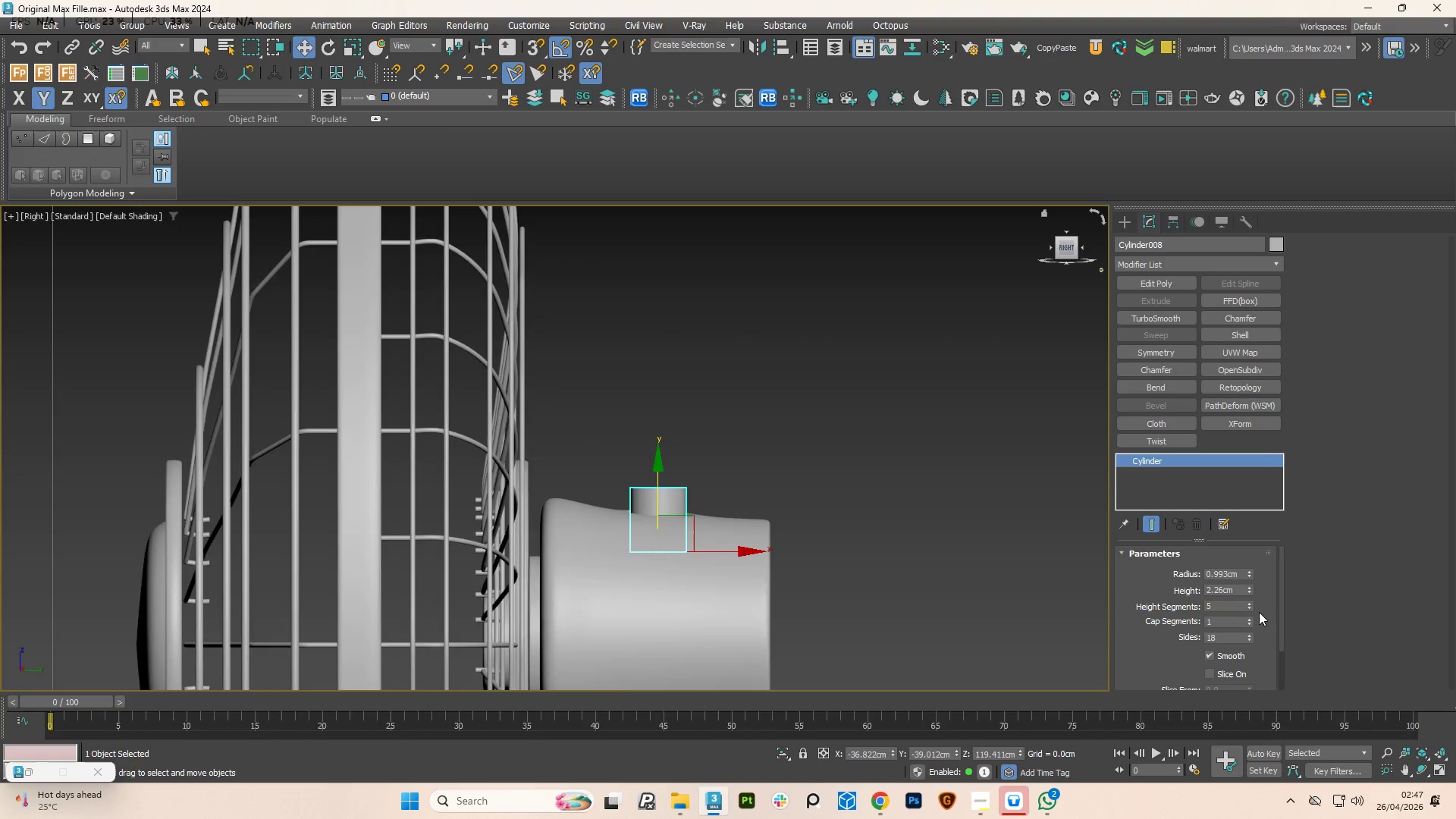 
key(F4)
 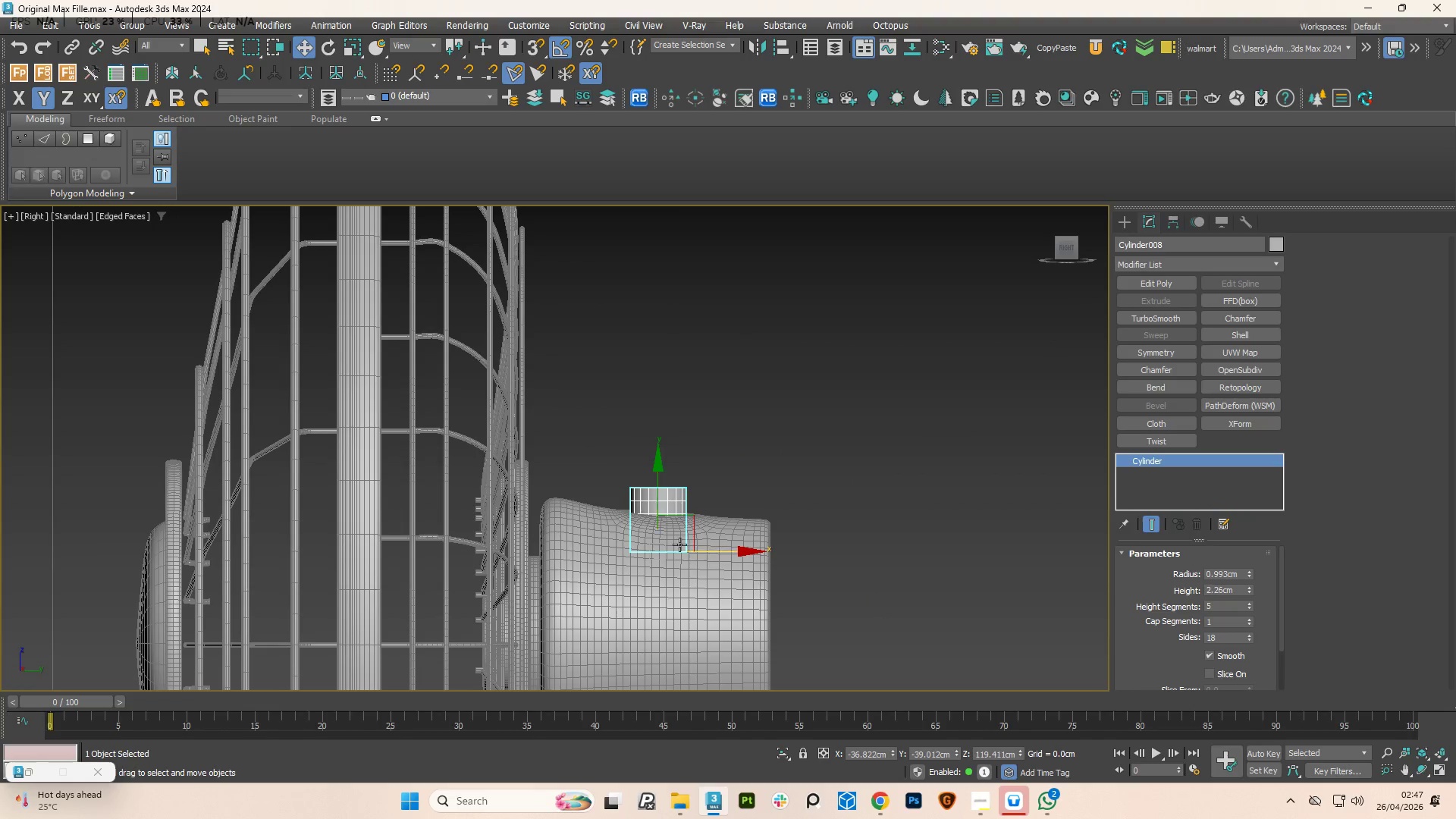 
scroll: coordinate [646, 507], scroll_direction: up, amount: 3.0
 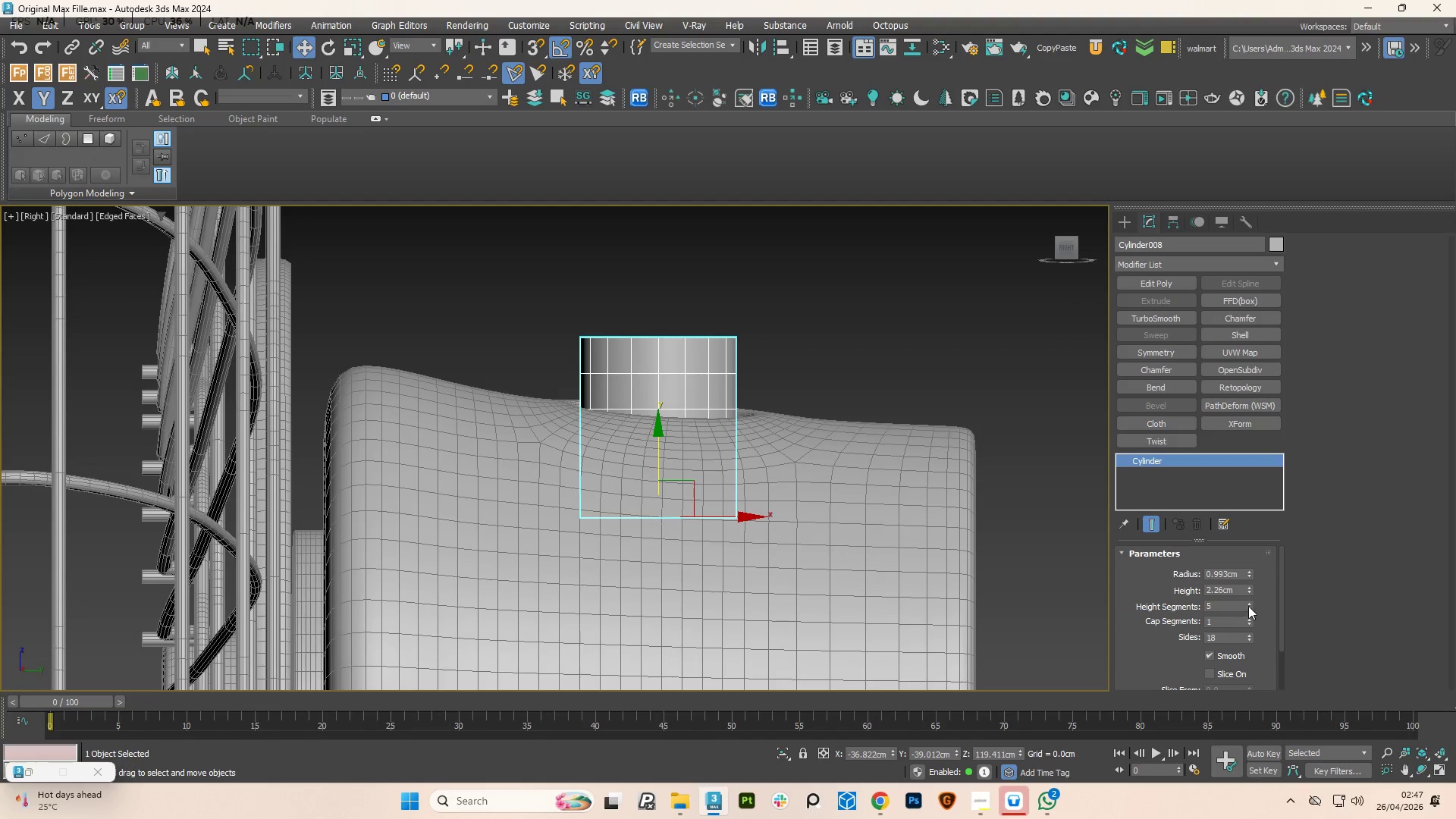 
left_click([1249, 605])
 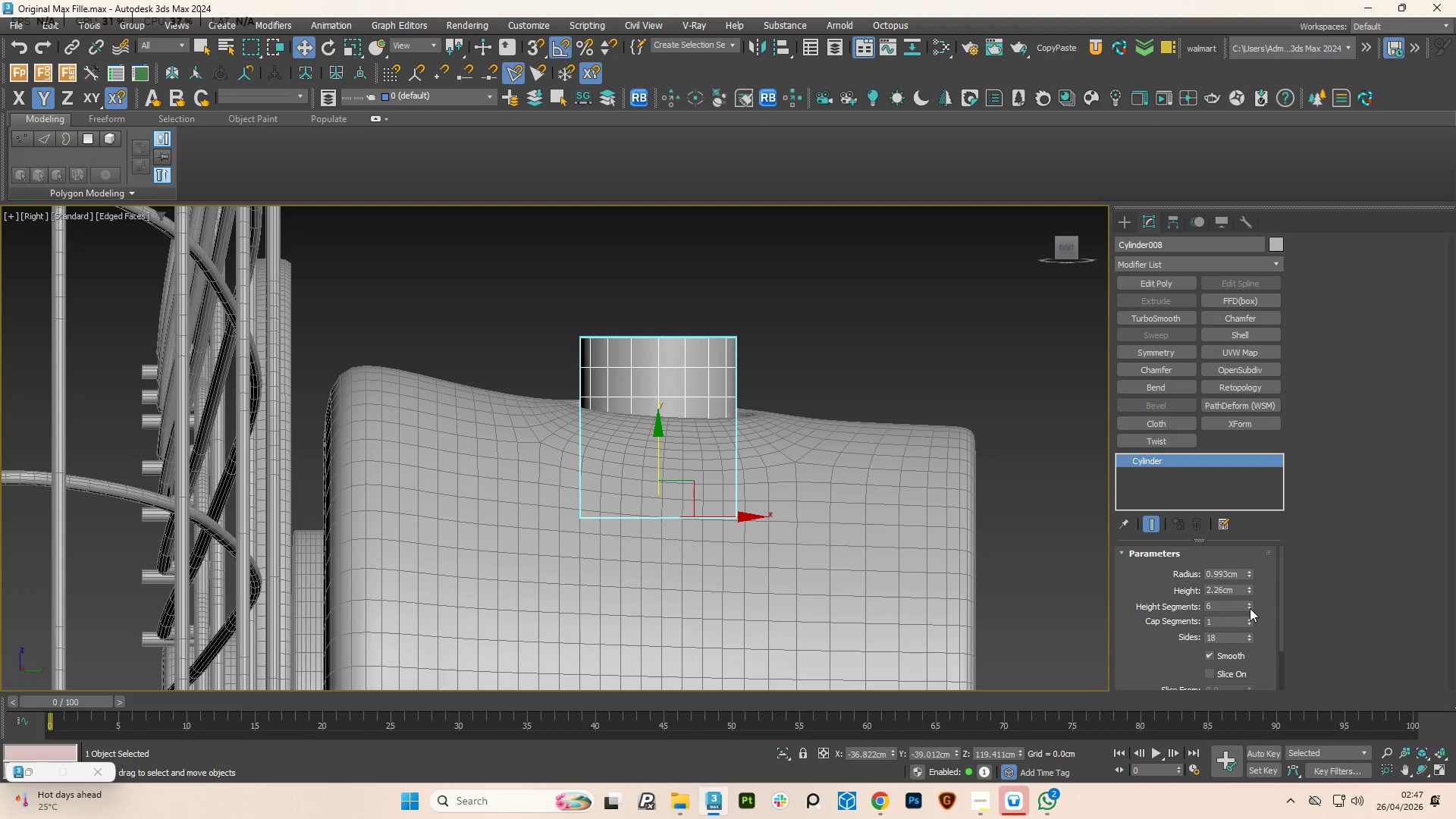 
left_click([1250, 608])
 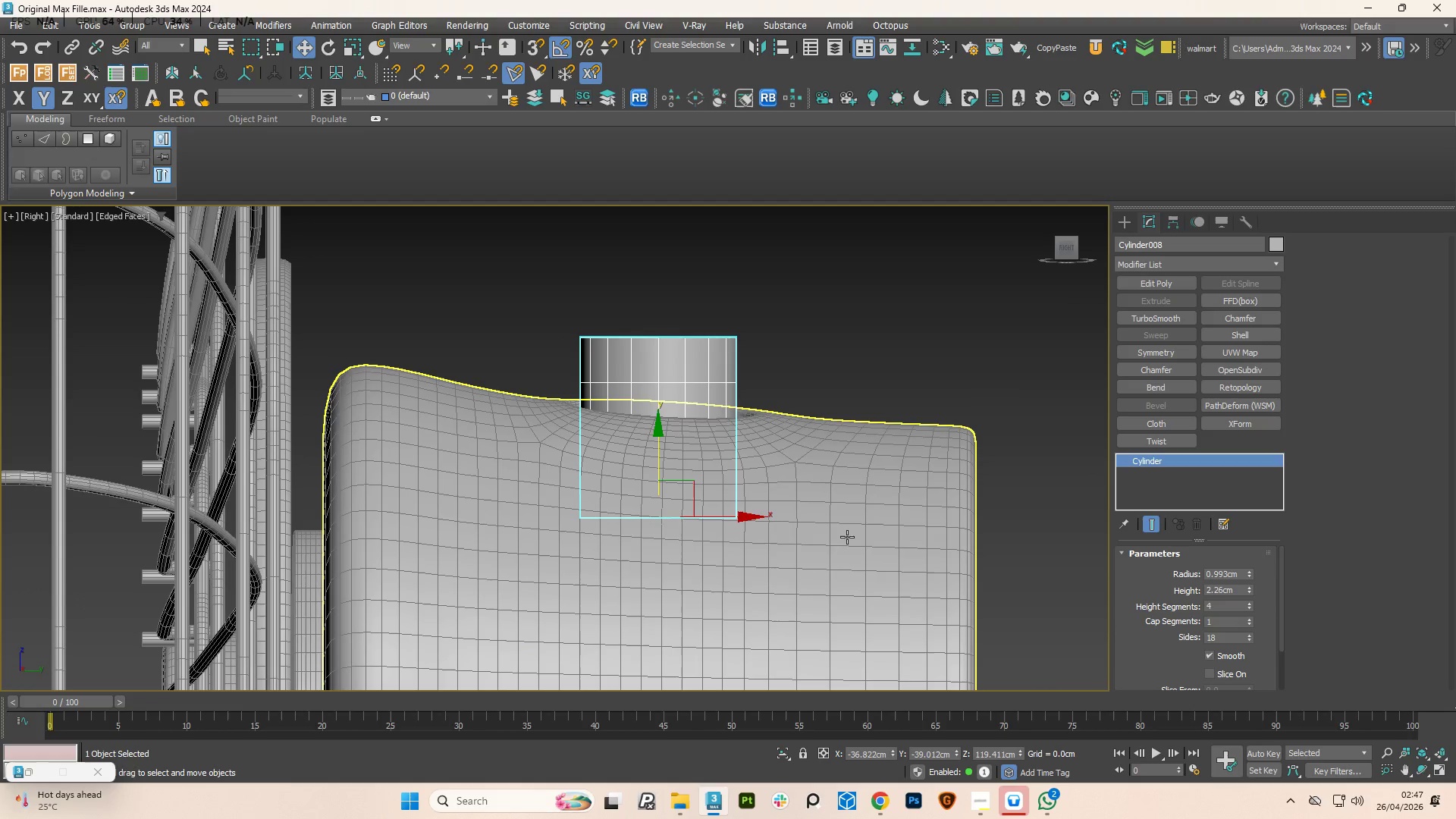 
hold_key(key=AltLeft, duration=0.69)
 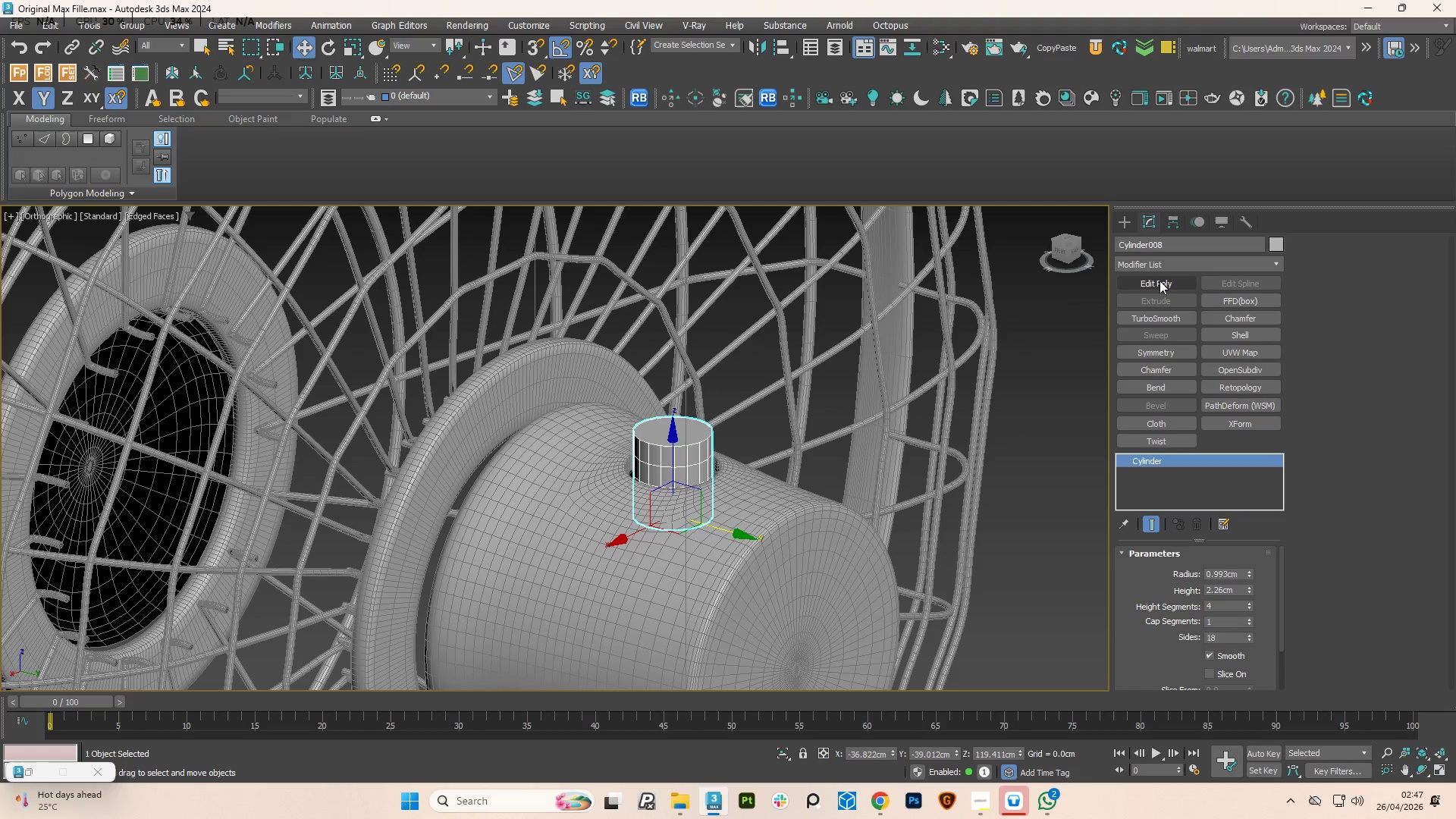 
scroll: coordinate [687, 519], scroll_direction: down, amount: 2.0
 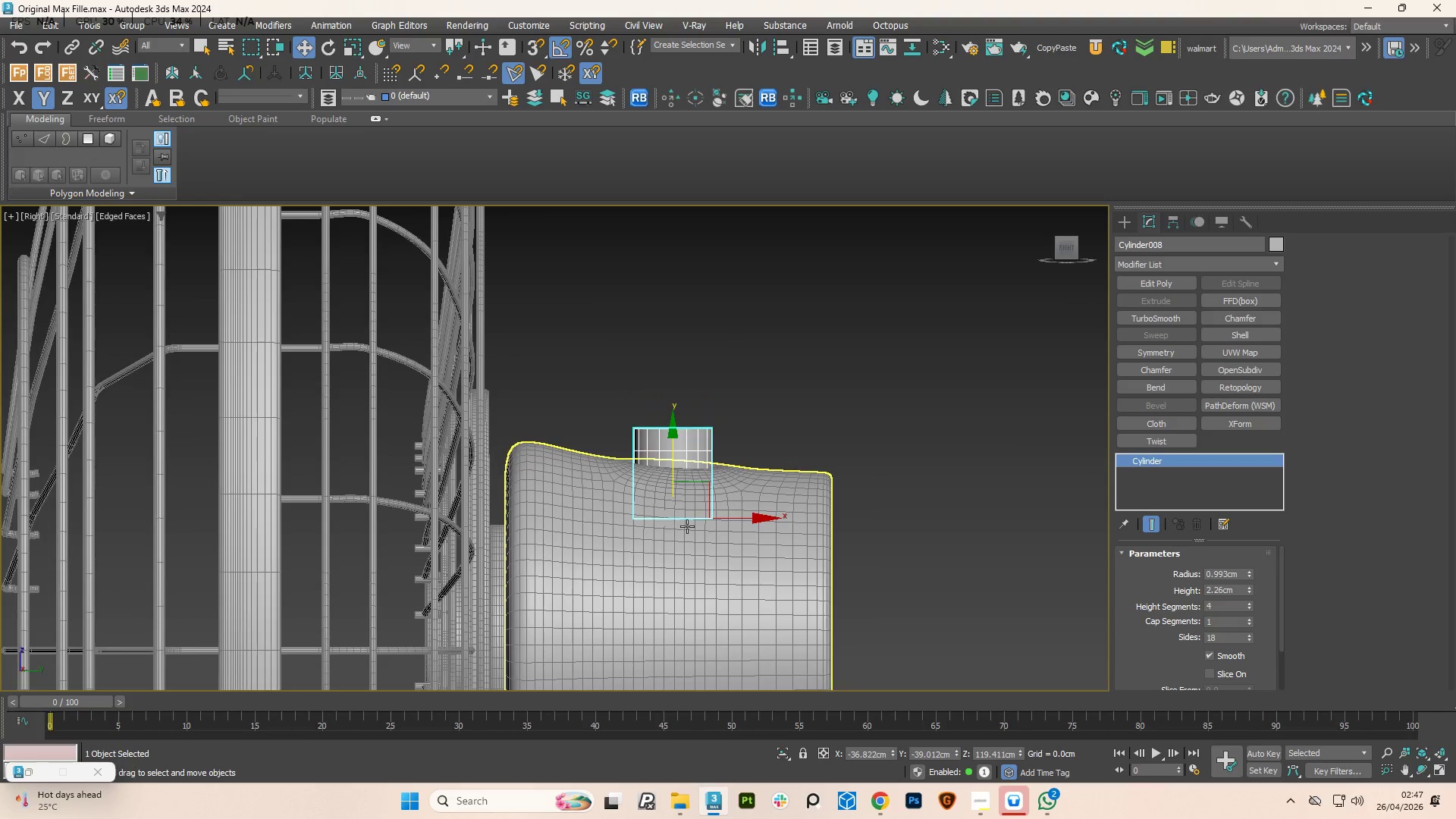 
left_click([1159, 281])
 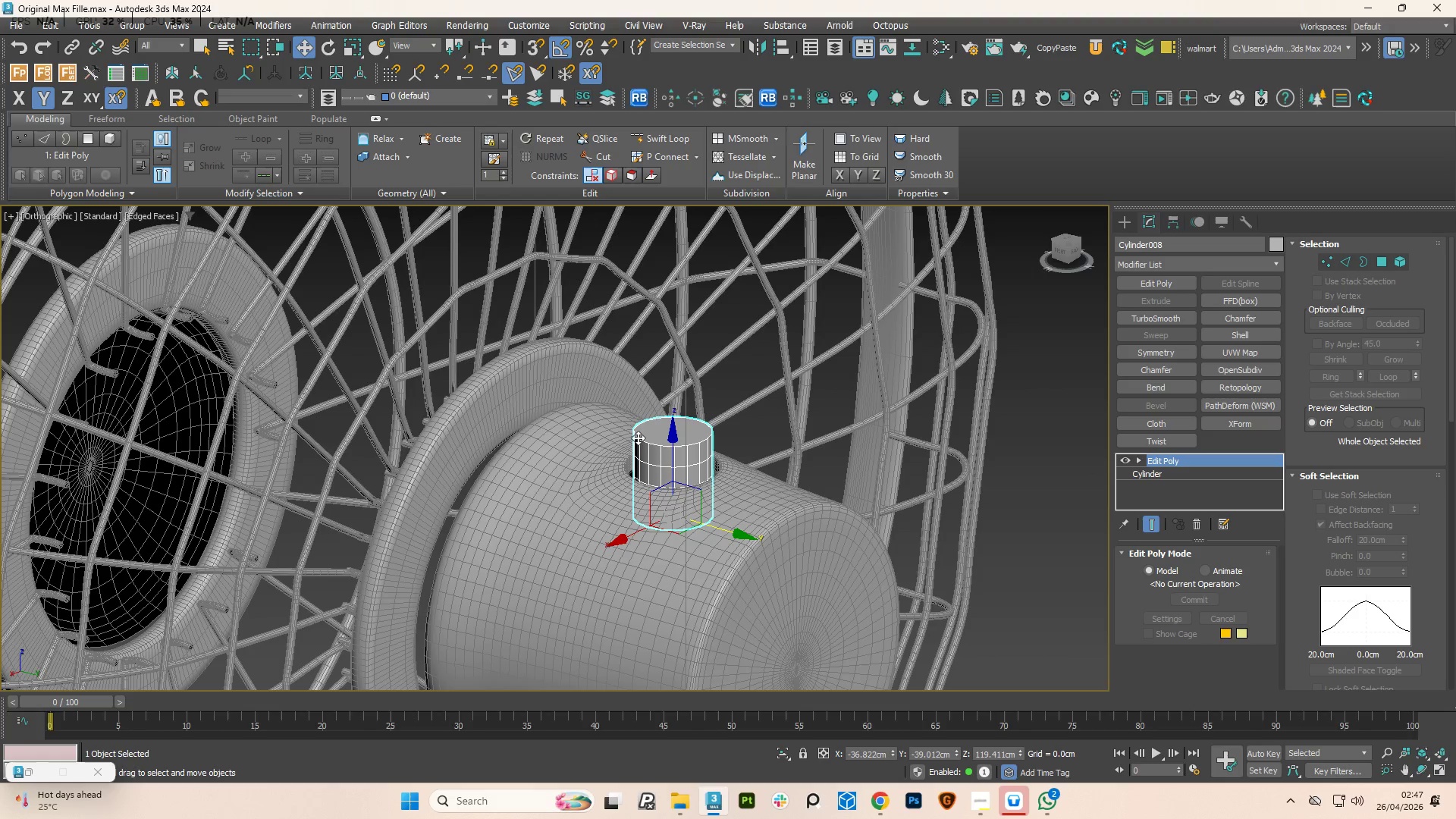 
key(4)
 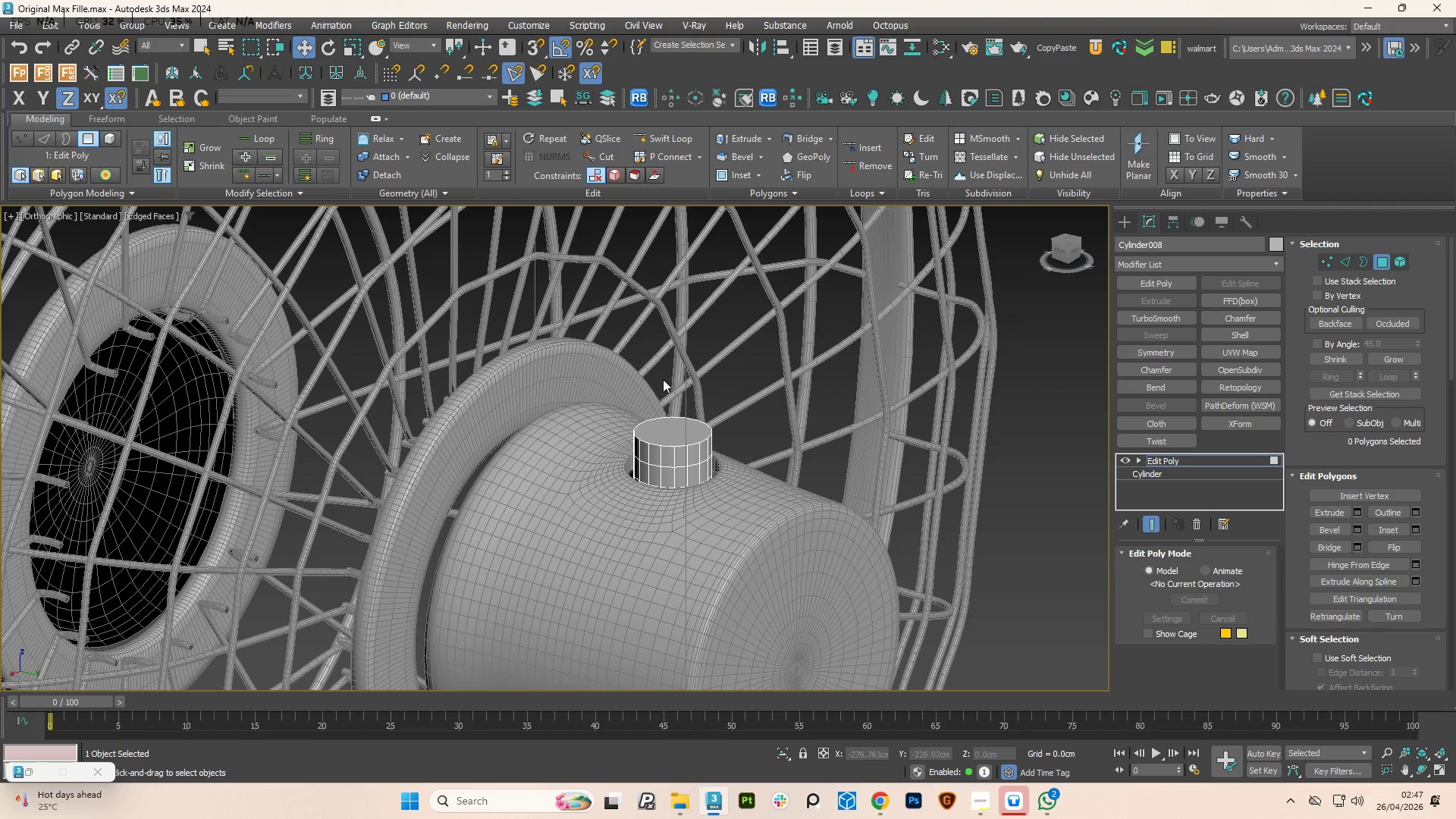 
scroll: coordinate [671, 412], scroll_direction: up, amount: 2.0
 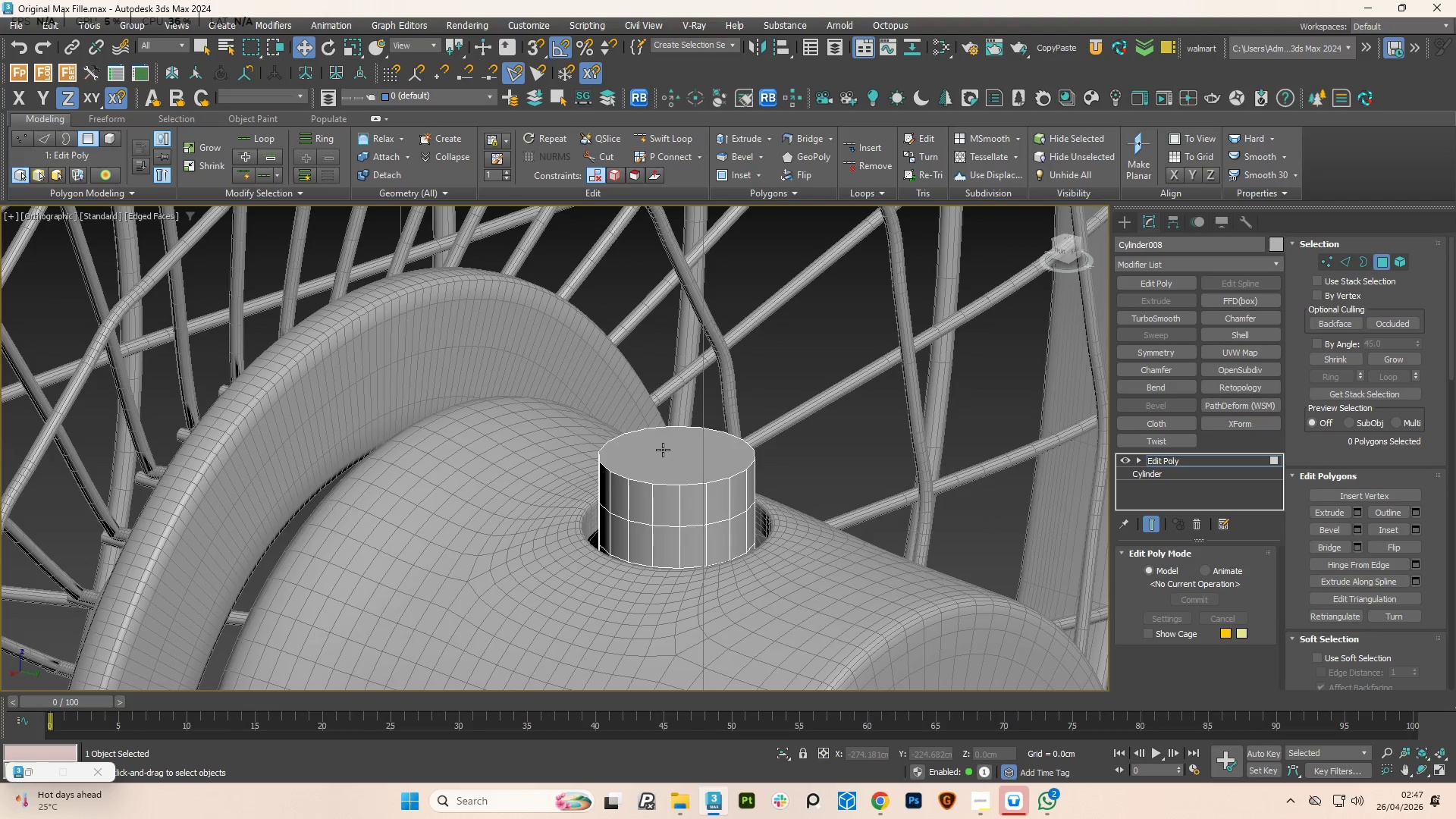 
left_click([663, 450])
 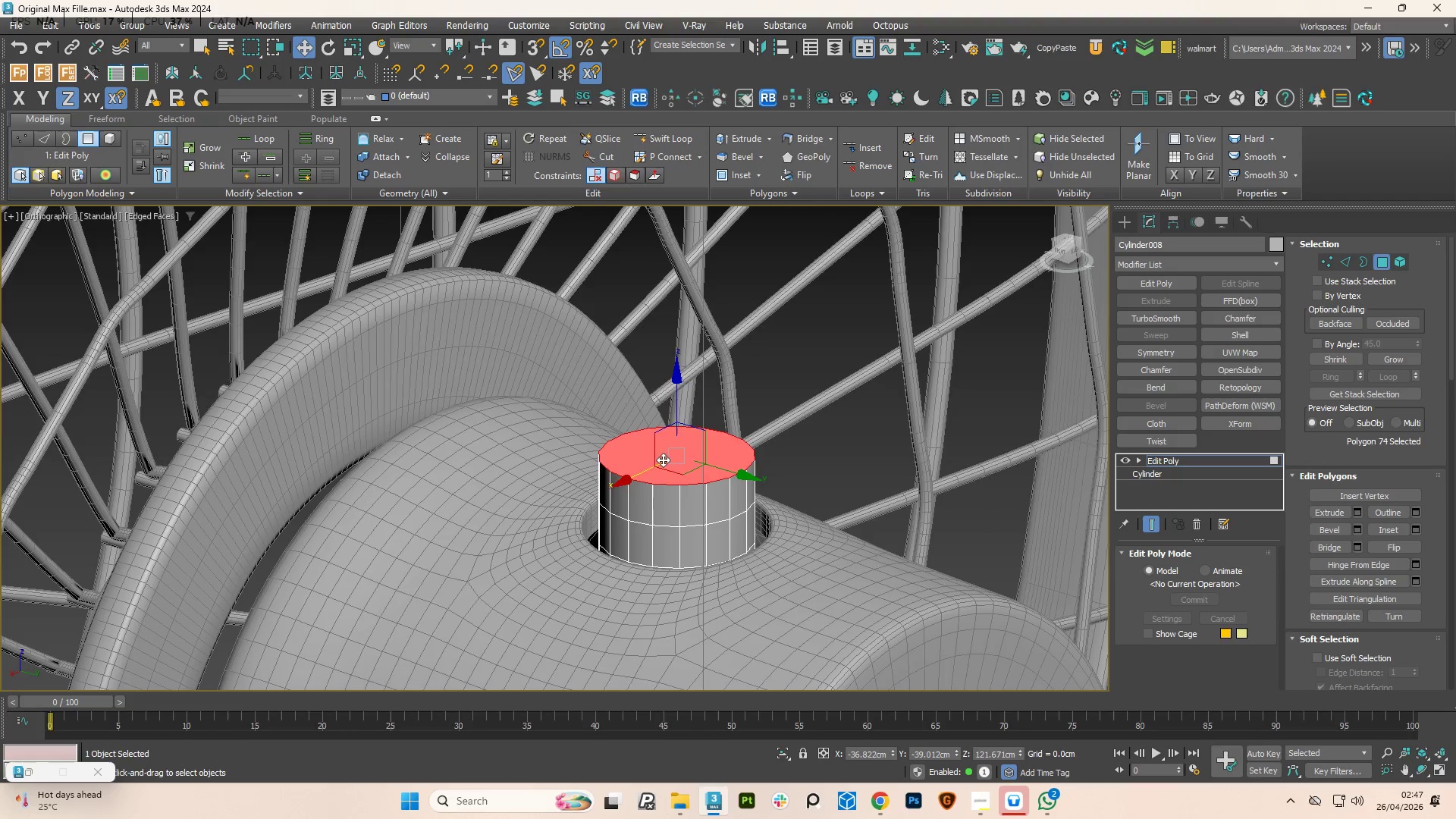 
hold_key(key=AltLeft, duration=0.8)
 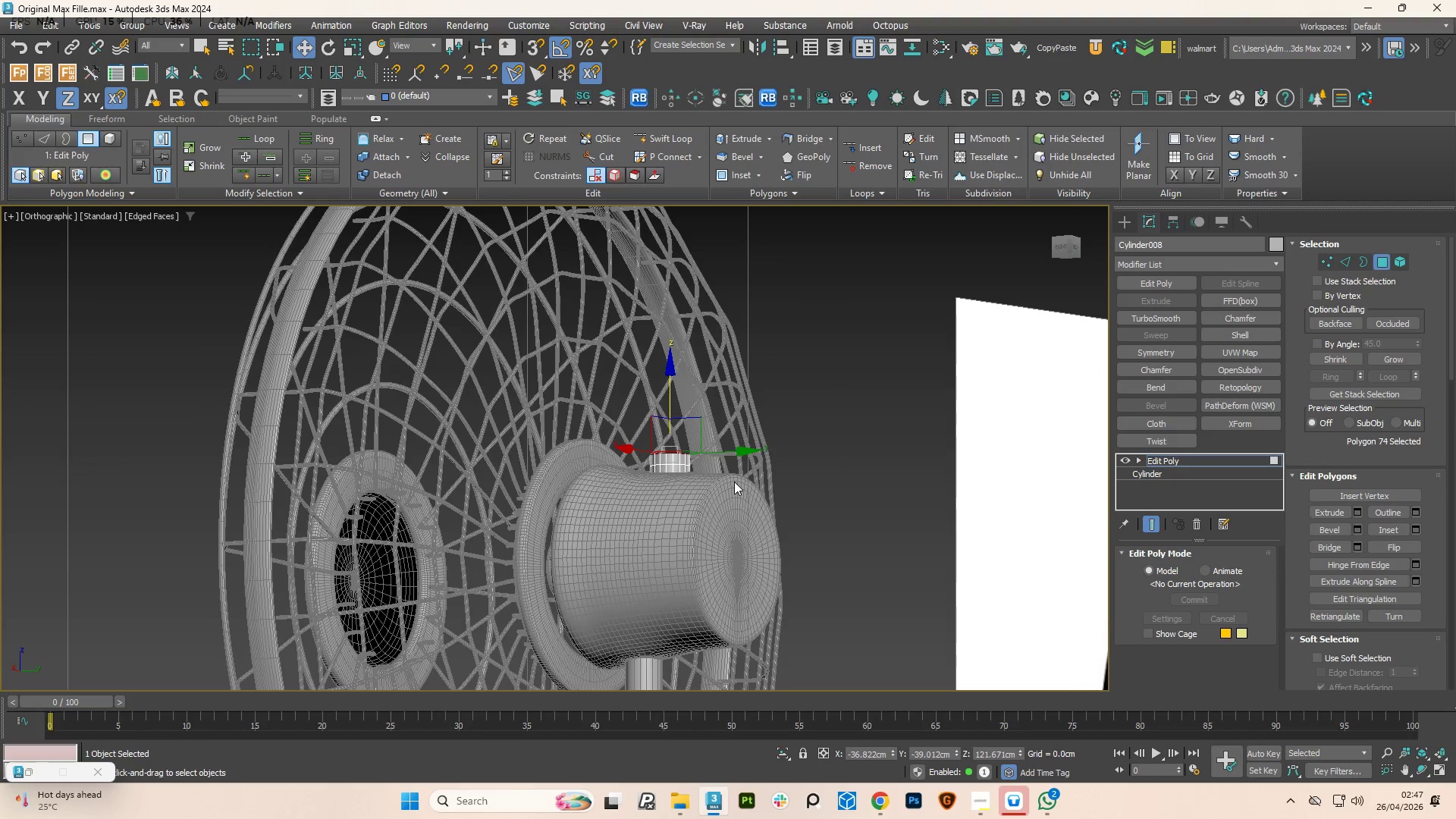 
scroll: coordinate [672, 442], scroll_direction: down, amount: 4.0
 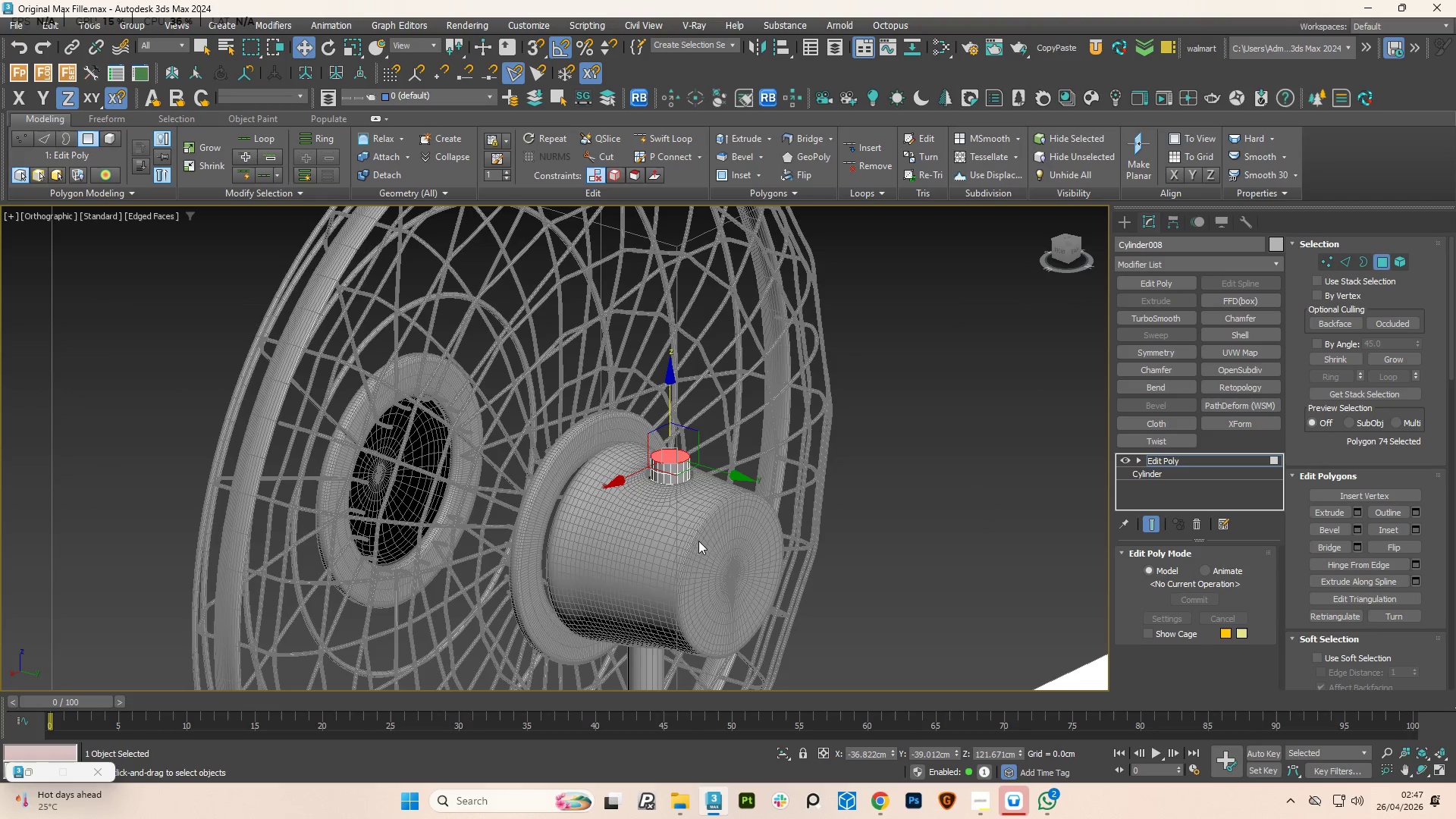 
key(F3)
 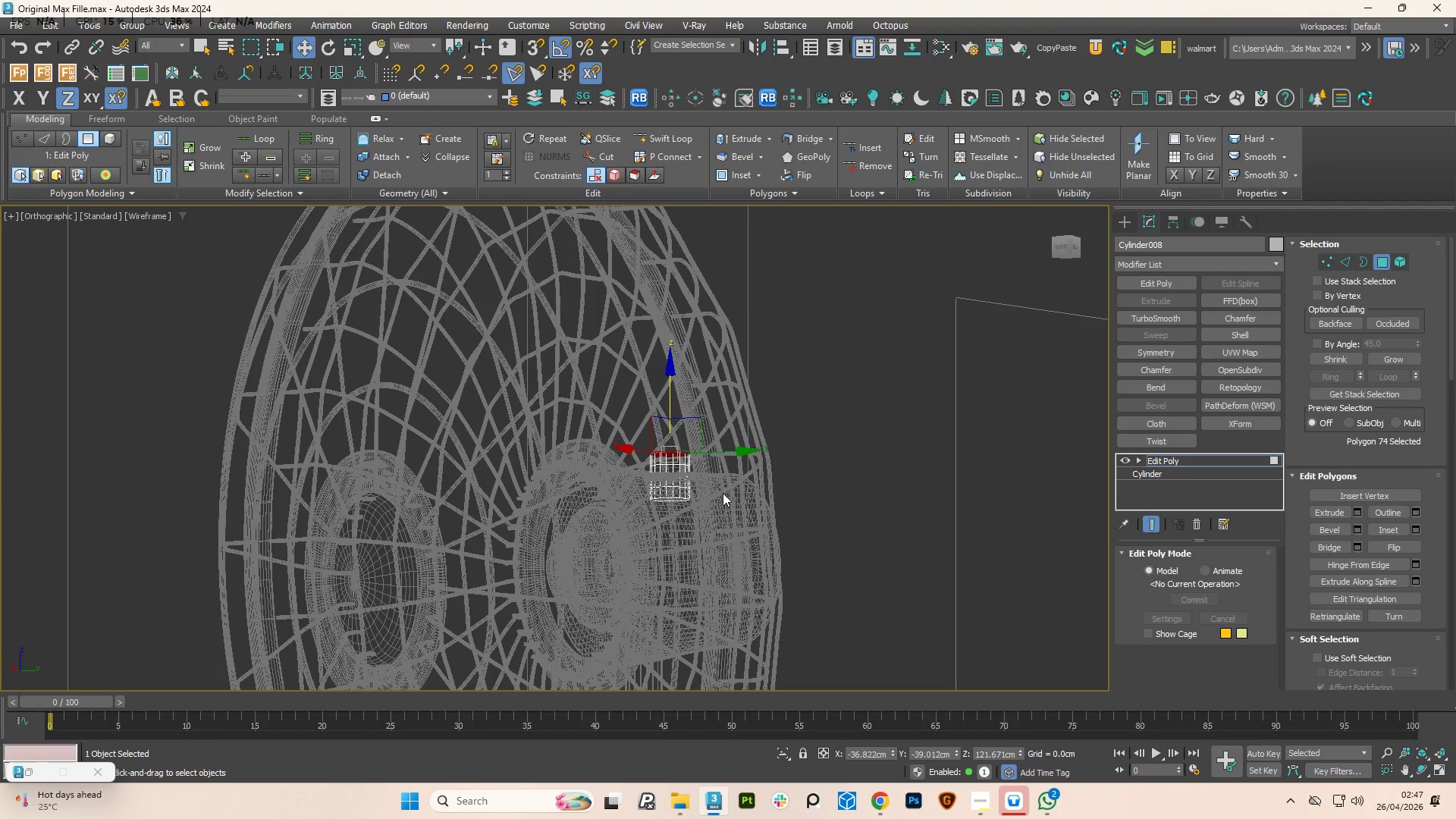 
hold_key(key=AltLeft, duration=0.55)
 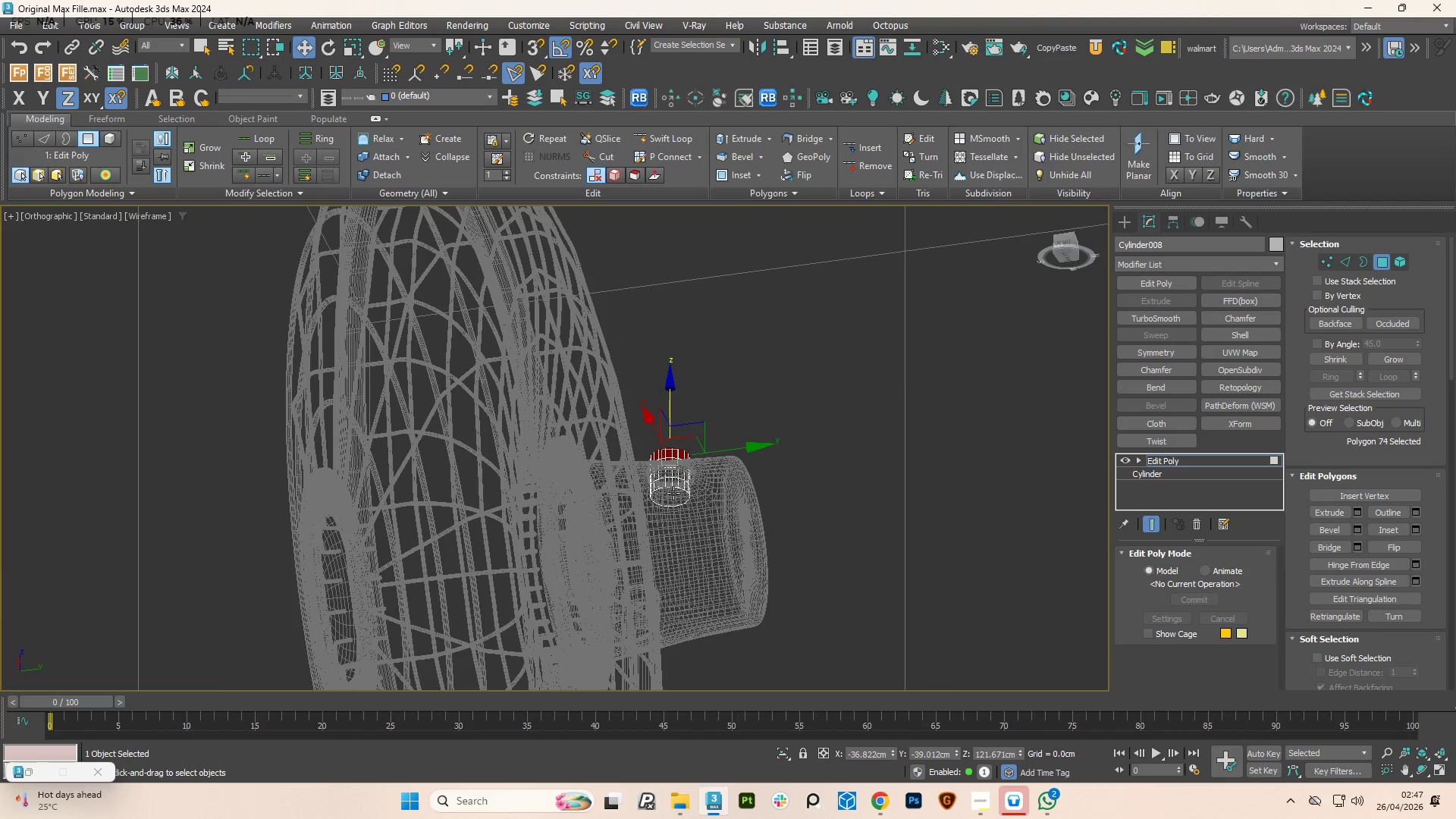 
hold_key(key=ControlLeft, duration=0.45)
 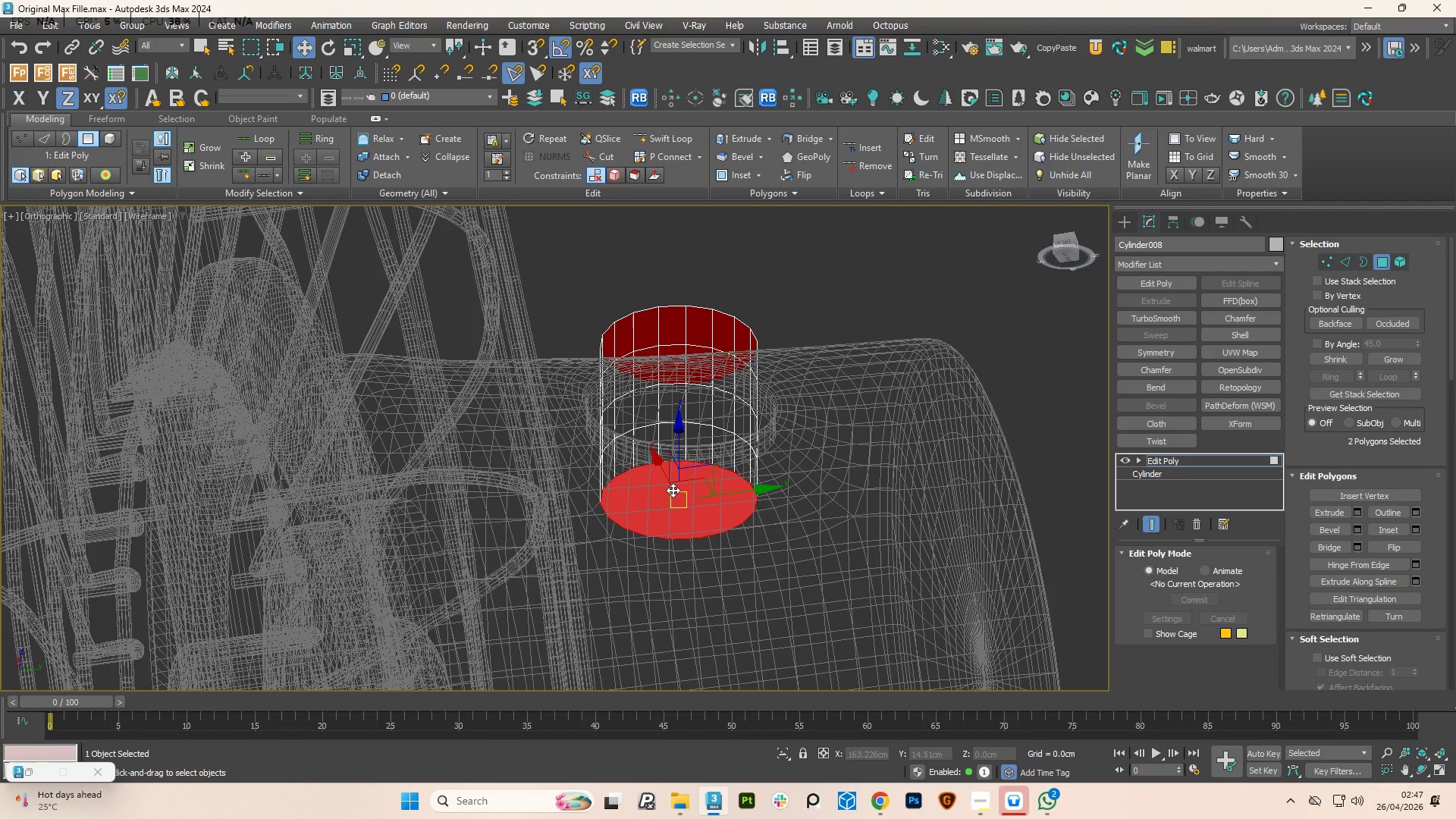 
scroll: coordinate [666, 497], scroll_direction: up, amount: 4.0
 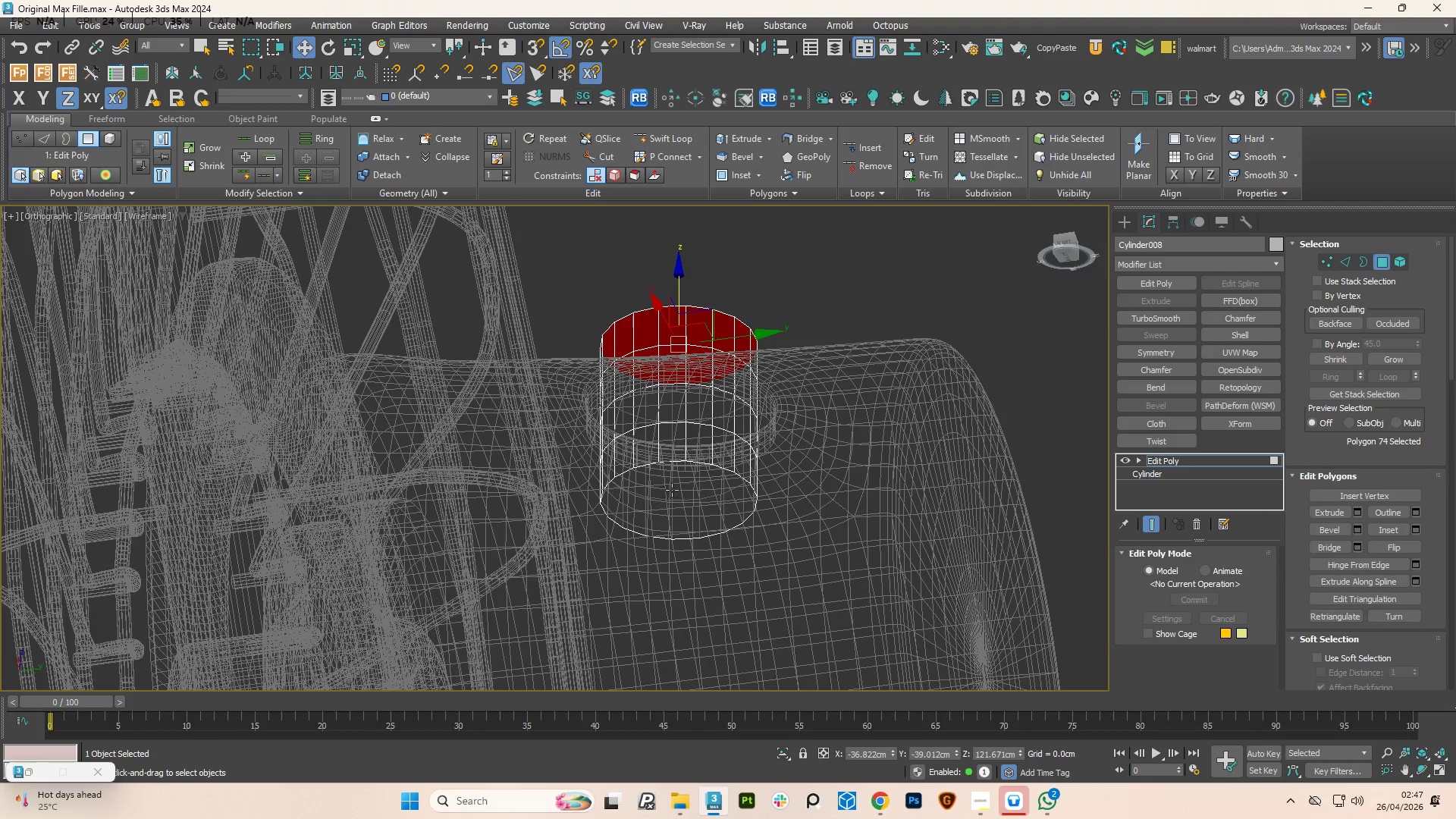 
left_click([673, 489])
 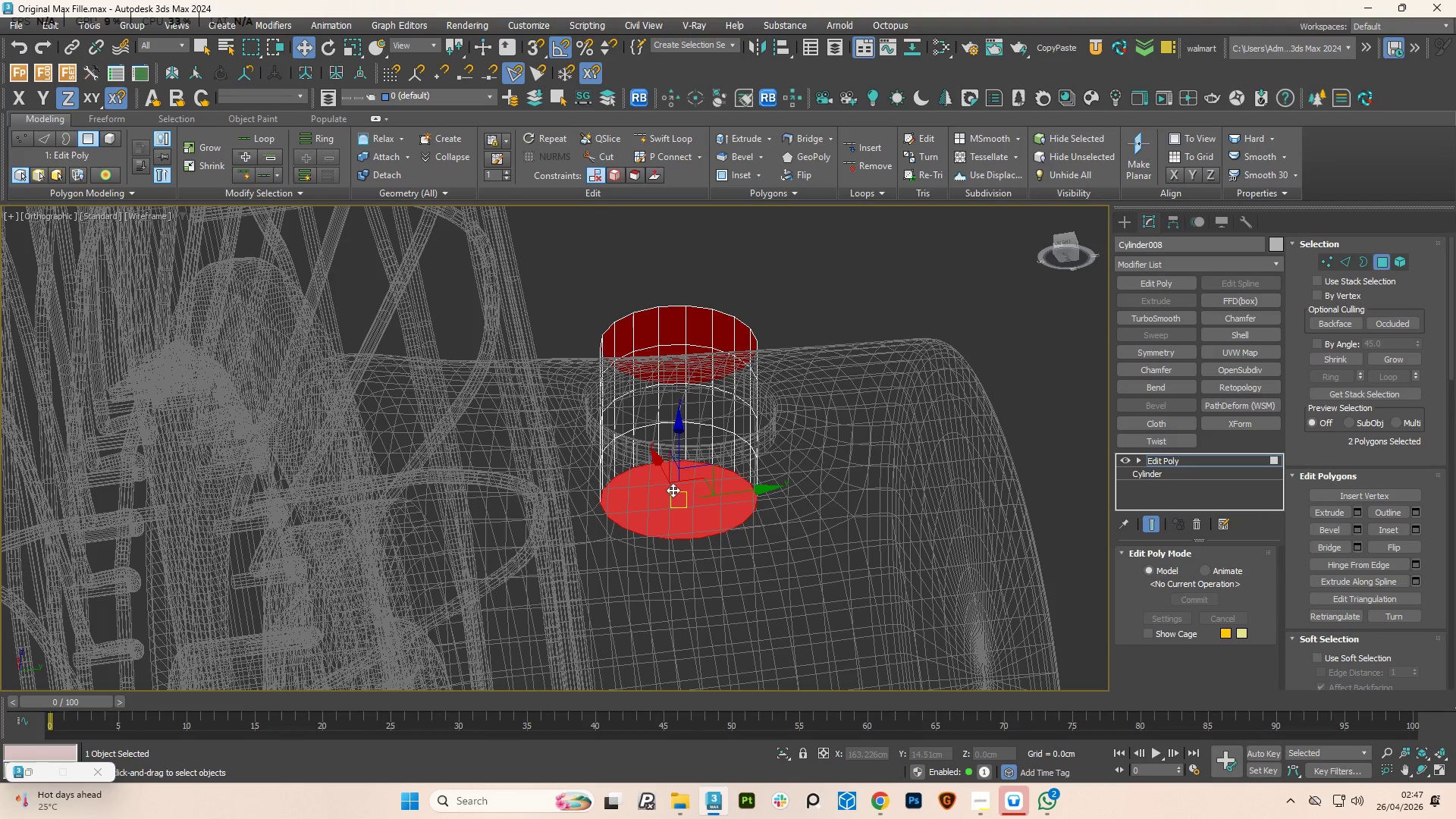 
key(Delete)
 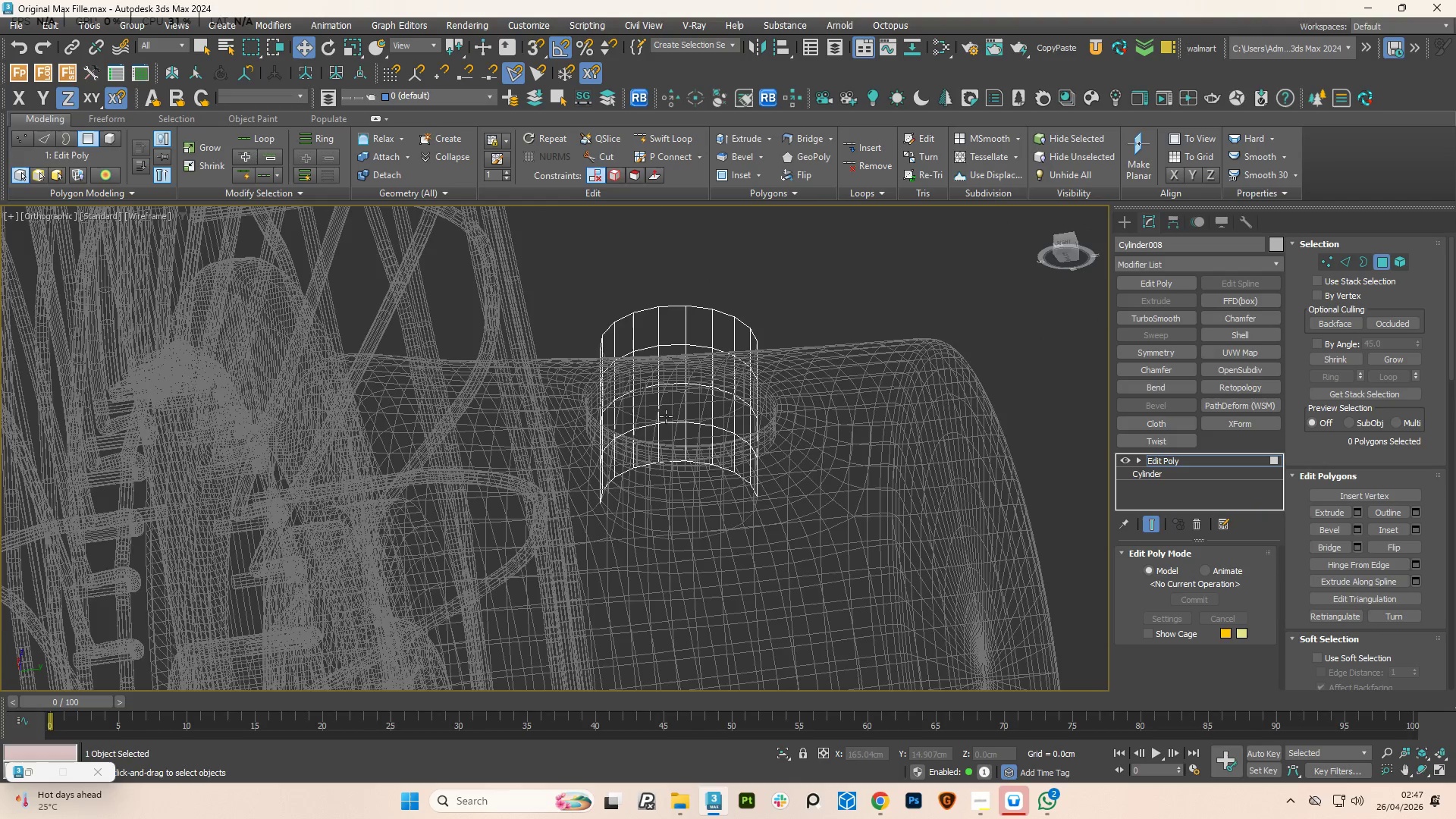 
scroll: coordinate [666, 416], scroll_direction: down, amount: 2.0
 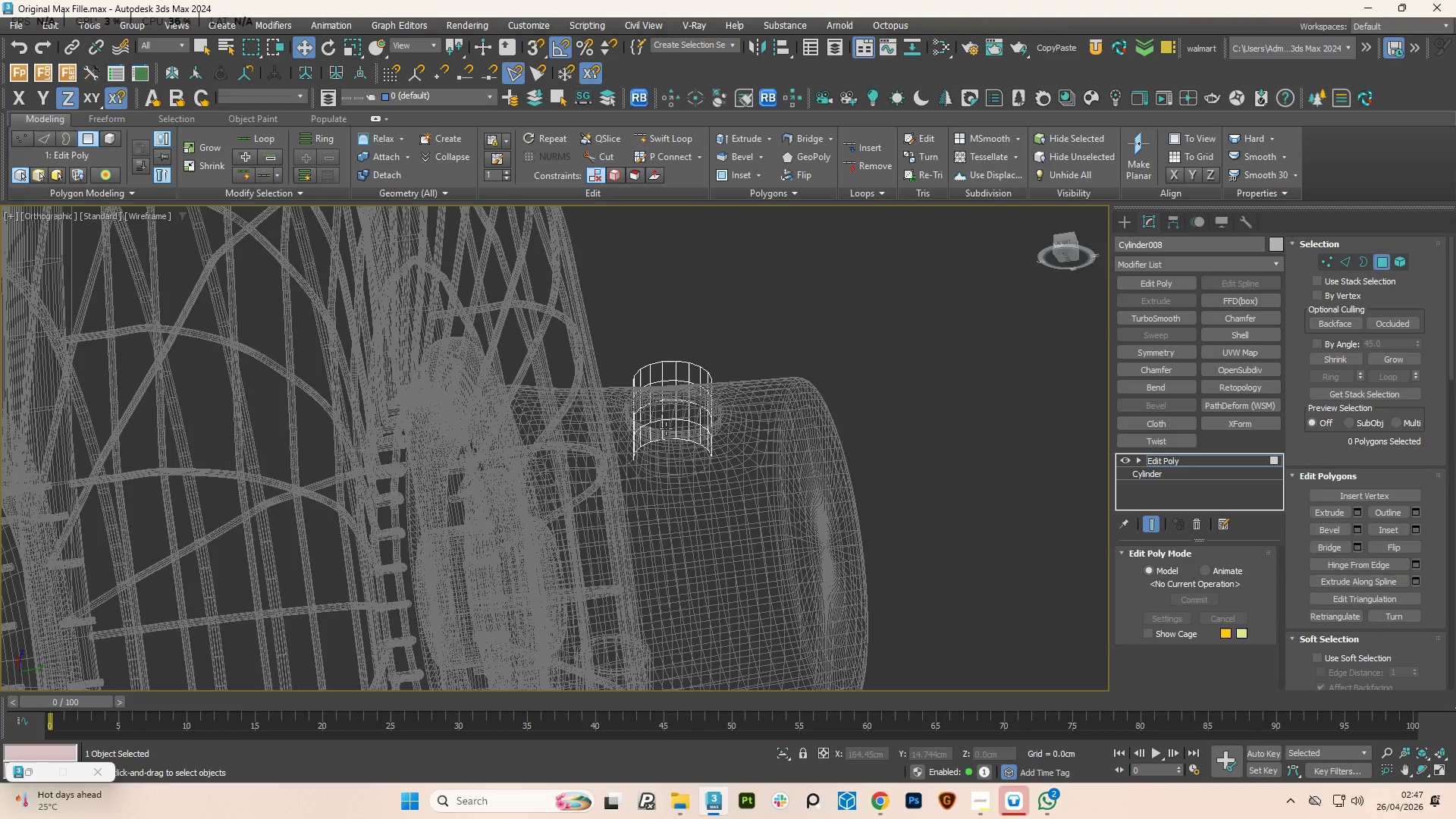 
key(R)
 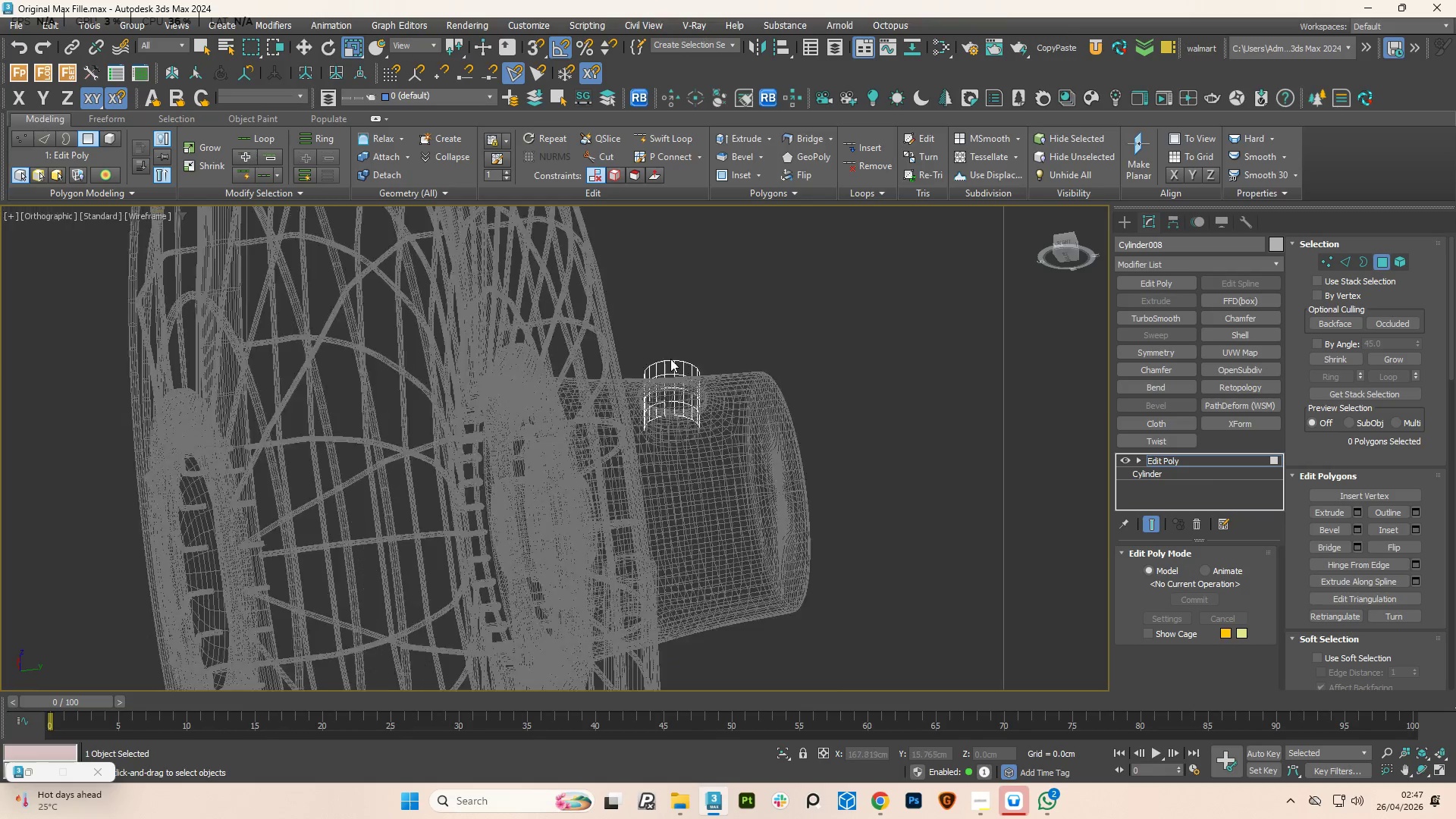 
hold_key(key=AltLeft, duration=1.16)
 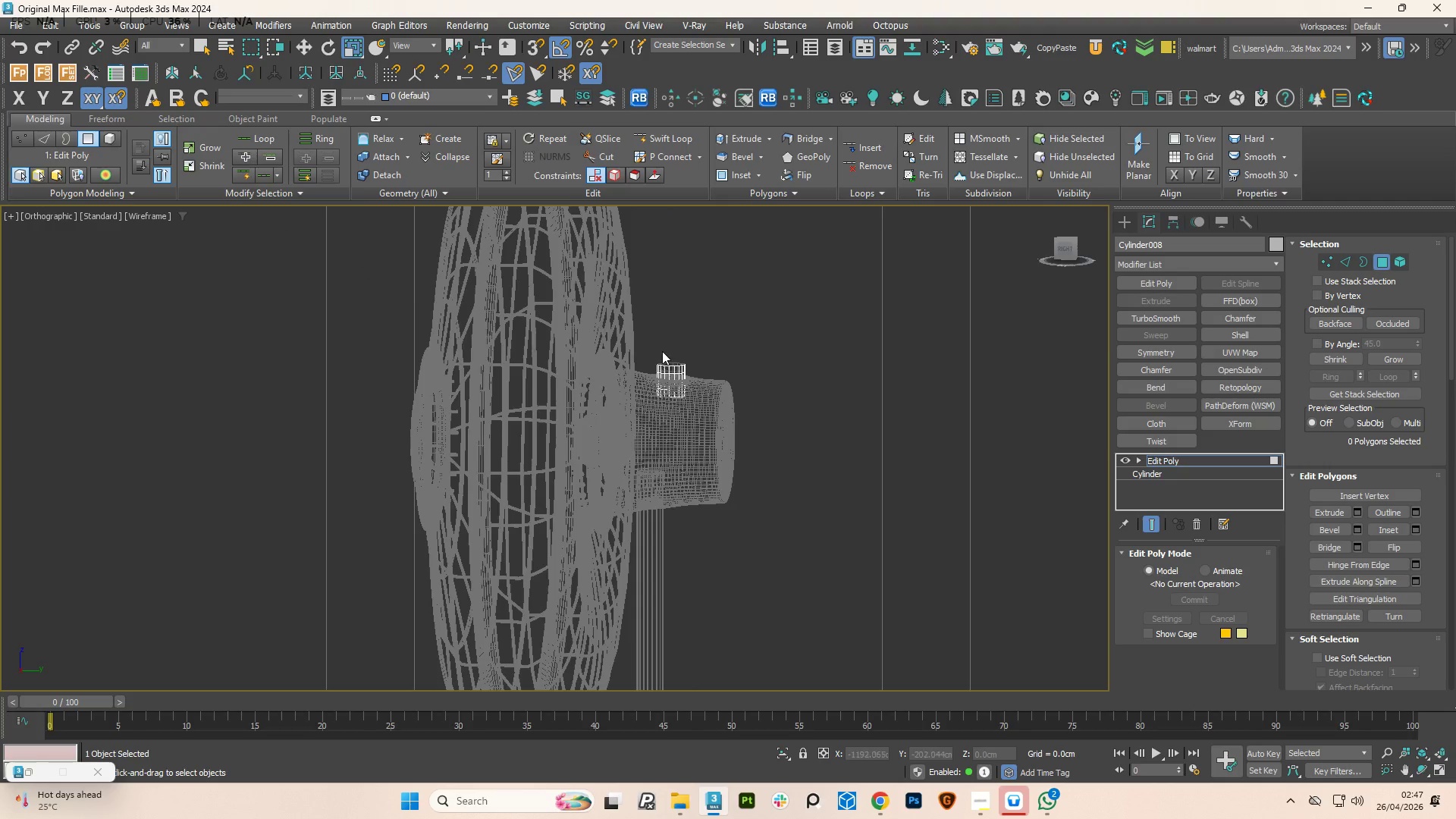 
scroll: coordinate [670, 359], scroll_direction: down, amount: 3.0
 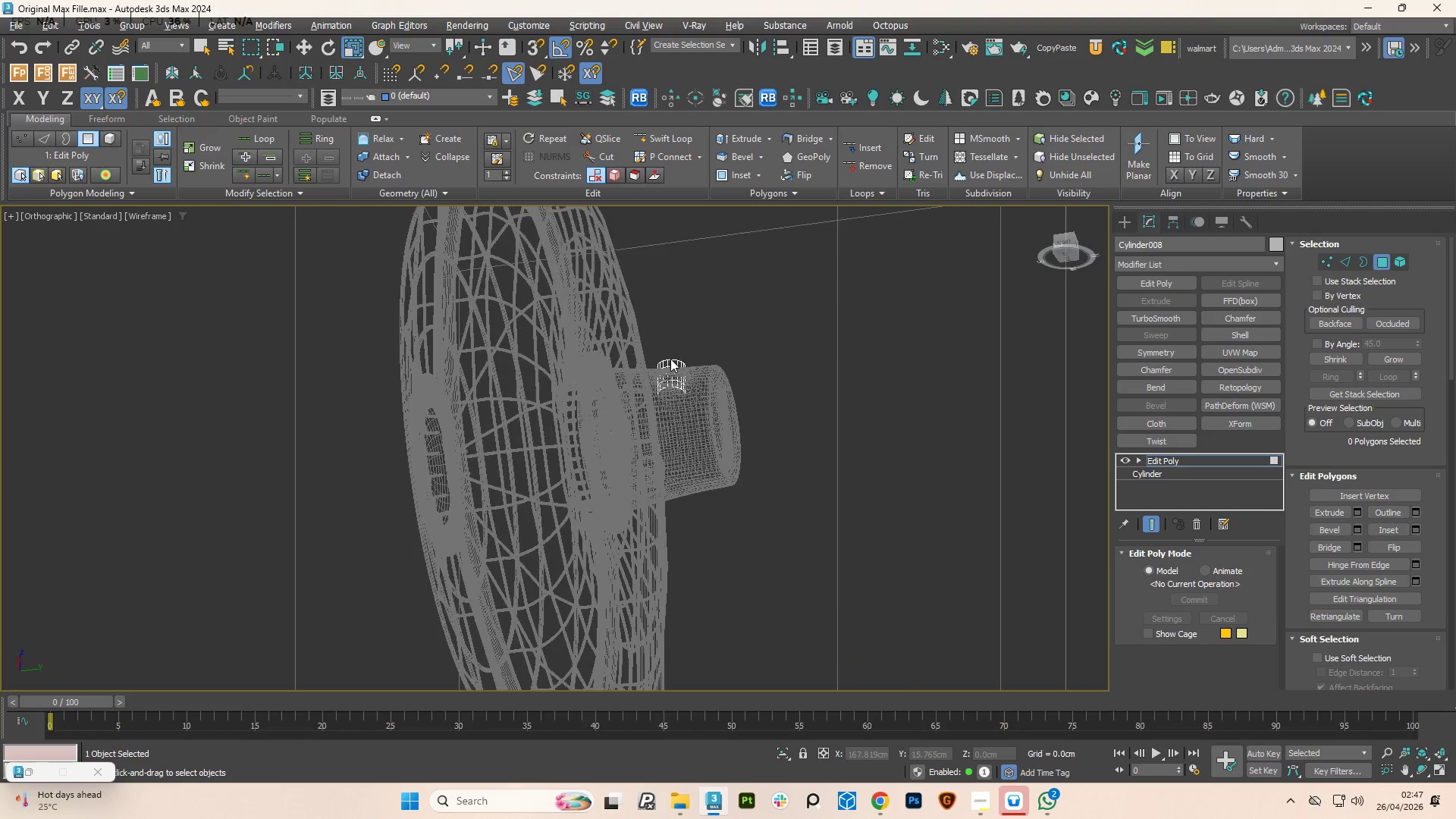 
hold_key(key=AltLeft, duration=0.59)
scroll: coordinate [672, 377], scroll_direction: up, amount: 4.0
 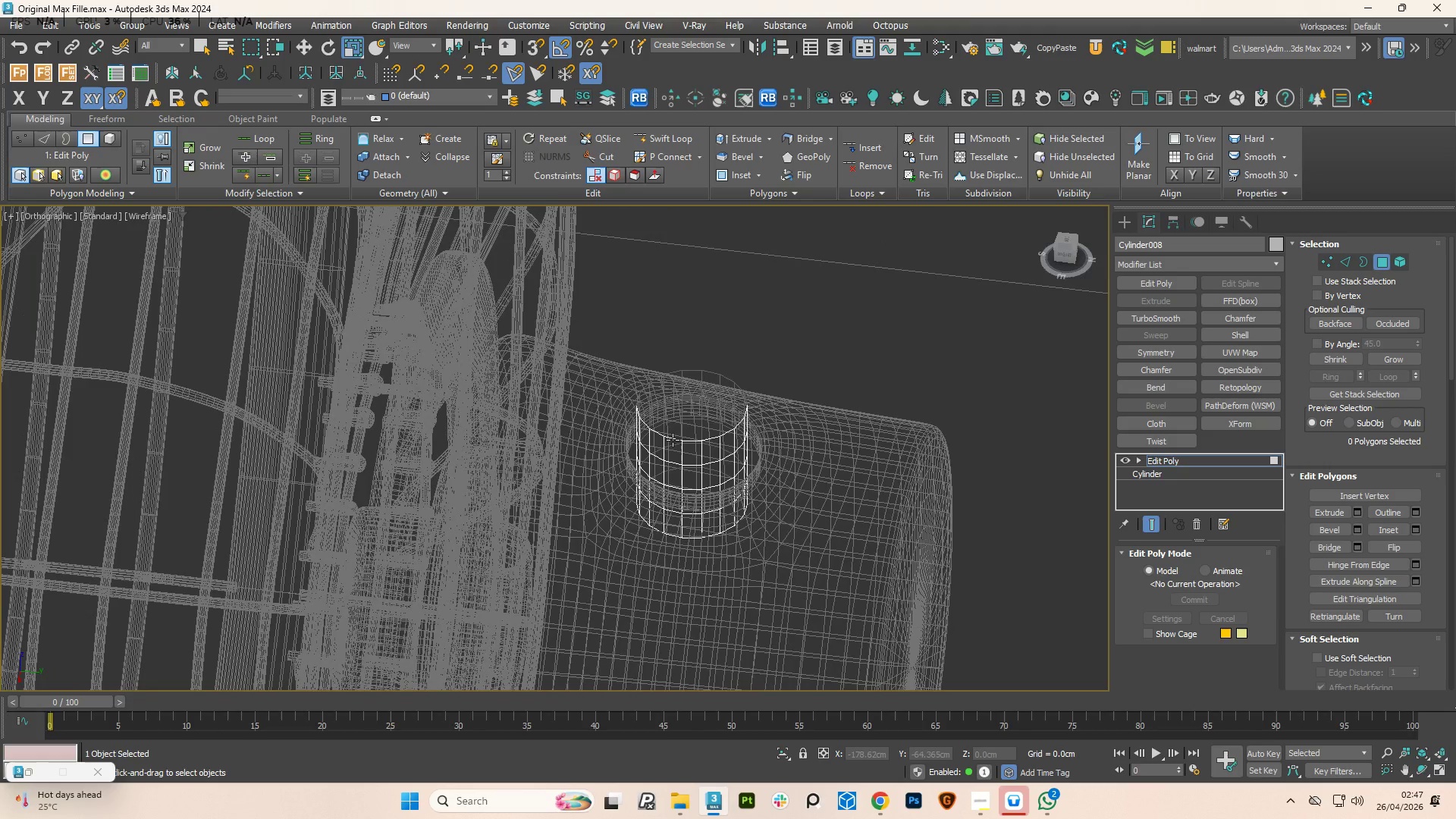 
left_click([687, 432])
 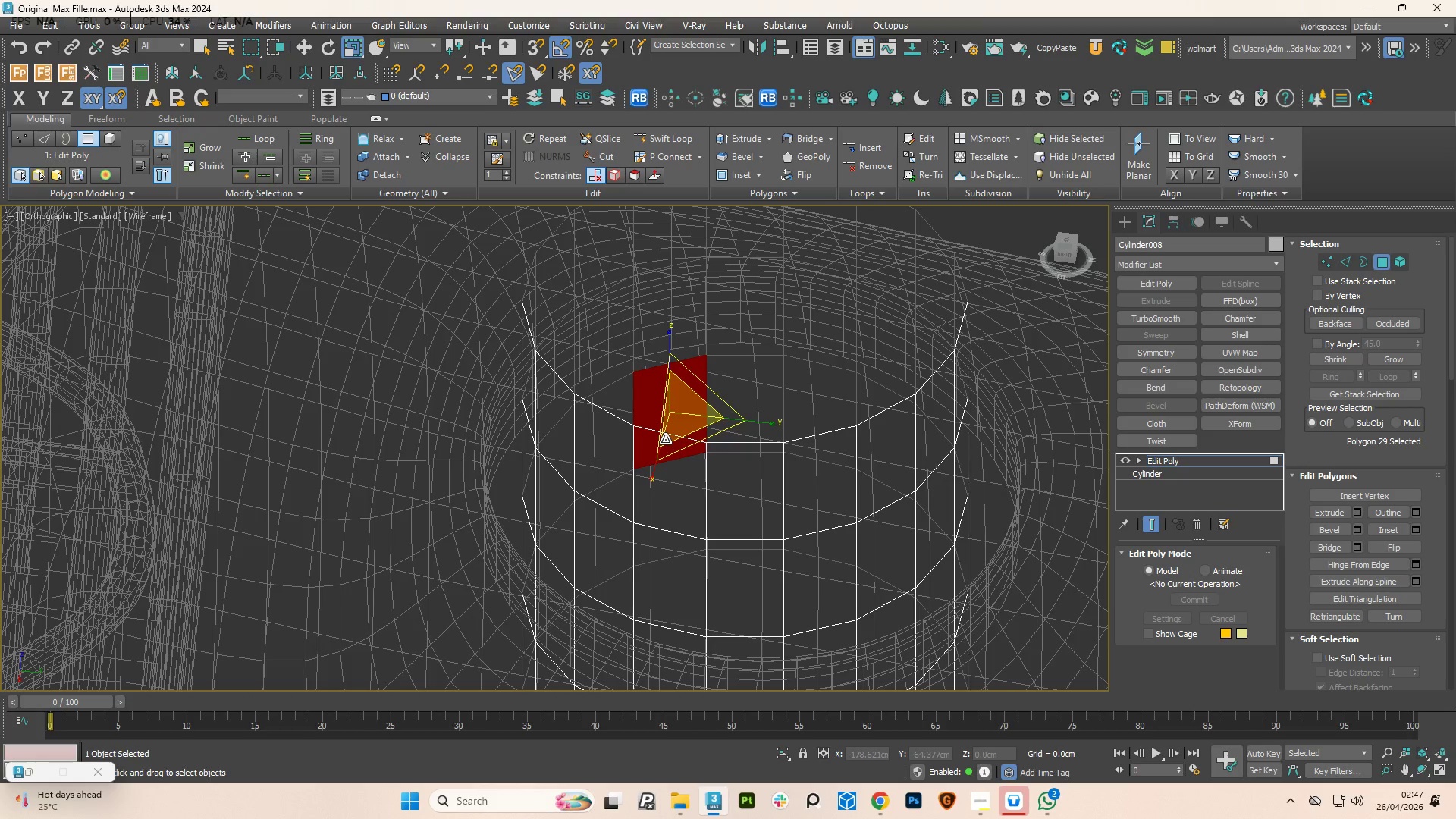 
scroll: coordinate [677, 441], scroll_direction: up, amount: 4.0
 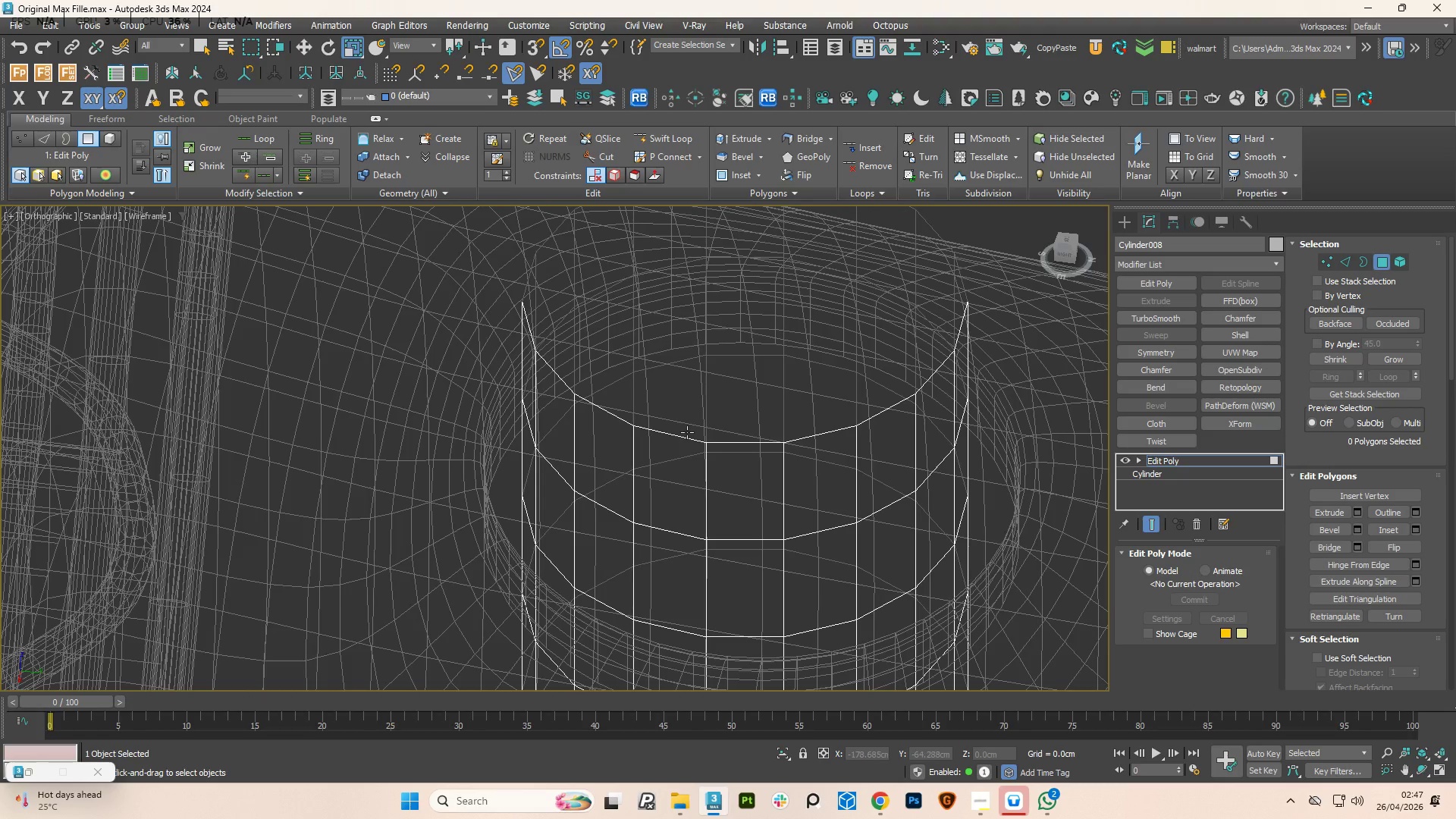 
key(3)
 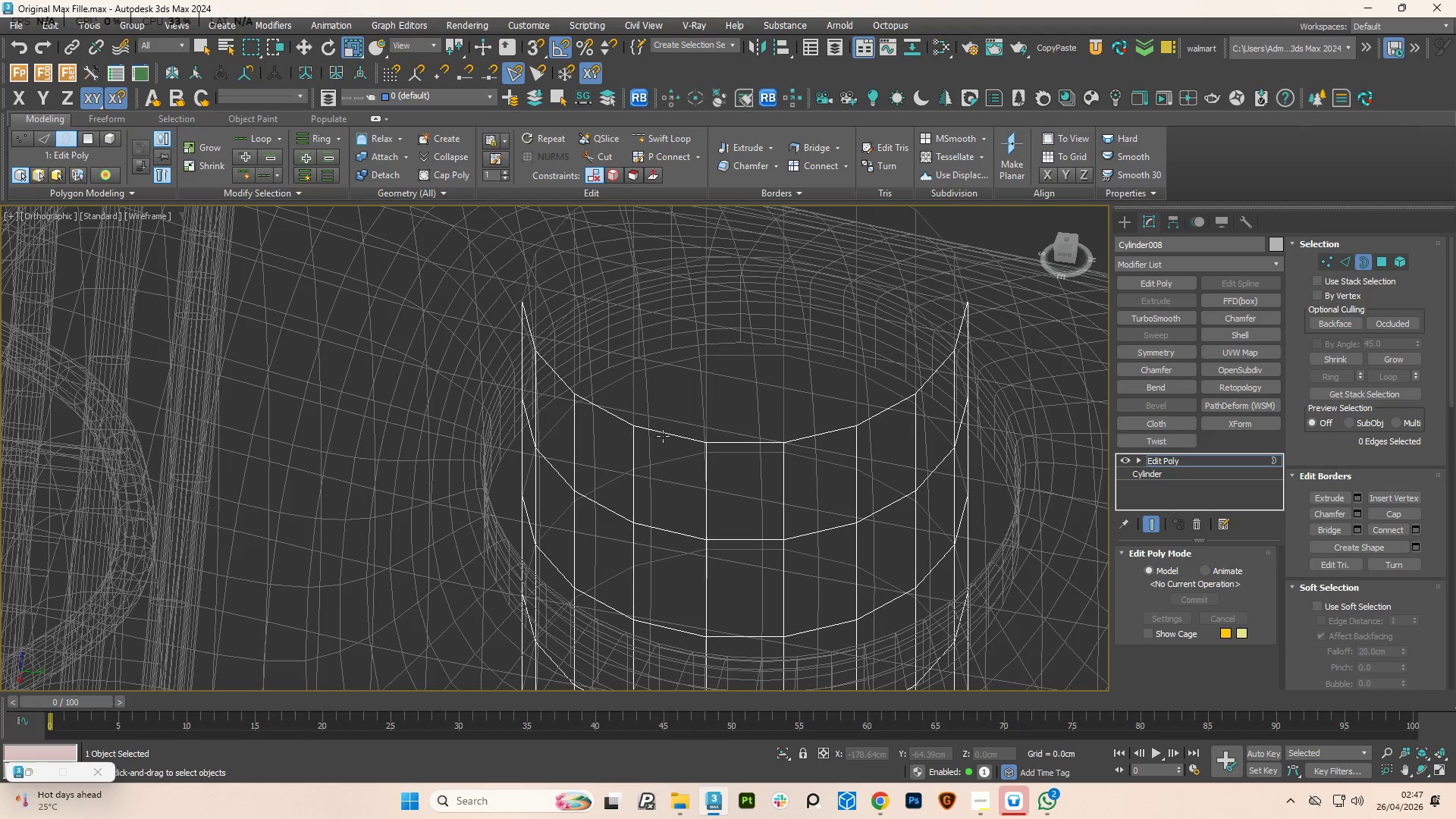 
left_click([663, 436])
 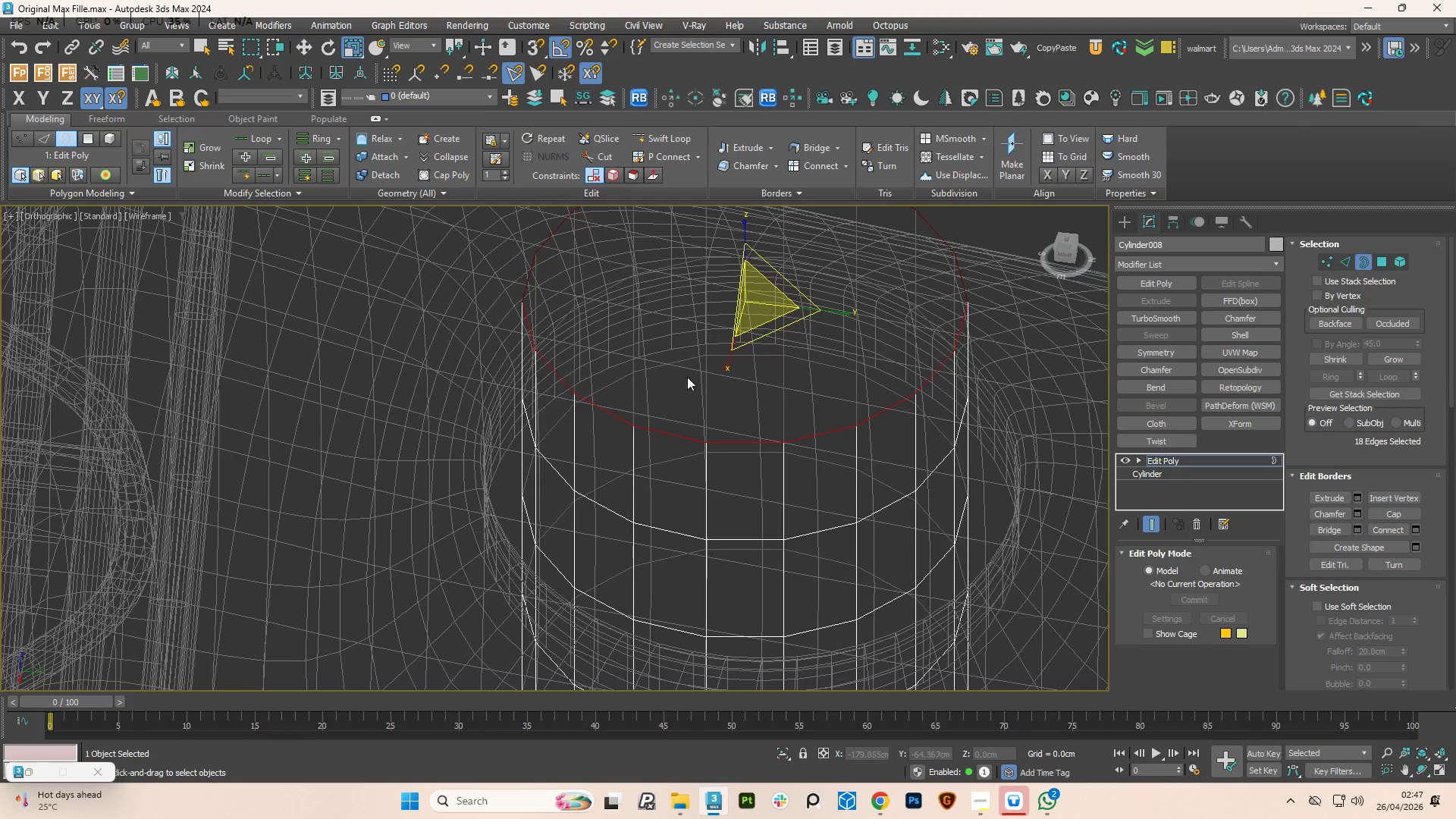 
scroll: coordinate [734, 362], scroll_direction: down, amount: 2.0
 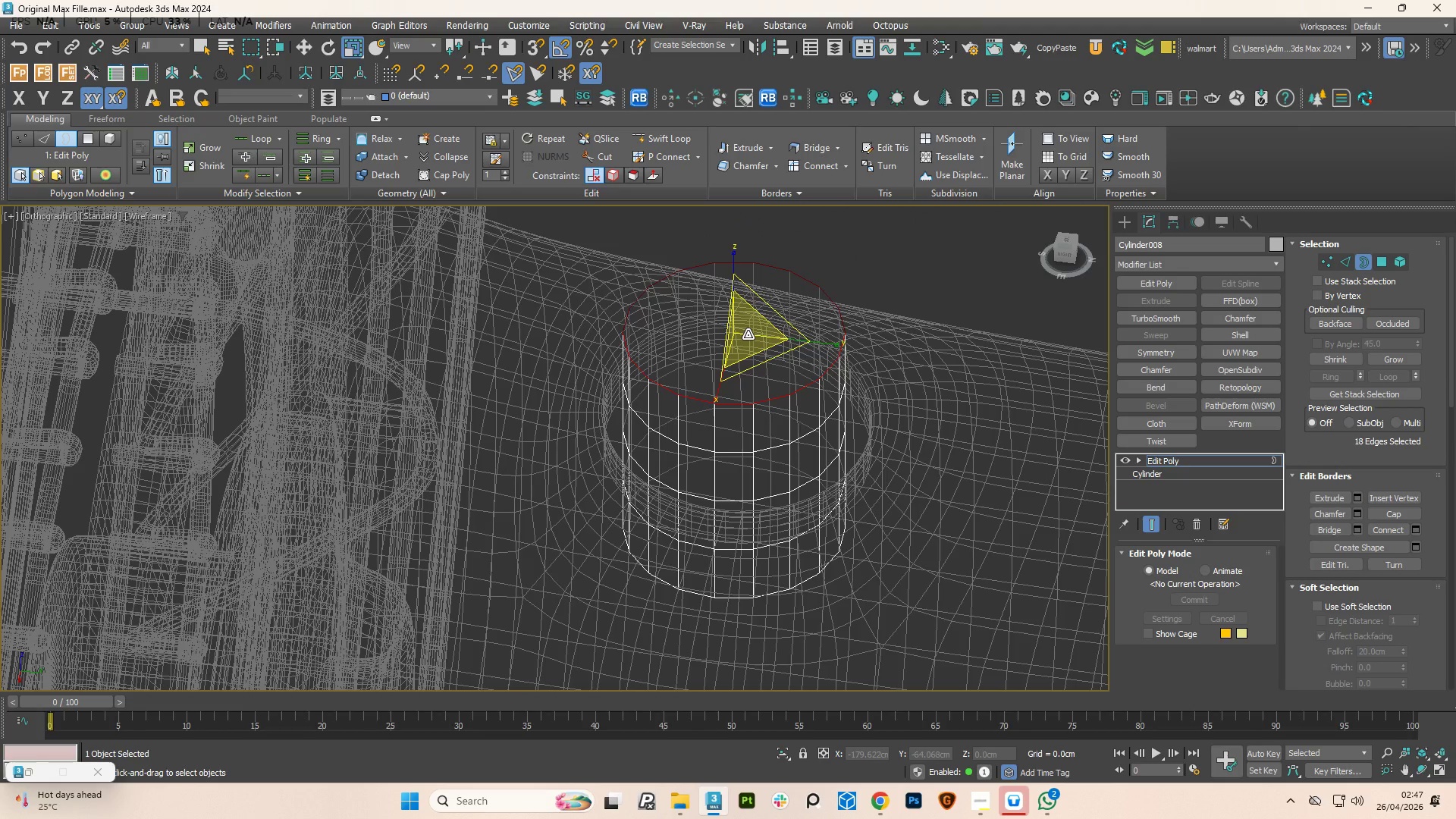 
hold_key(key=ShiftLeft, duration=2.12)
left_click_drag(start_coordinate=[748, 334], to_coordinate=[755, 274])
 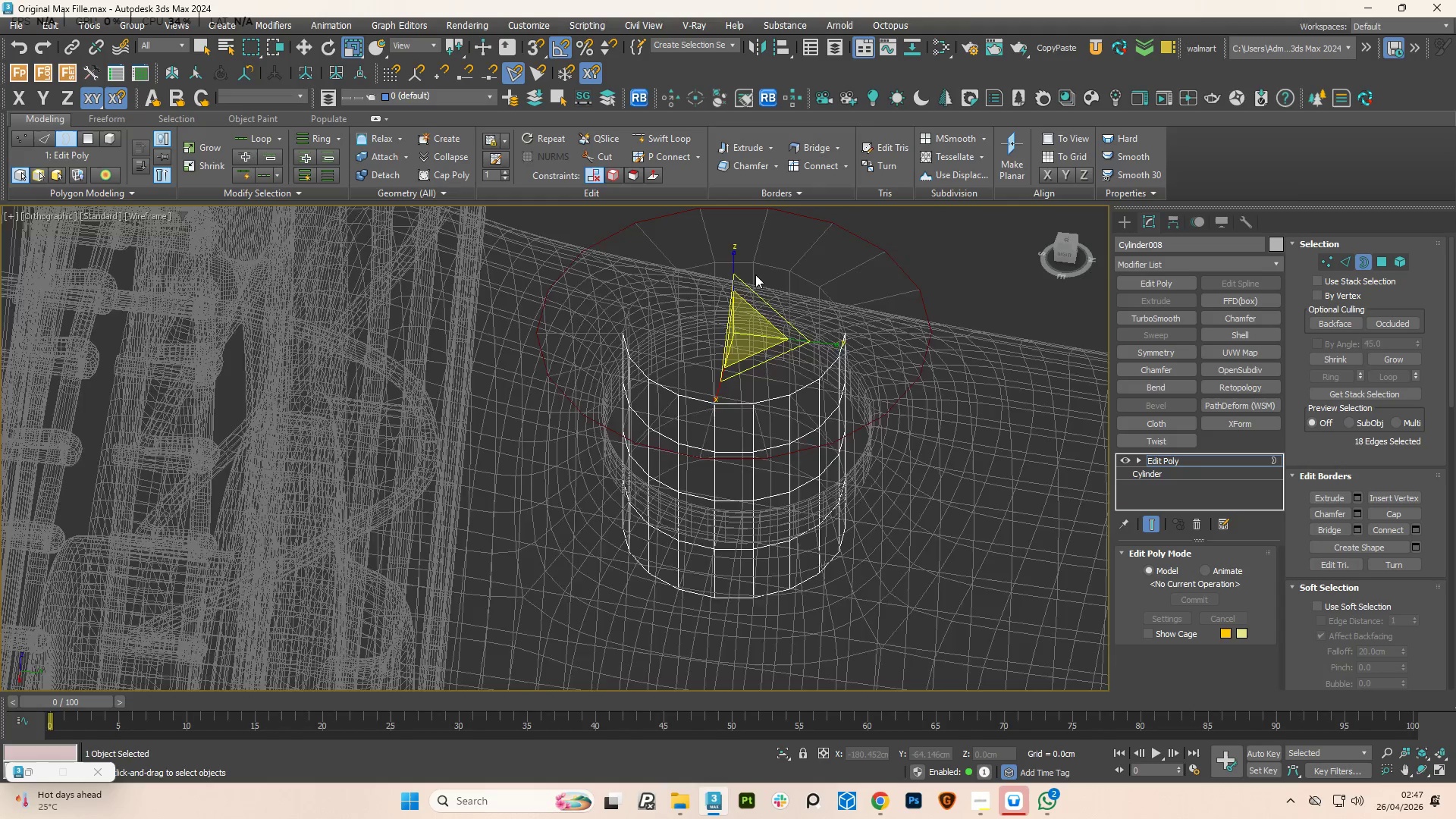 
key(F3)
 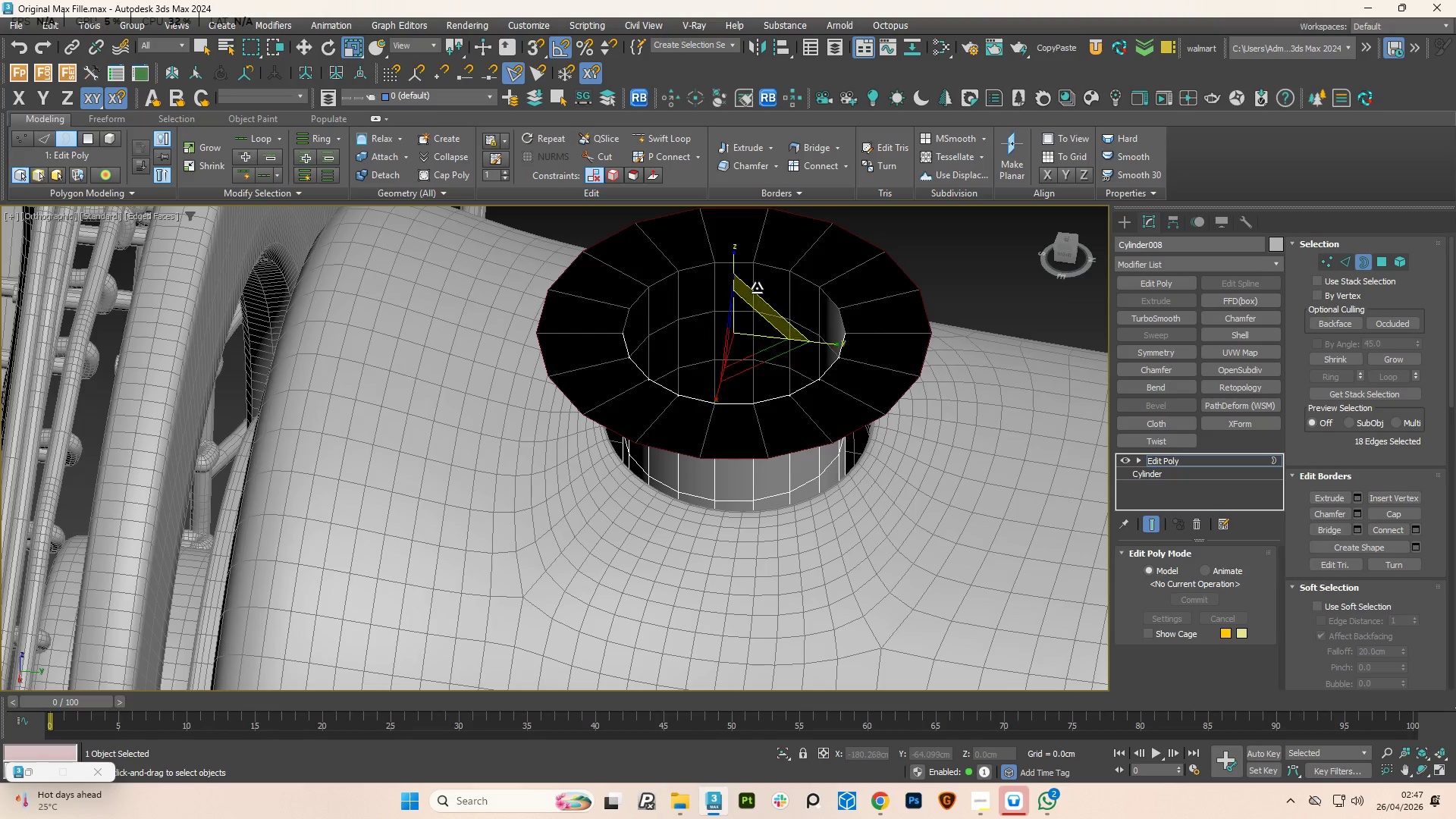 
scroll: coordinate [757, 288], scroll_direction: down, amount: 2.0
 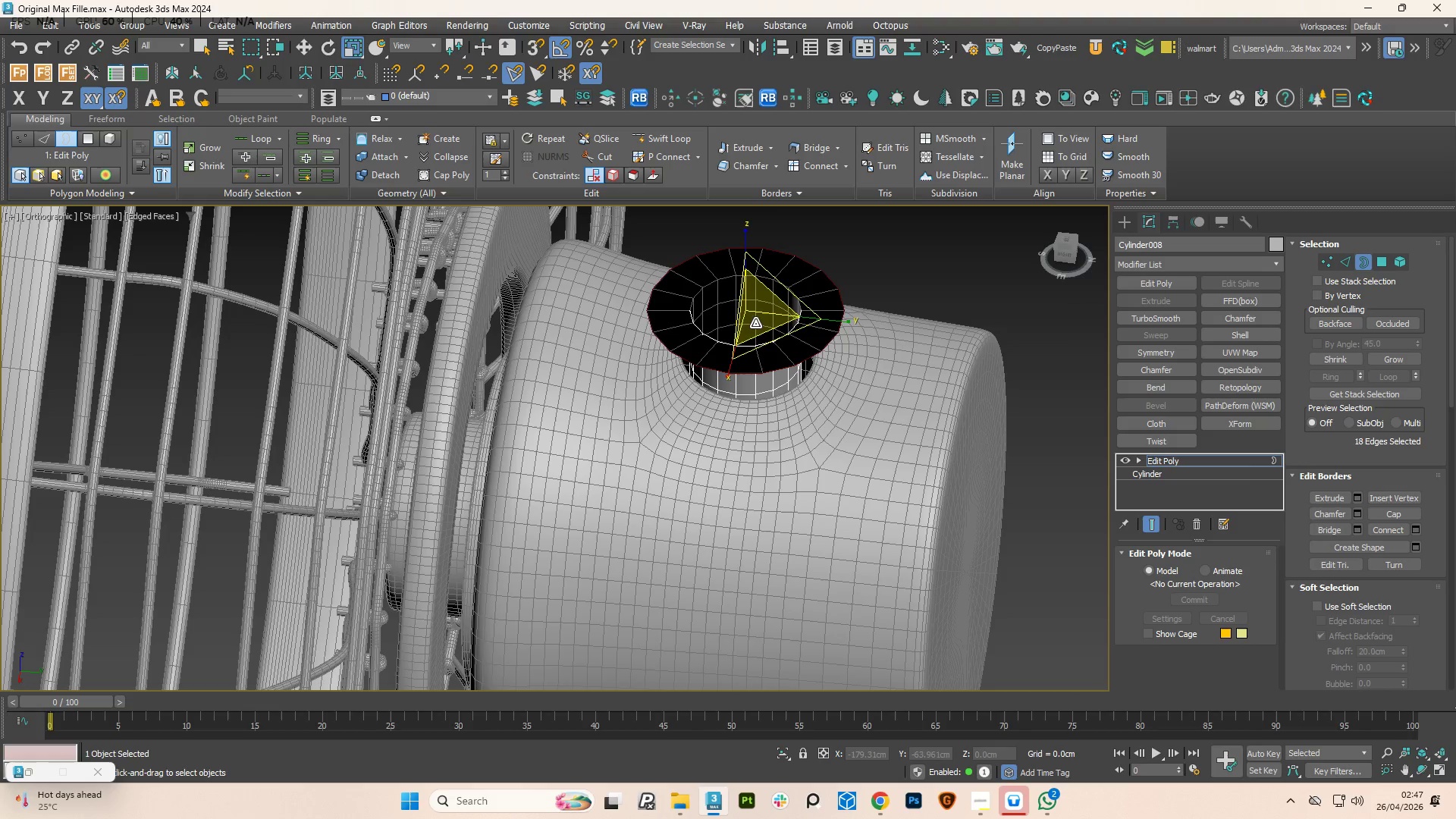 
hold_key(key=AltLeft, duration=0.59)
 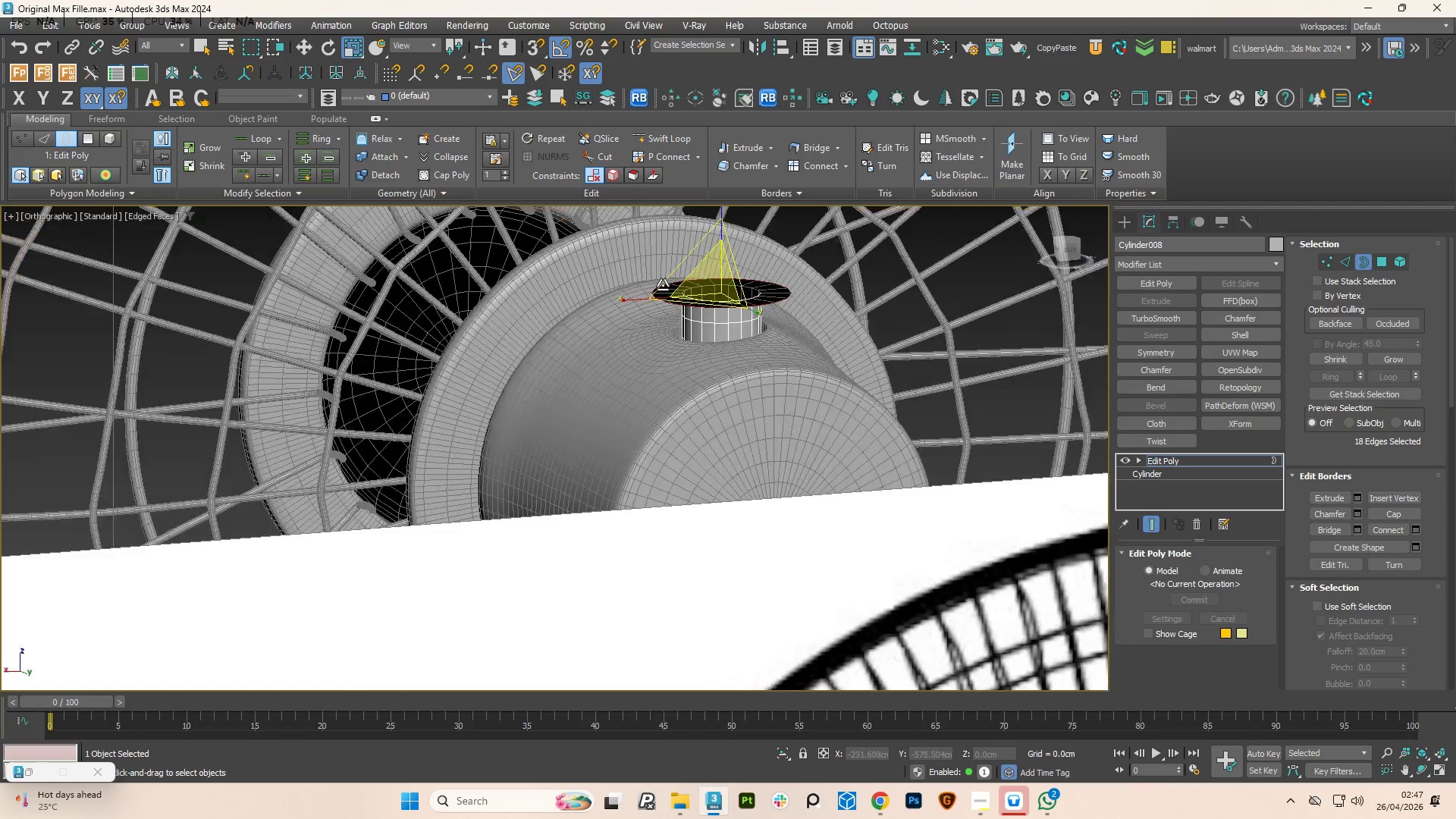 
hold_key(key=AltLeft, duration=1.27)
 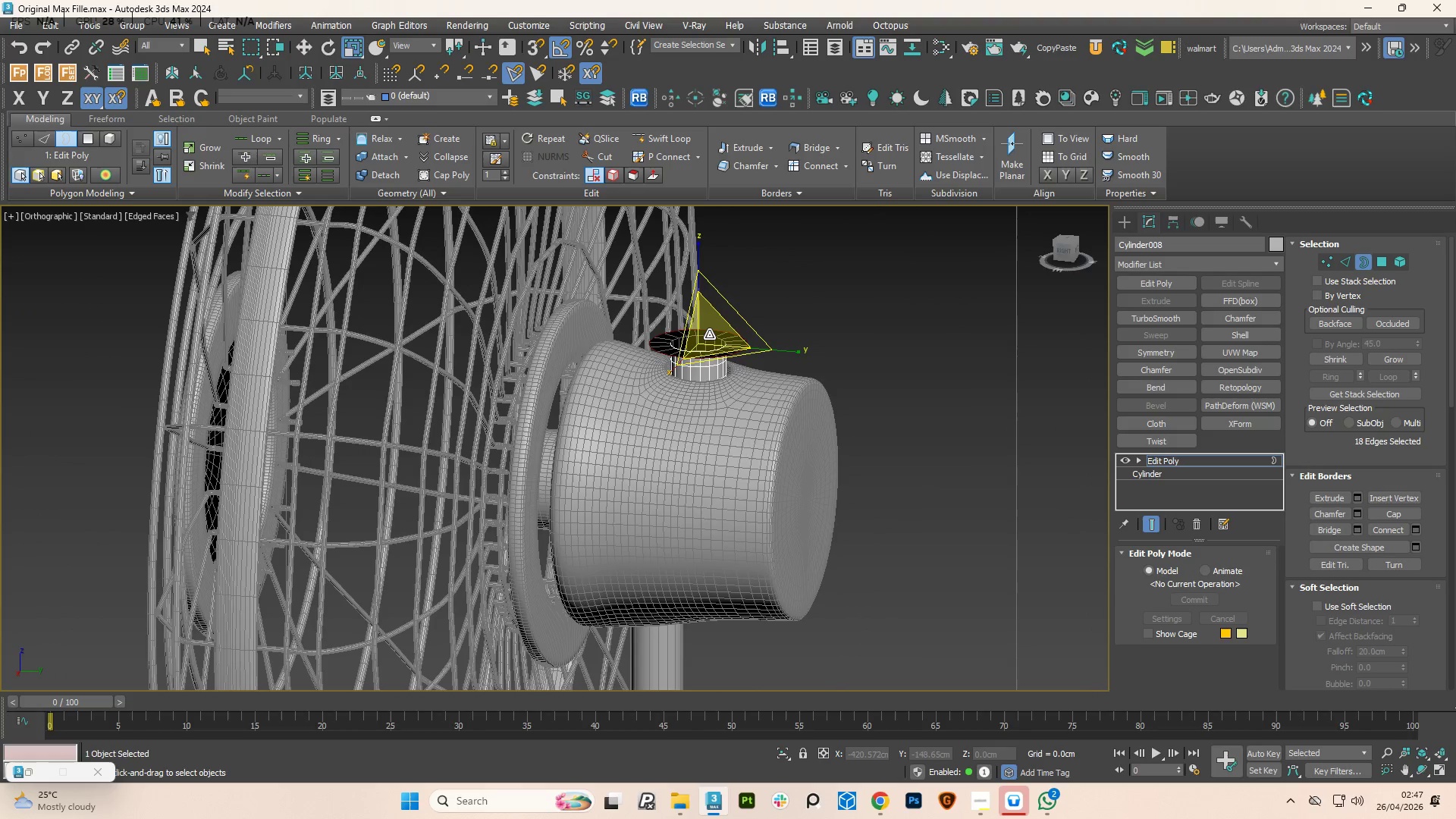 
scroll: coordinate [665, 287], scroll_direction: down, amount: 2.0
 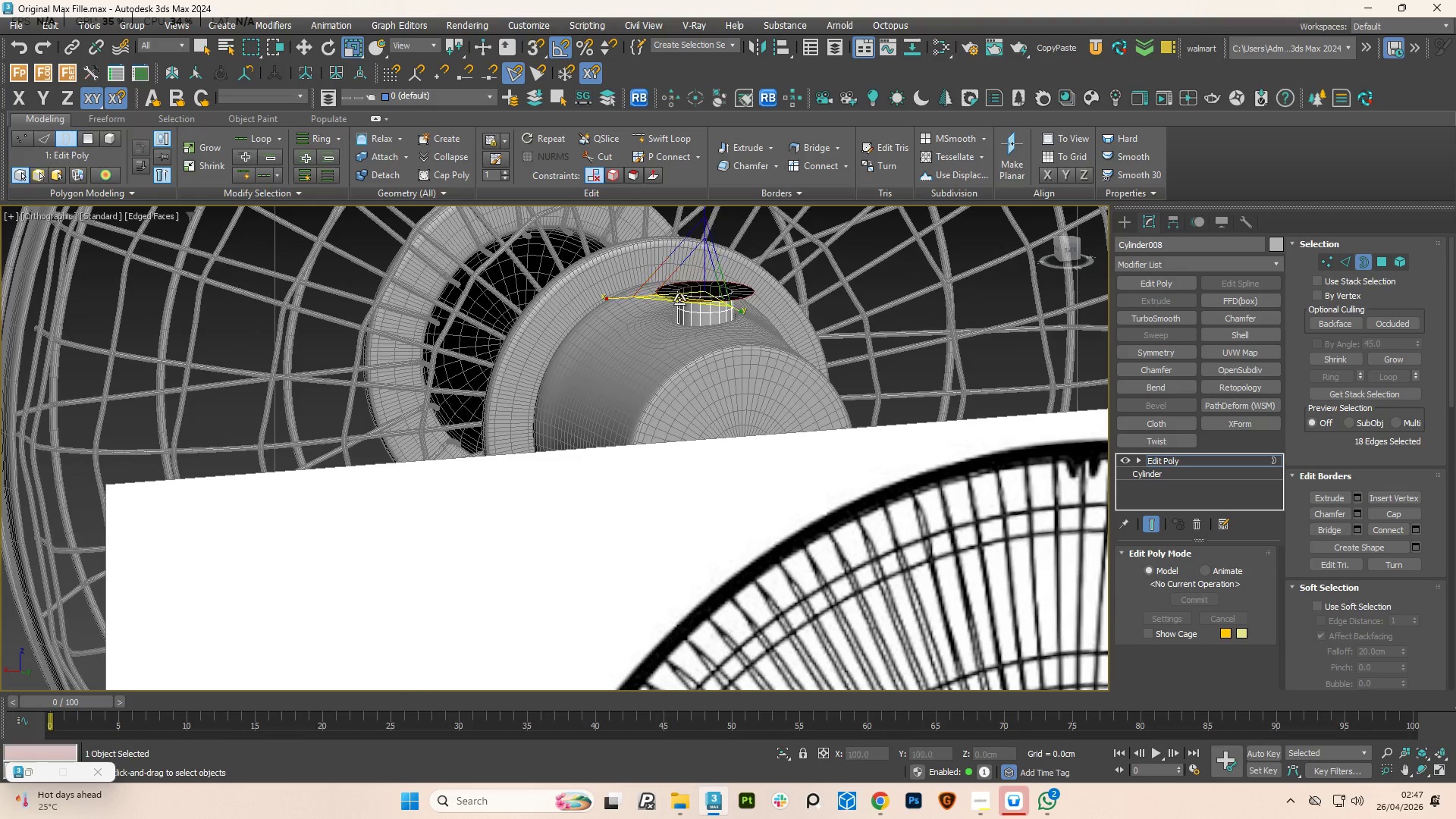 
key(W)
 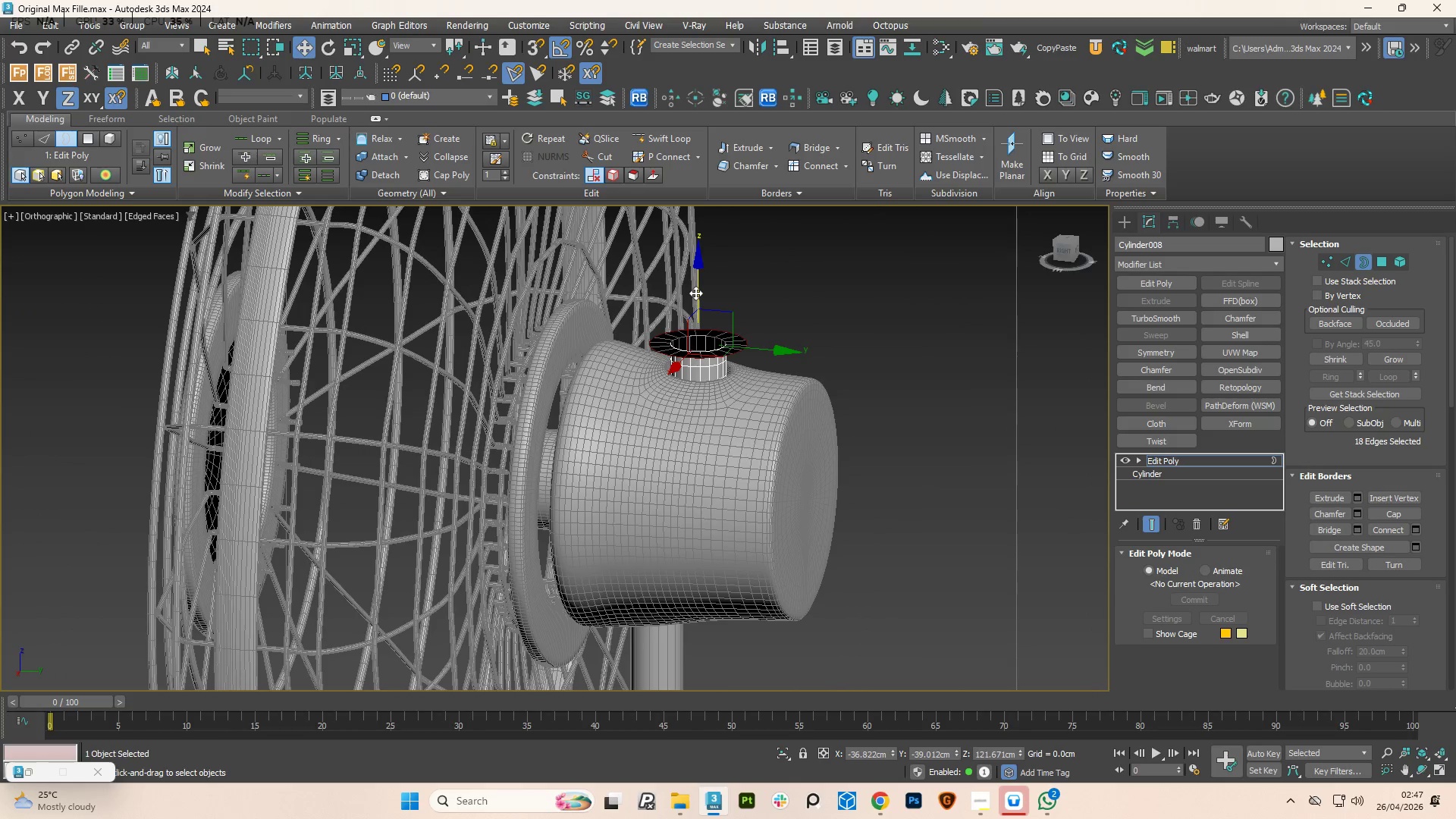 
hold_key(key=ShiftLeft, duration=2.17)
left_click_drag(start_coordinate=[695, 293], to_coordinate=[708, 258])
 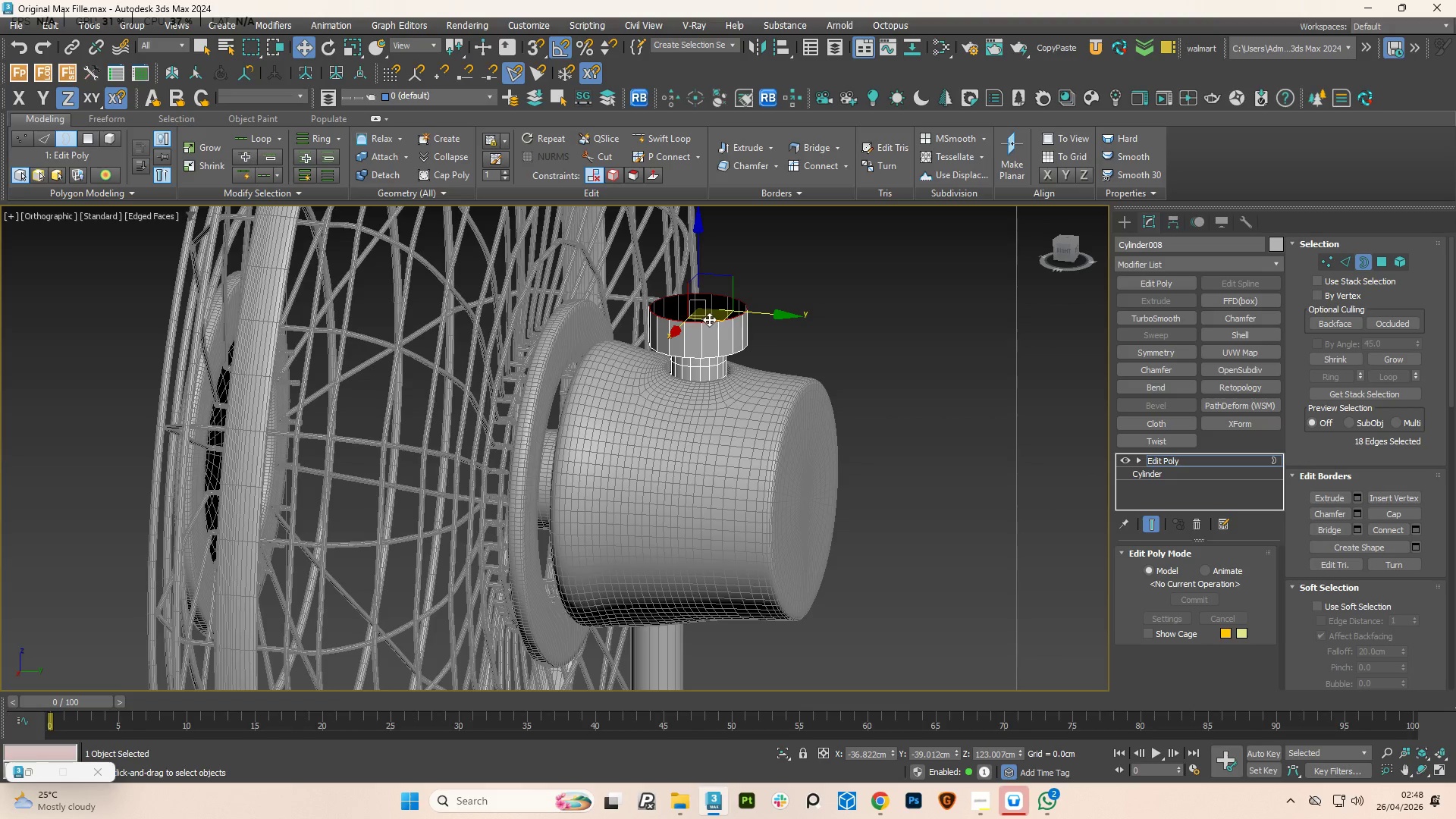 
scroll: coordinate [688, 352], scroll_direction: up, amount: 3.0
 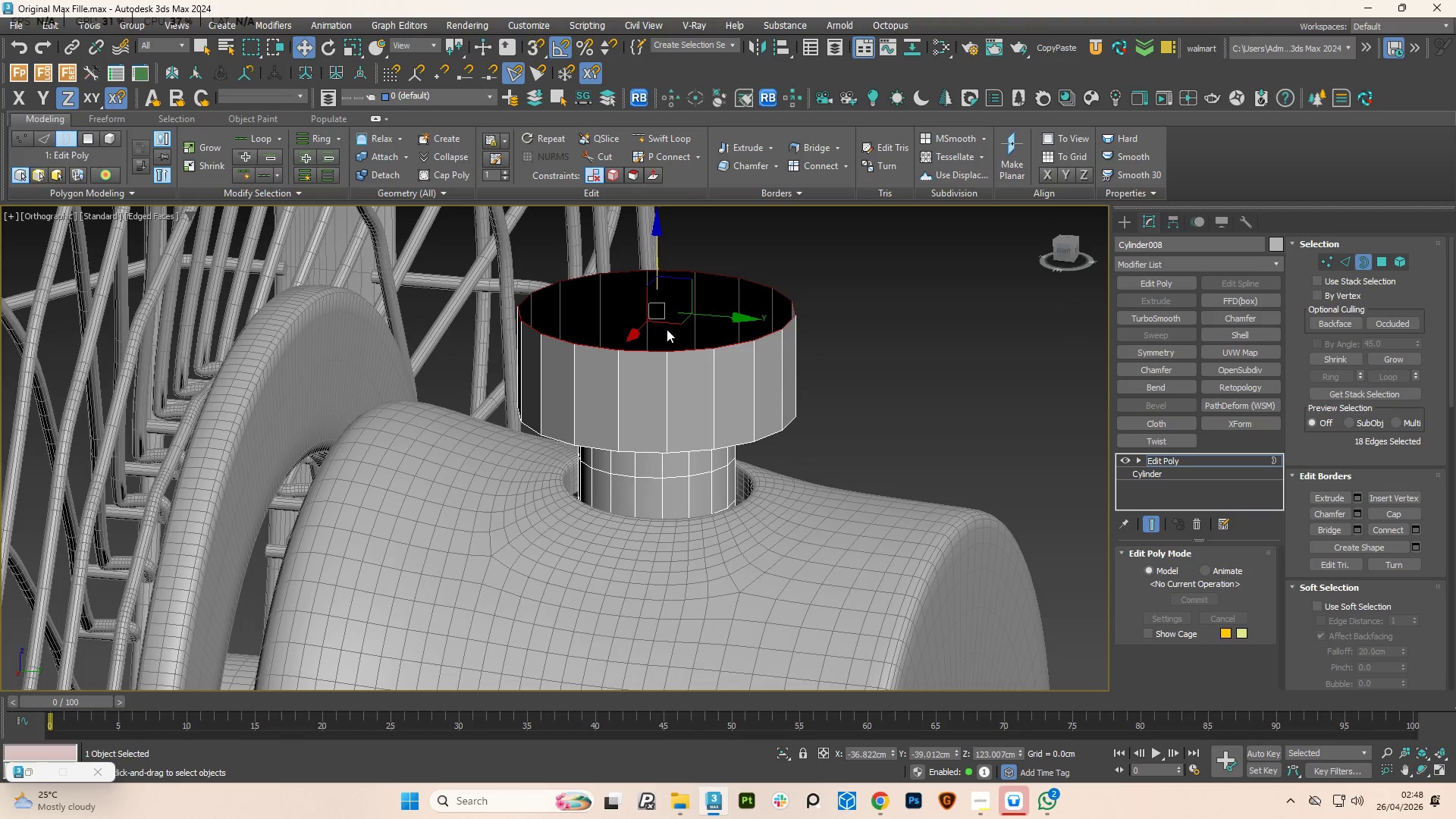 
hold_key(key=AltLeft, duration=0.97)
scroll: coordinate [649, 381], scroll_direction: down, amount: 1.0
 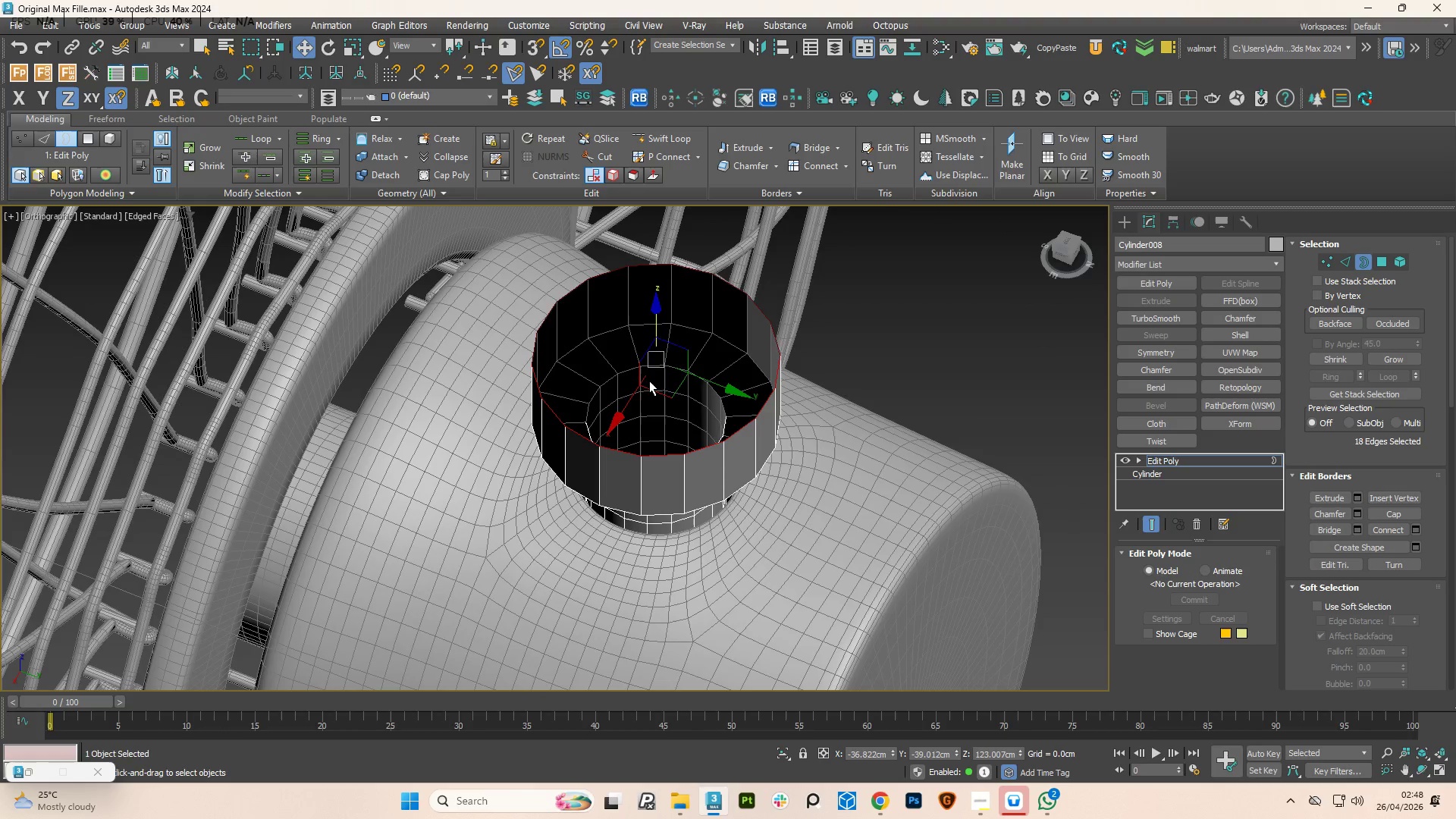 
key(R)
 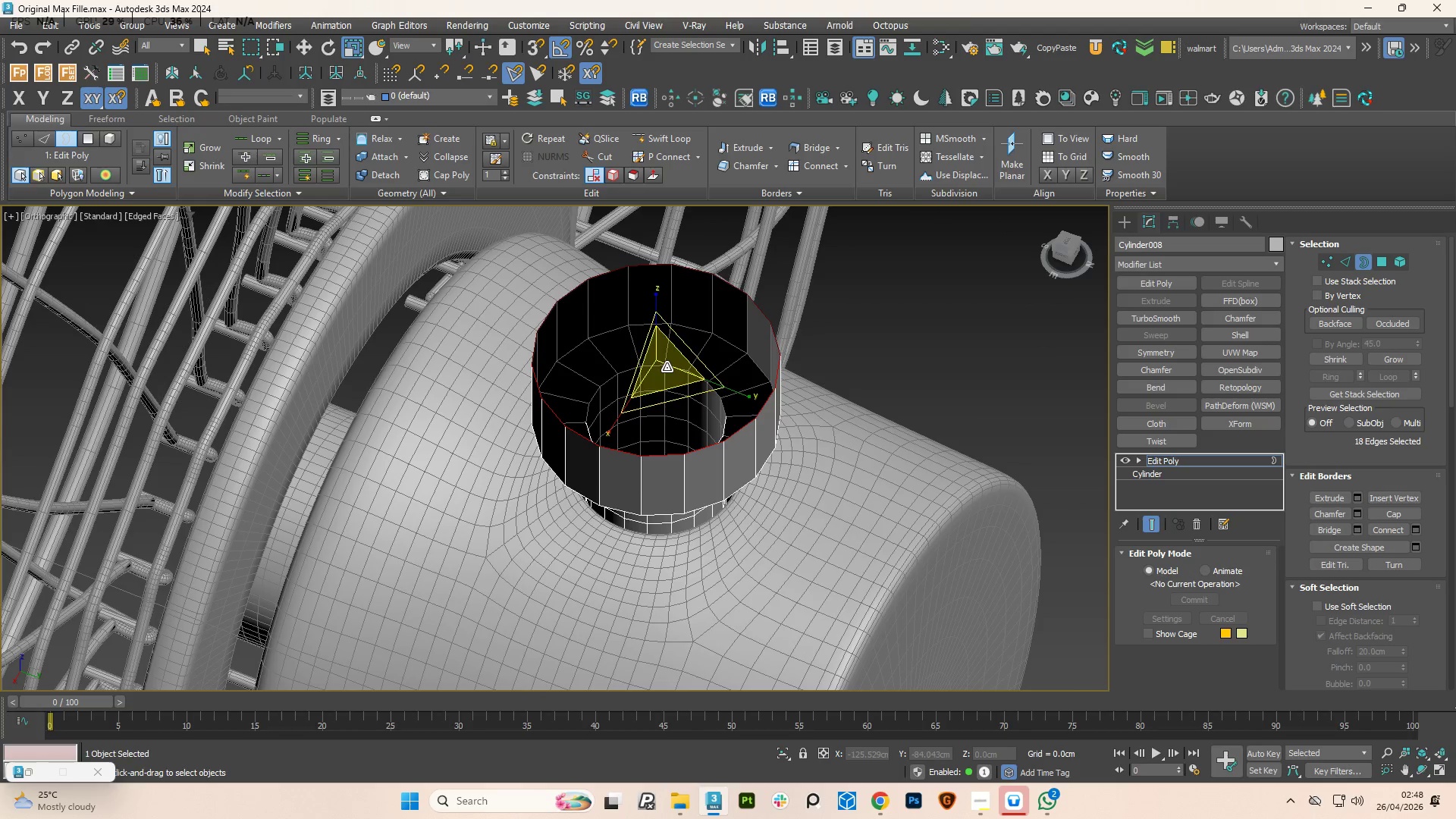 
hold_key(key=ShiftLeft, duration=3.12)
left_click_drag(start_coordinate=[667, 367], to_coordinate=[678, 397])
 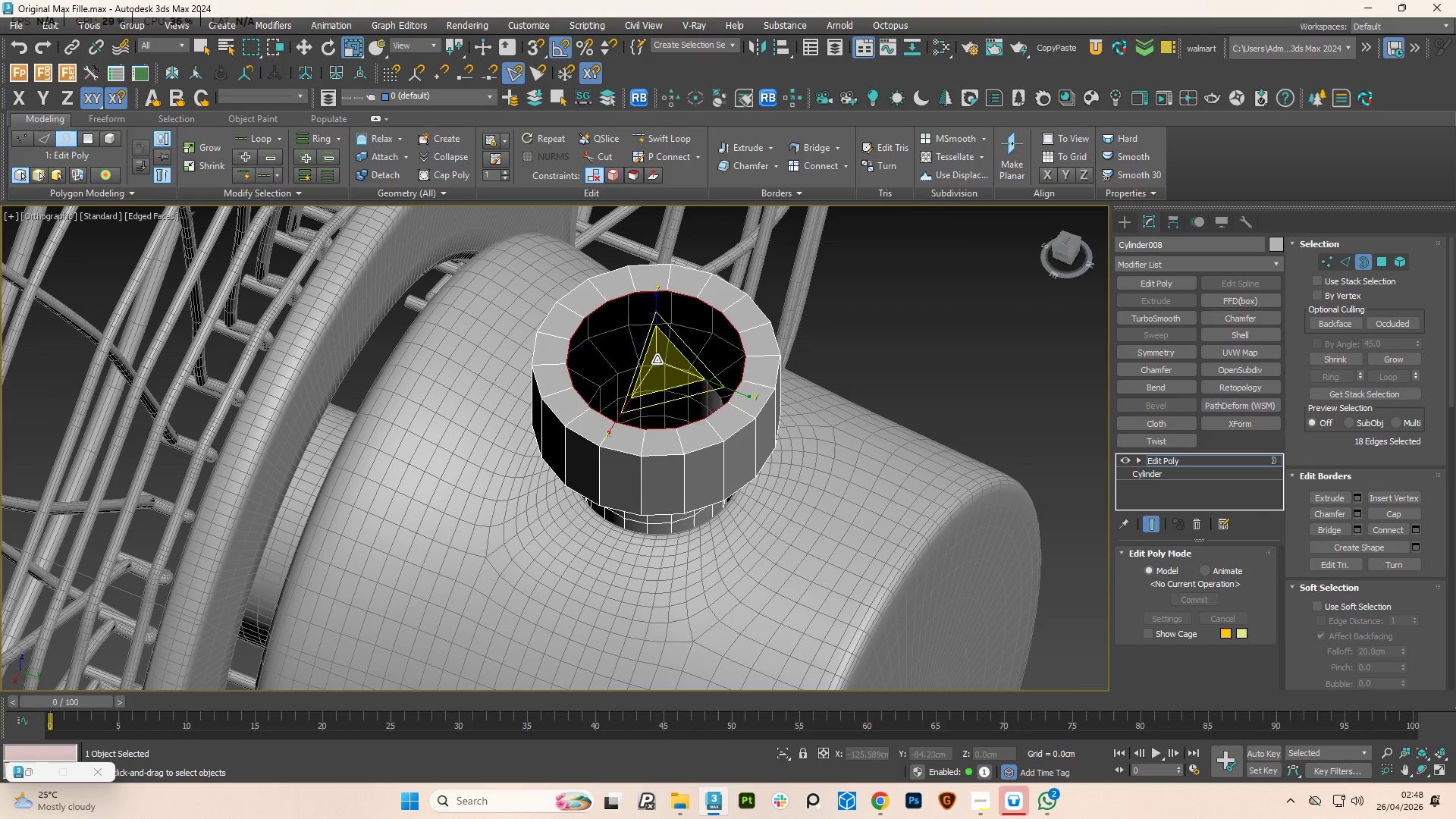 
left_click_drag(start_coordinate=[657, 359], to_coordinate=[680, 538])
 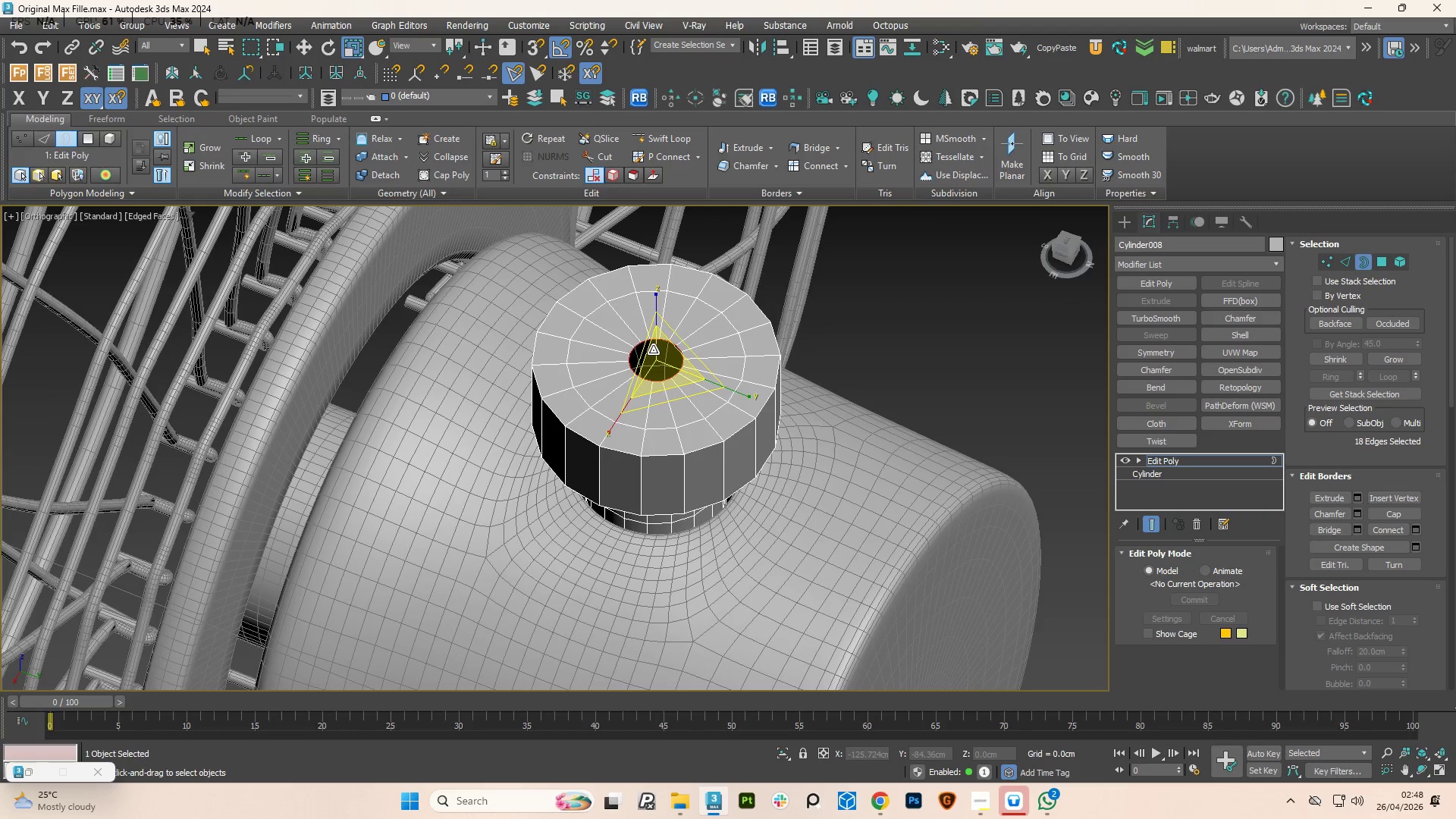 
left_click_drag(start_coordinate=[653, 350], to_coordinate=[701, 735])
 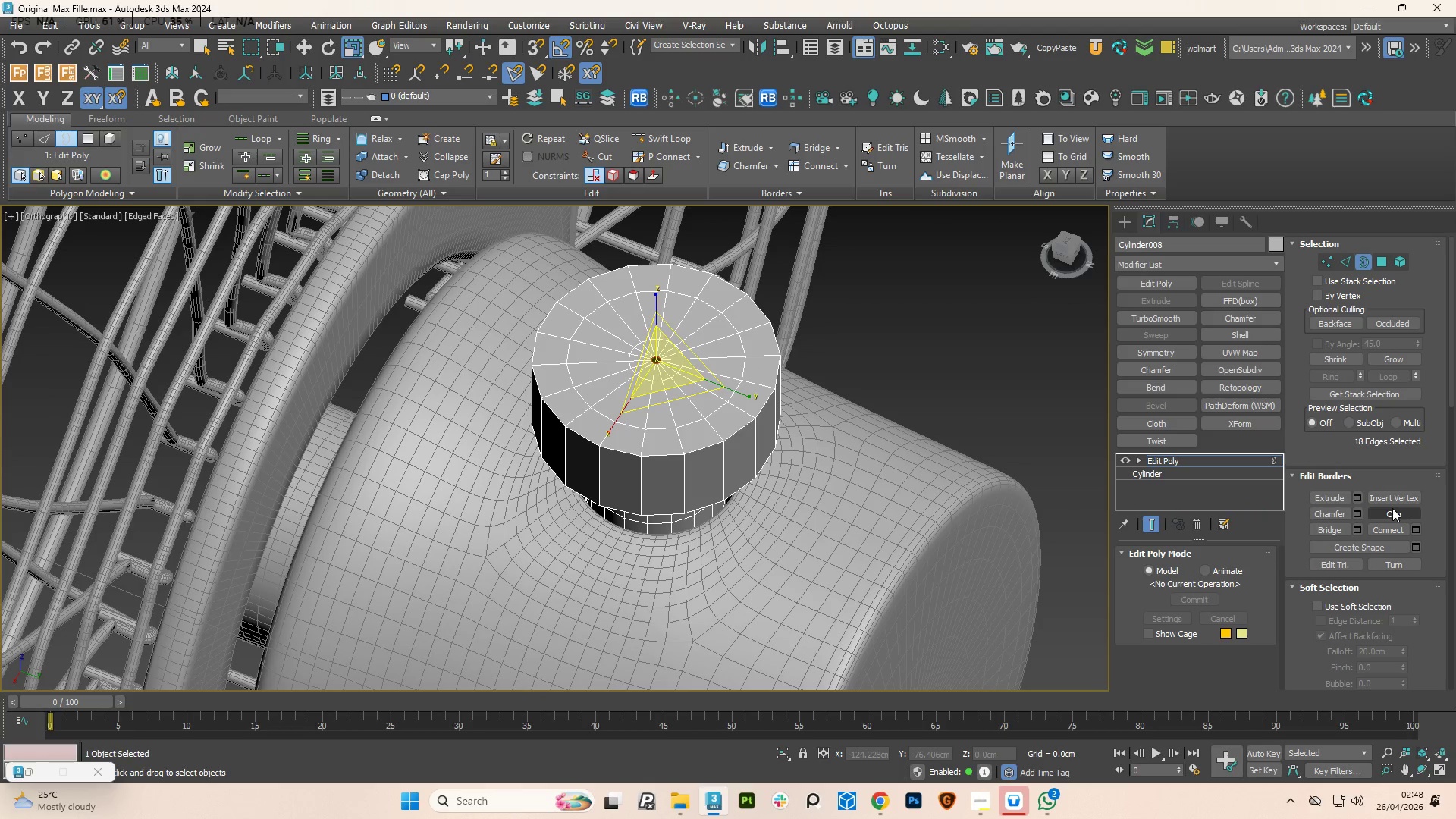 
left_click([1397, 516])
 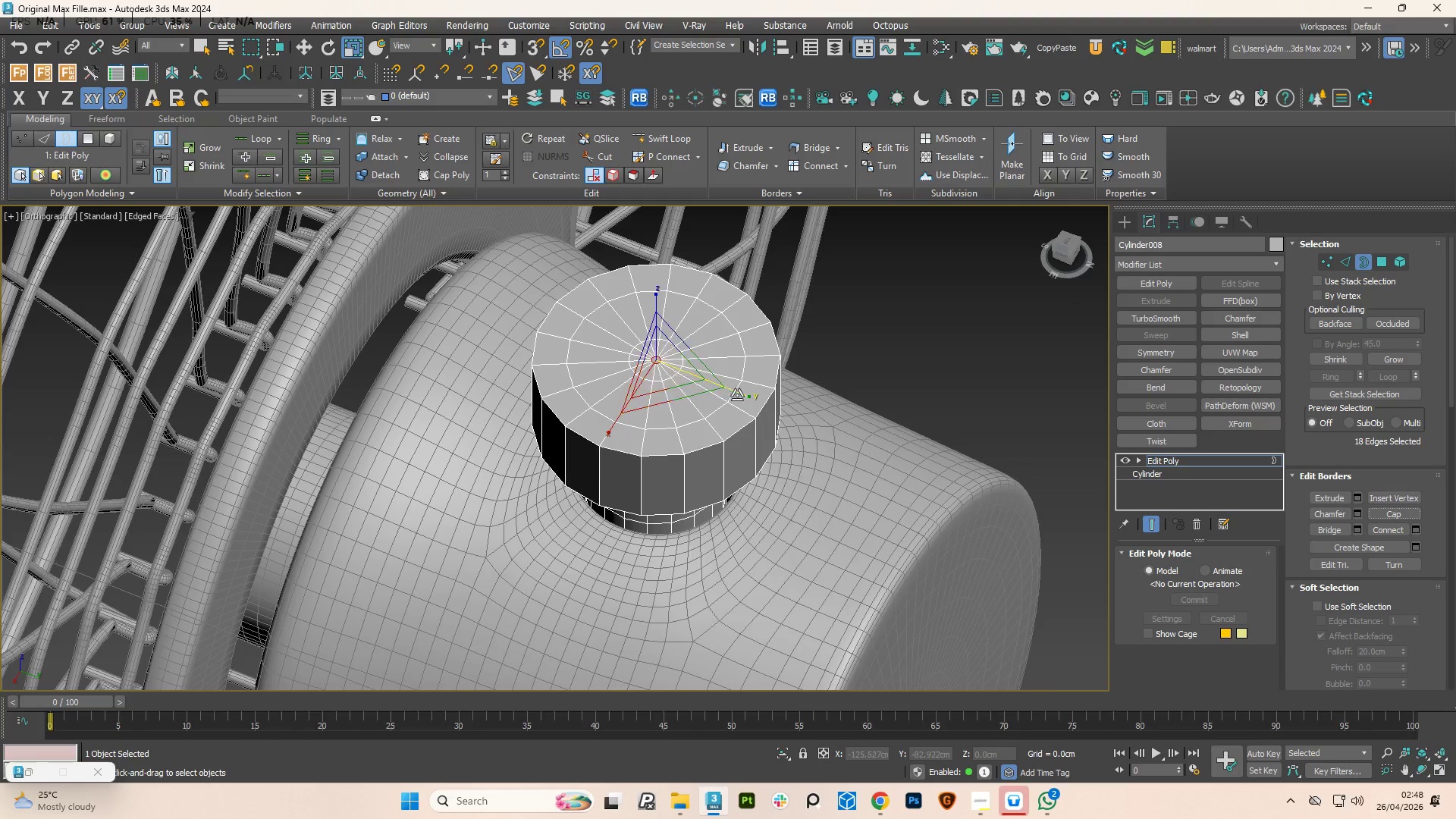 
scroll: coordinate [731, 395], scroll_direction: down, amount: 2.0
 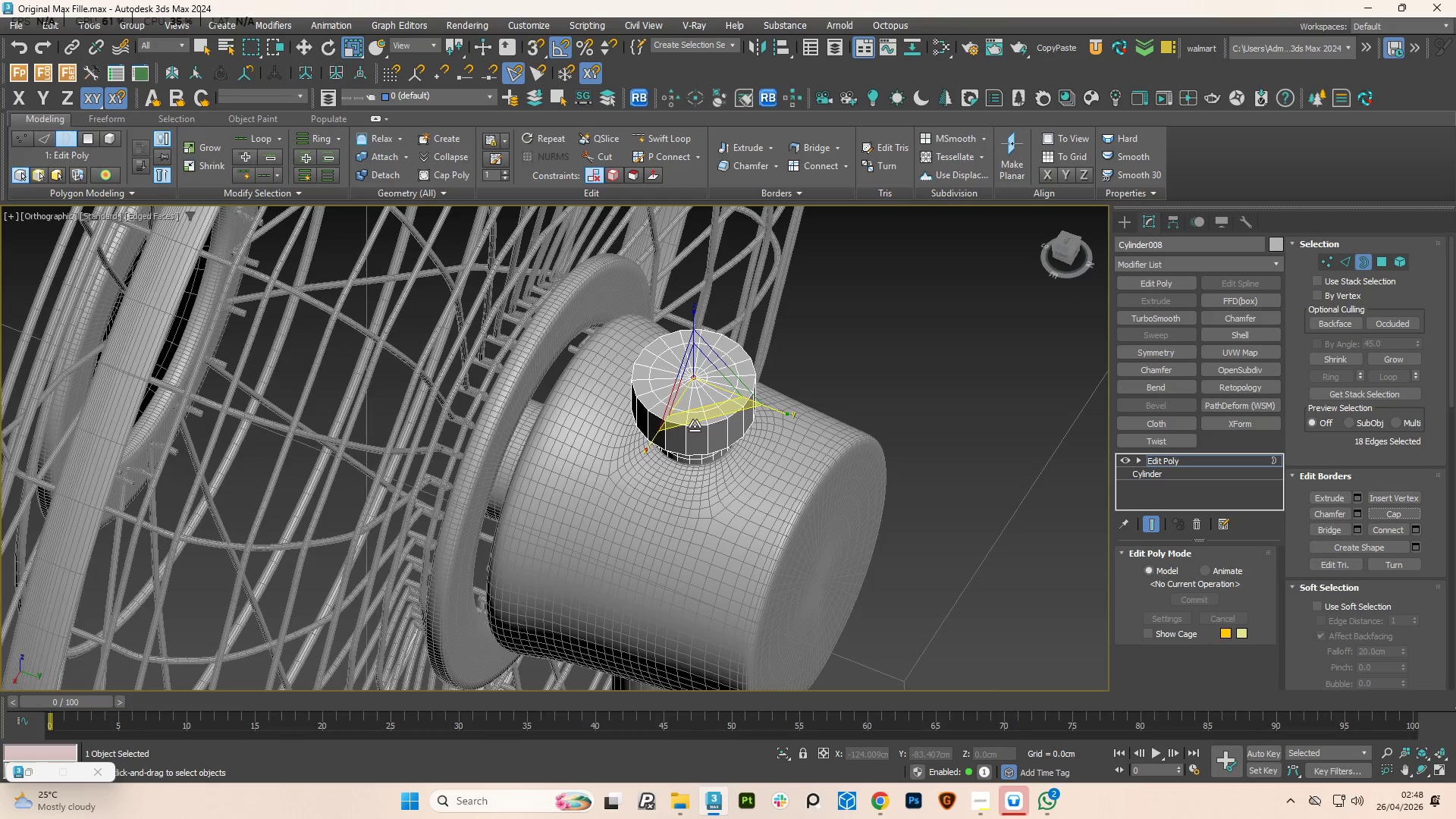 
hold_key(key=AltLeft, duration=1.38)
 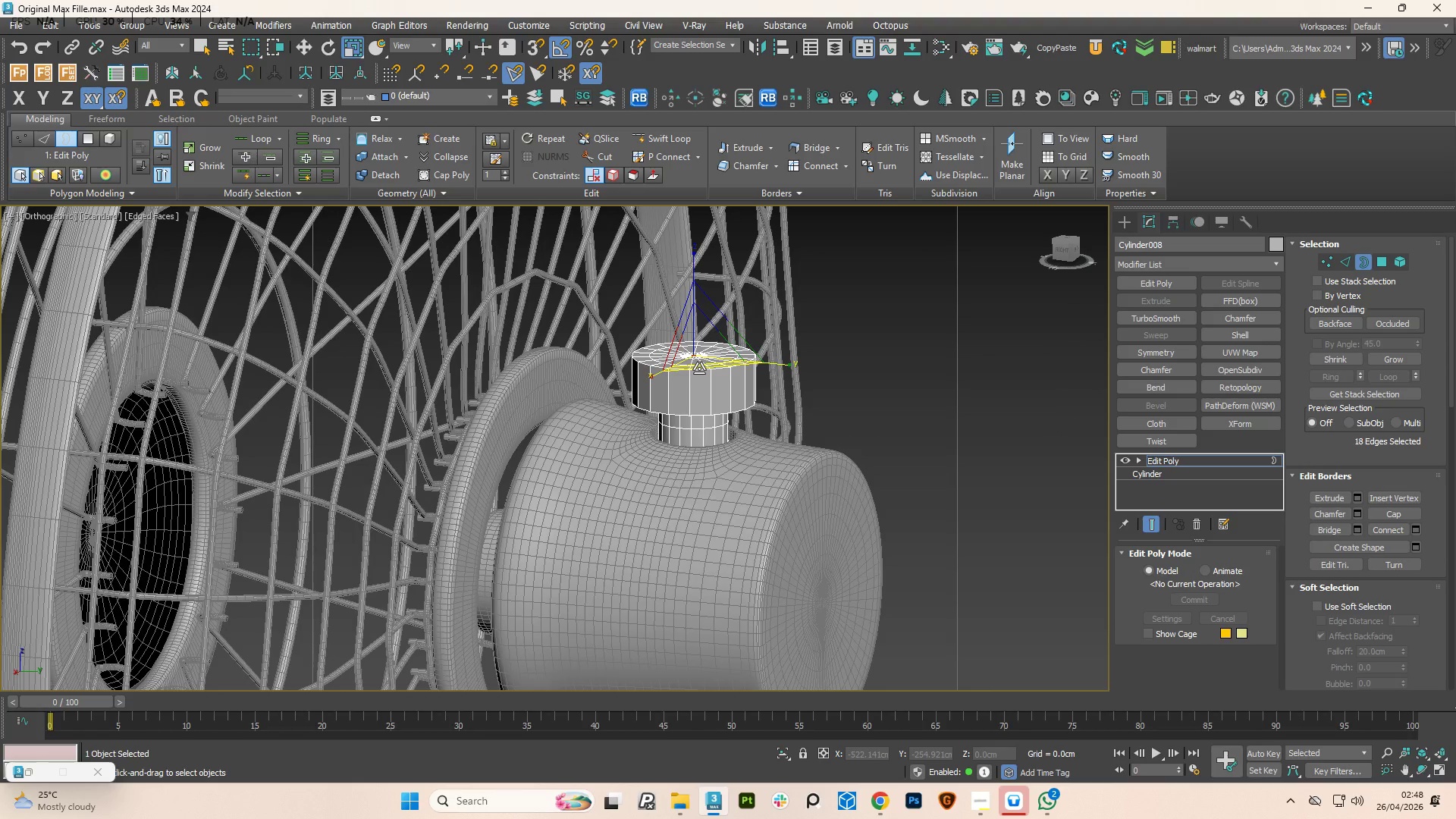 
key(Alt+1)
 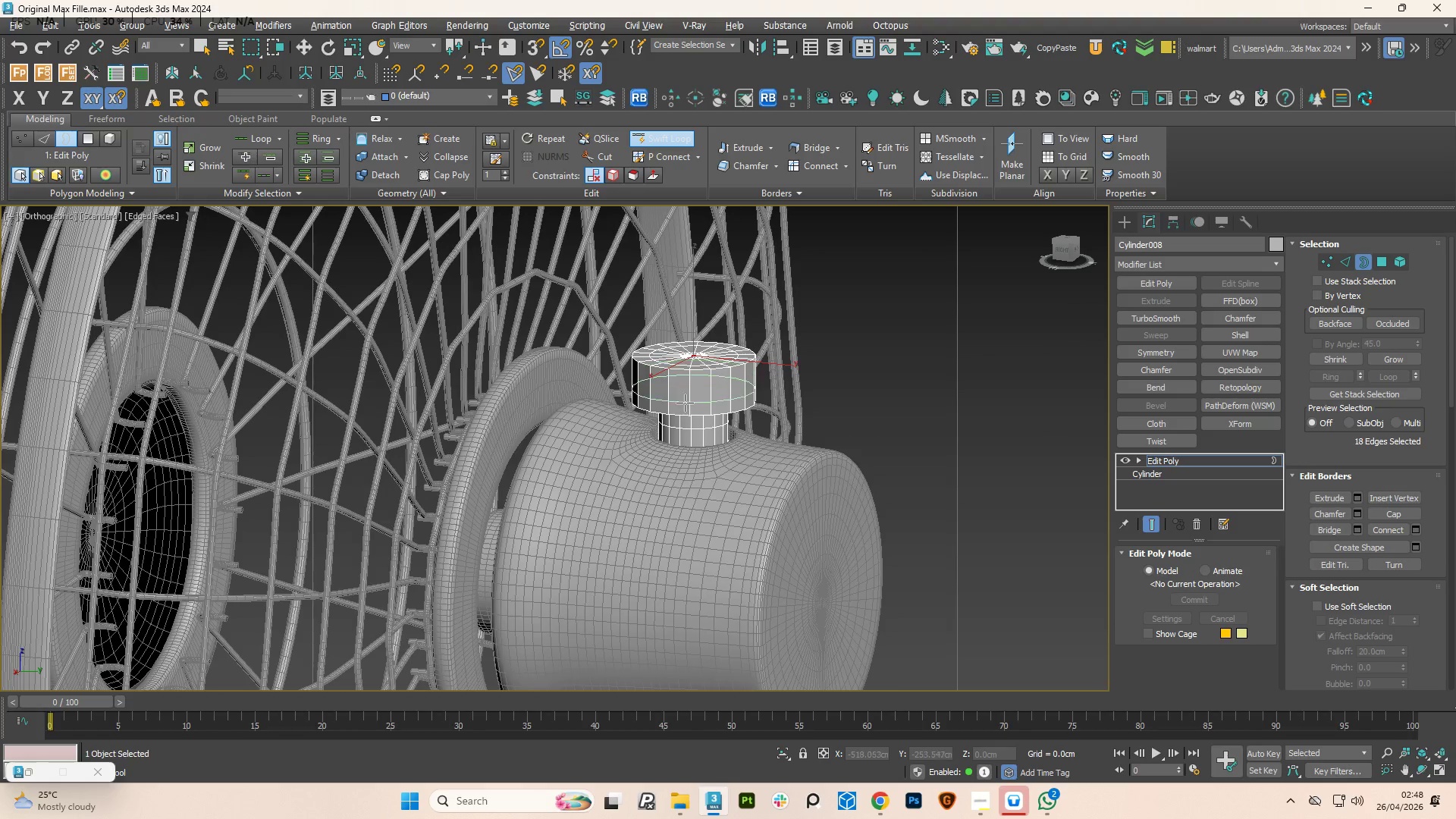 
scroll: coordinate [684, 403], scroll_direction: up, amount: 4.0
 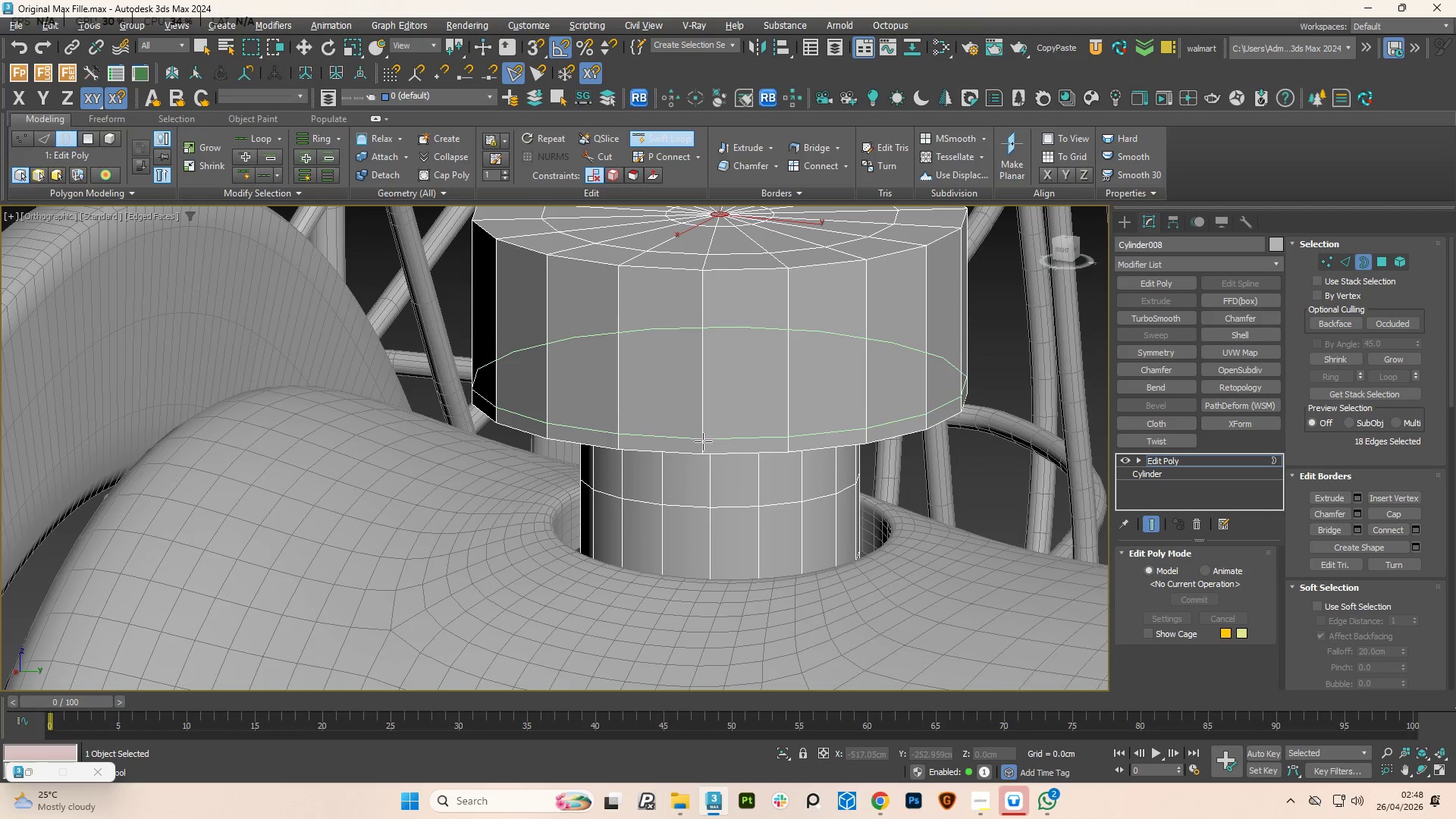 
left_click([705, 442])
 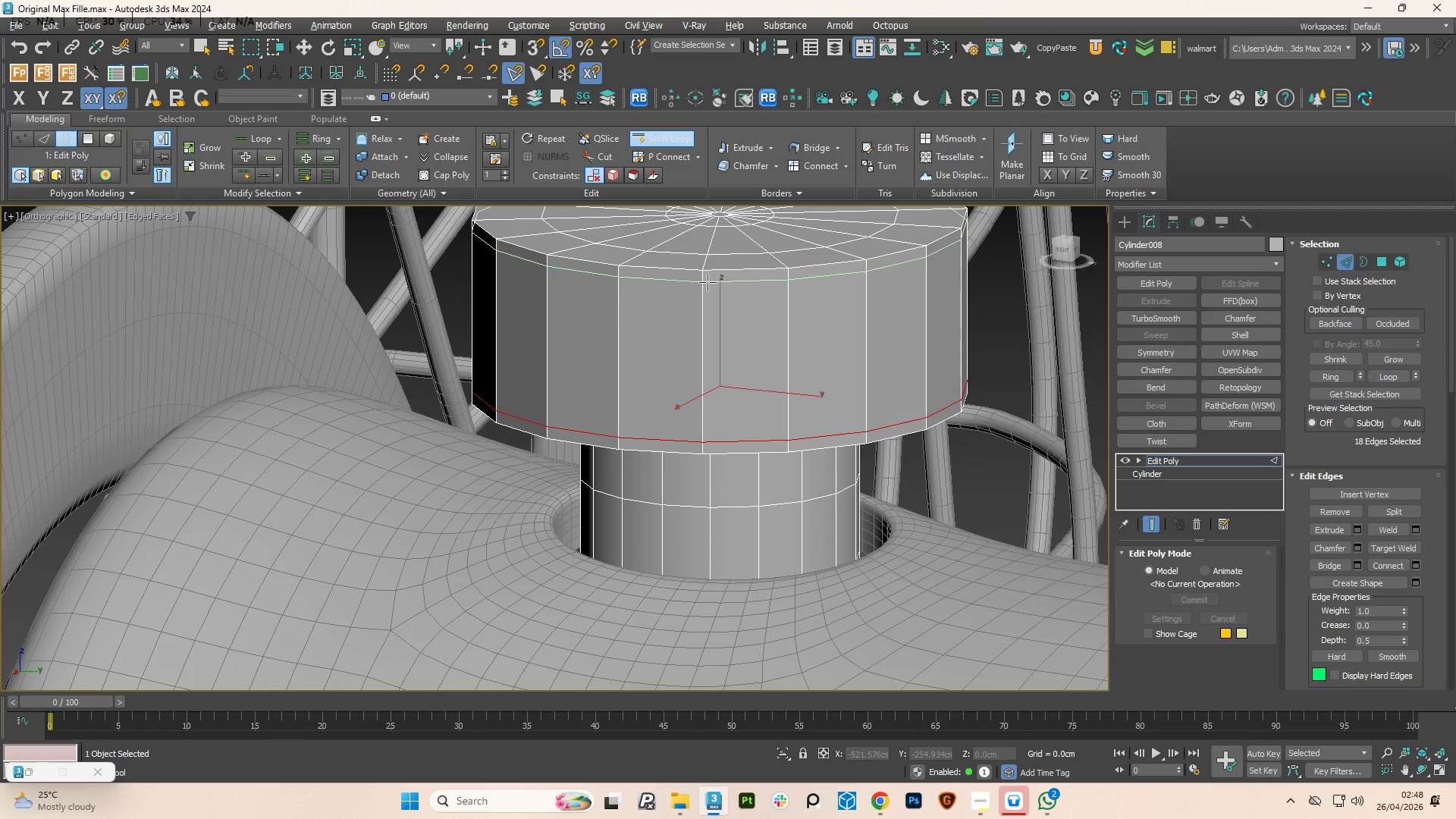 
left_click([708, 282])
 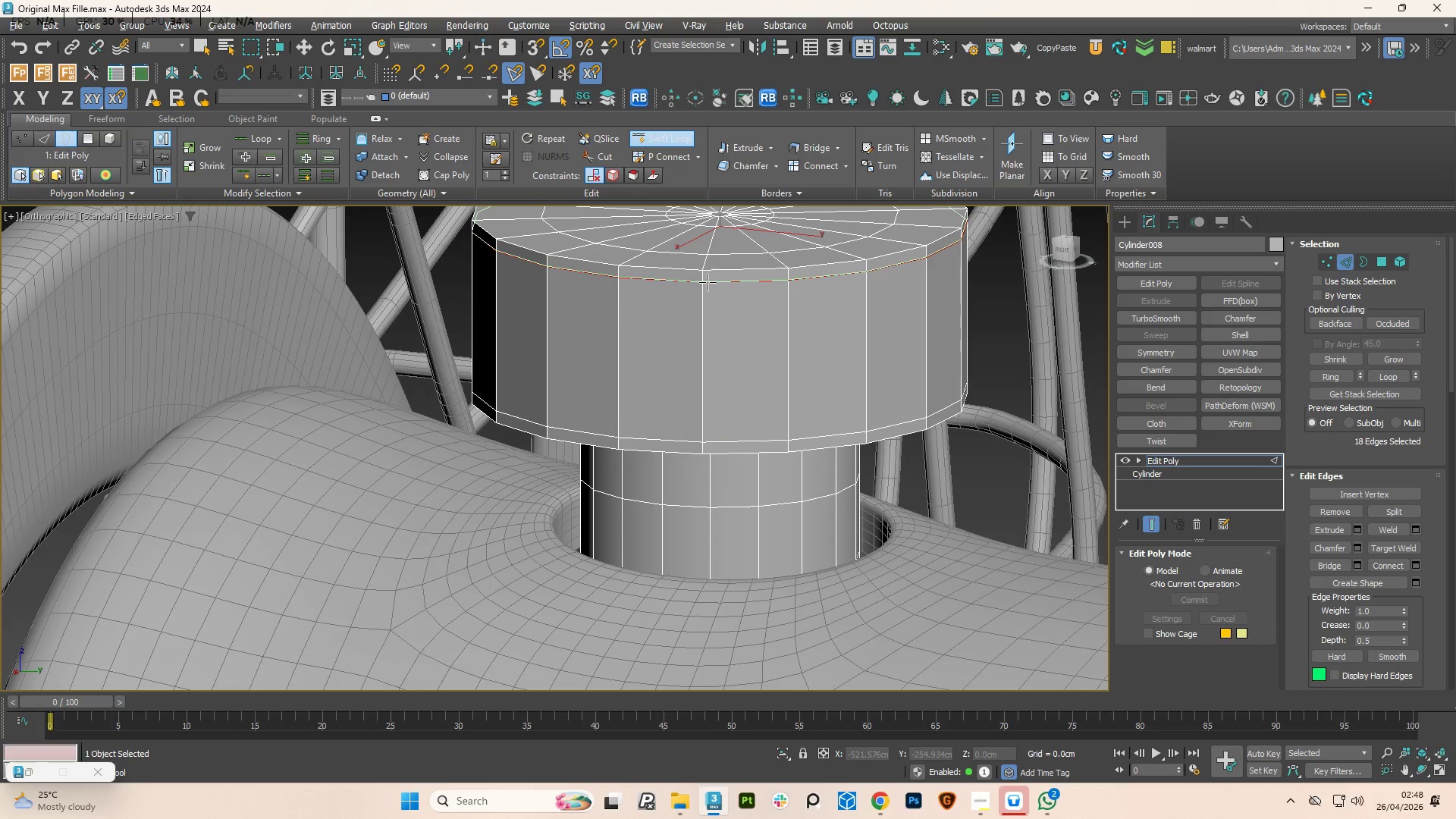 
right_click([708, 282])
 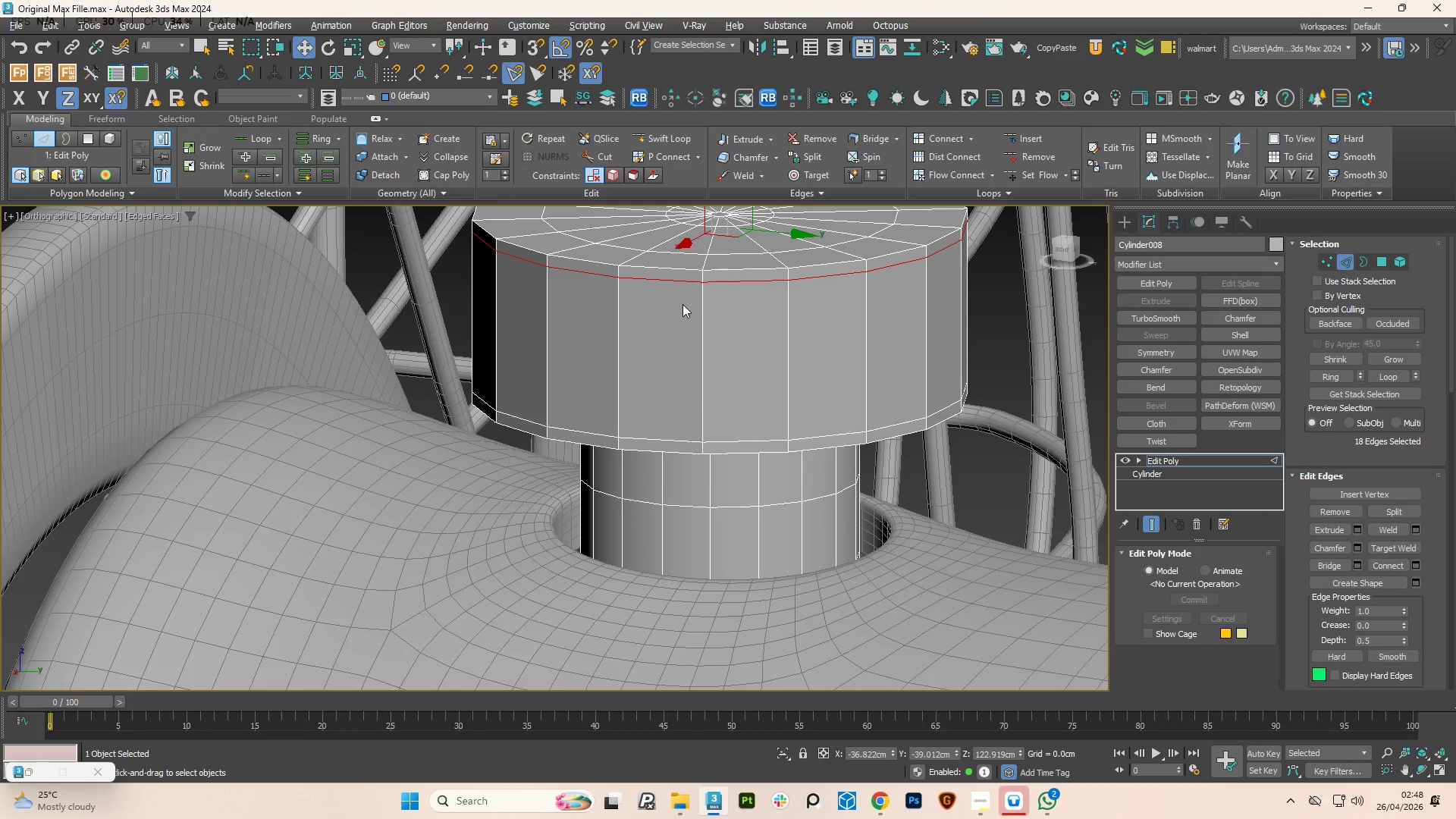 
hold_key(key=AltLeft, duration=0.84)
 